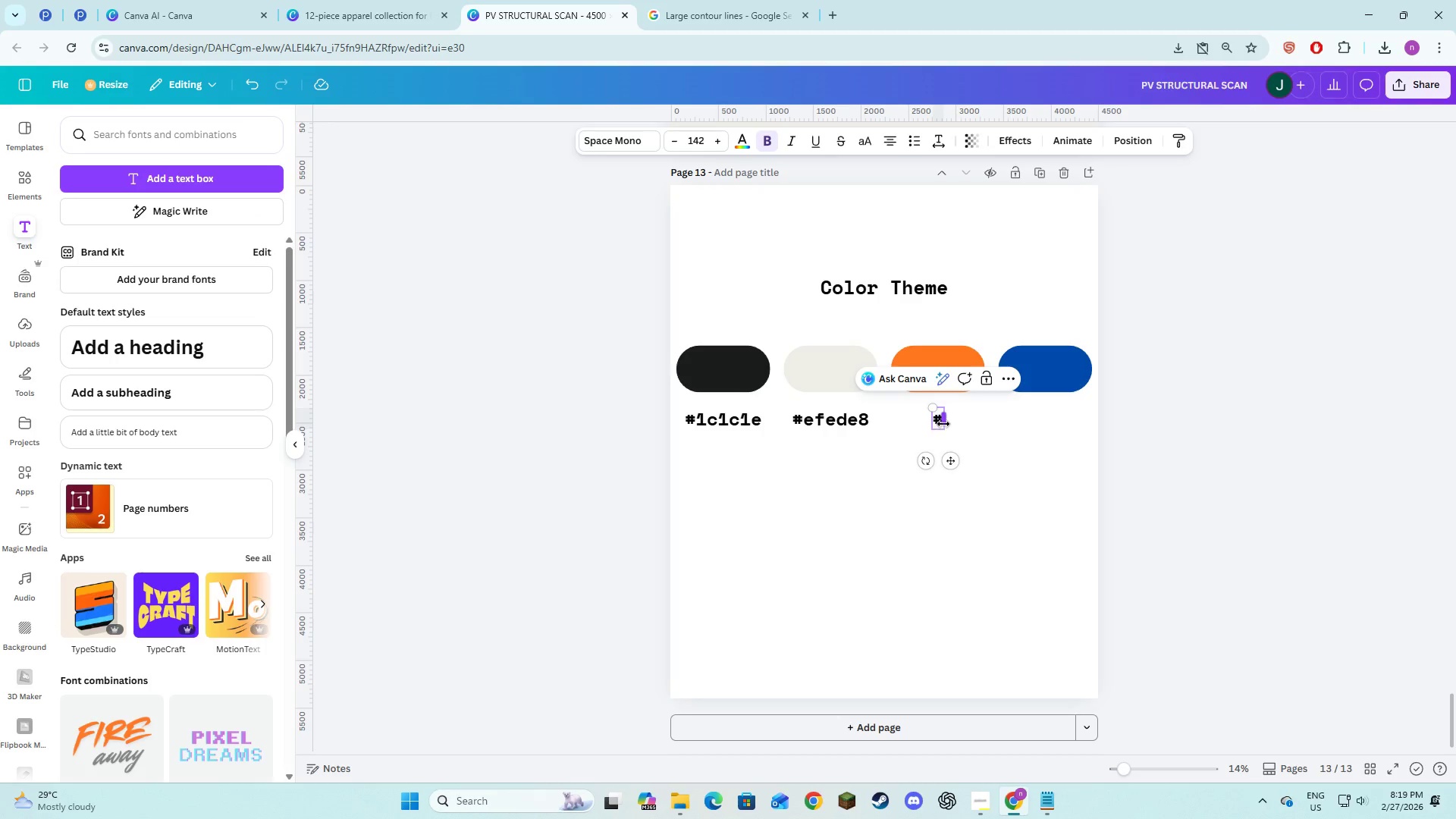 
left_click([942, 422])
 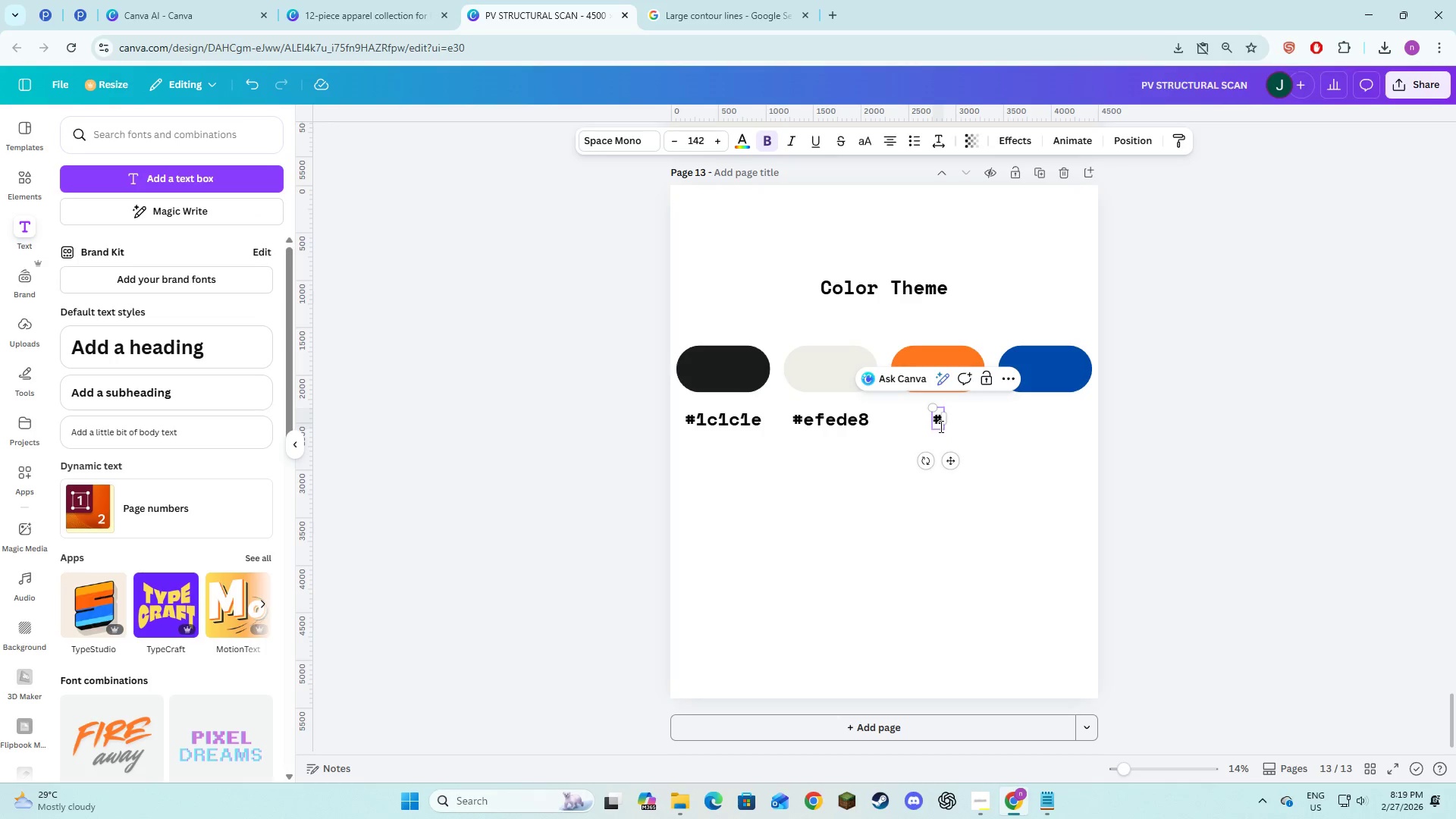 
double_click([940, 425])
 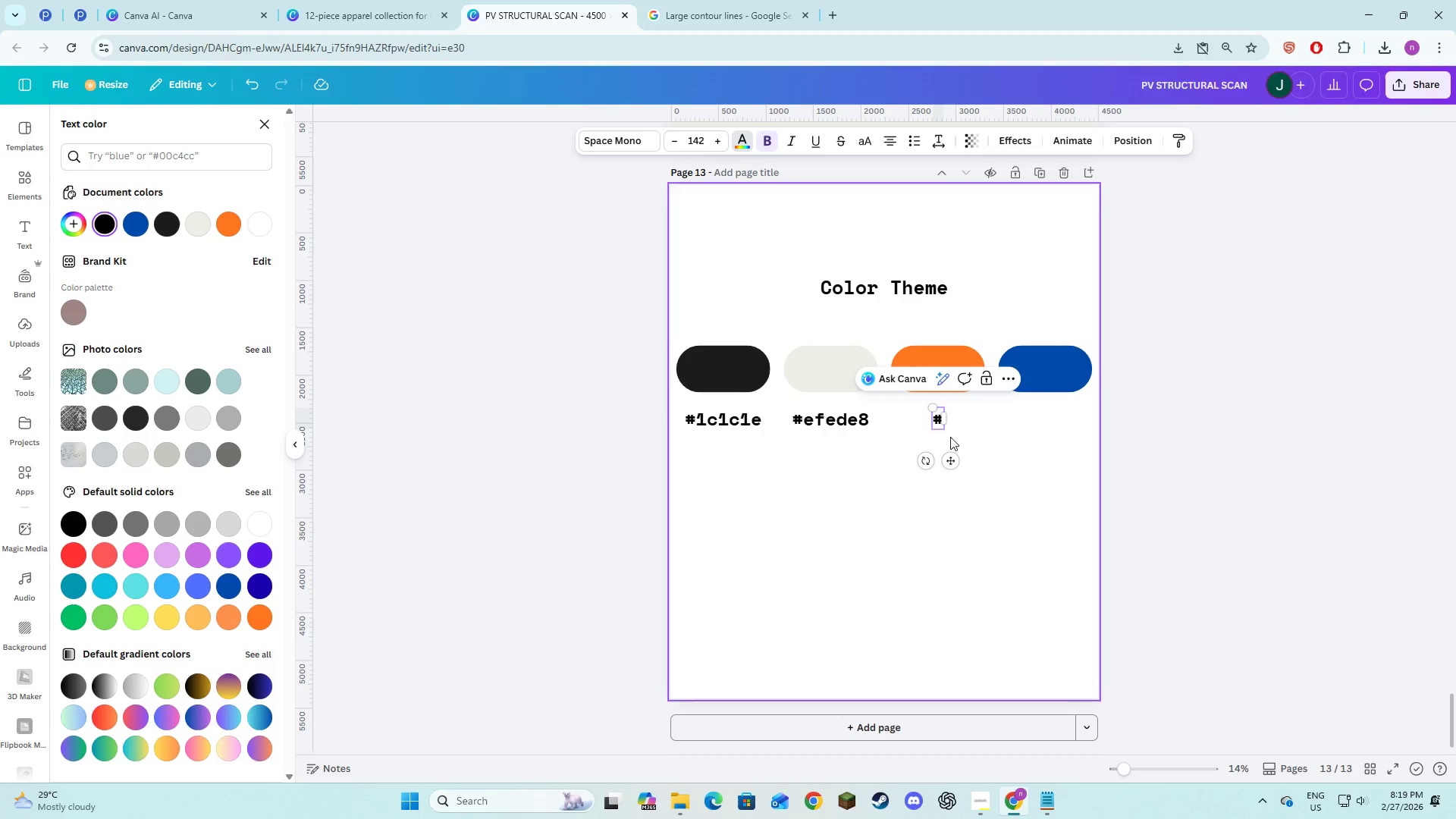 
left_click([937, 419])
 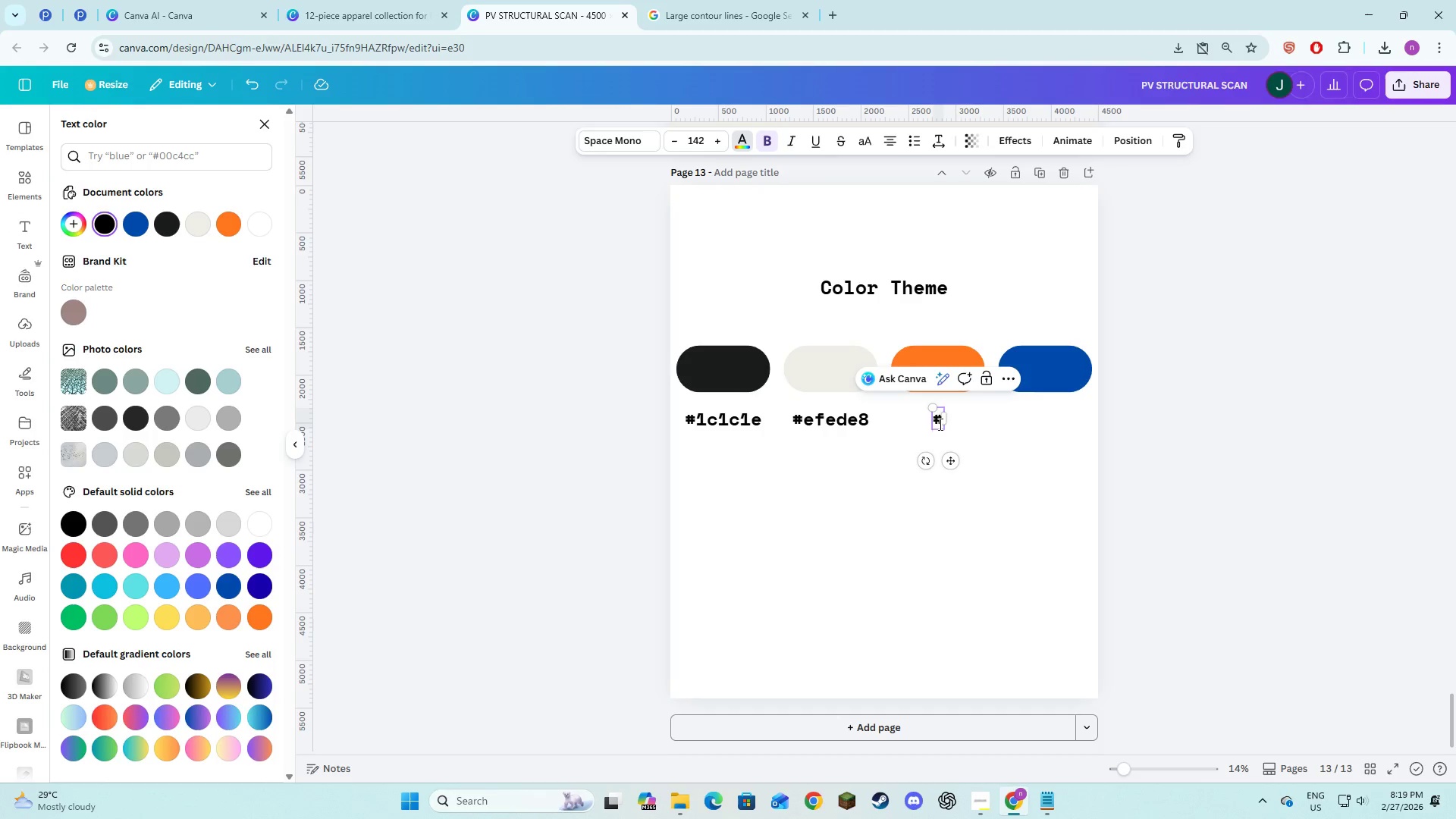 
key(Space)
 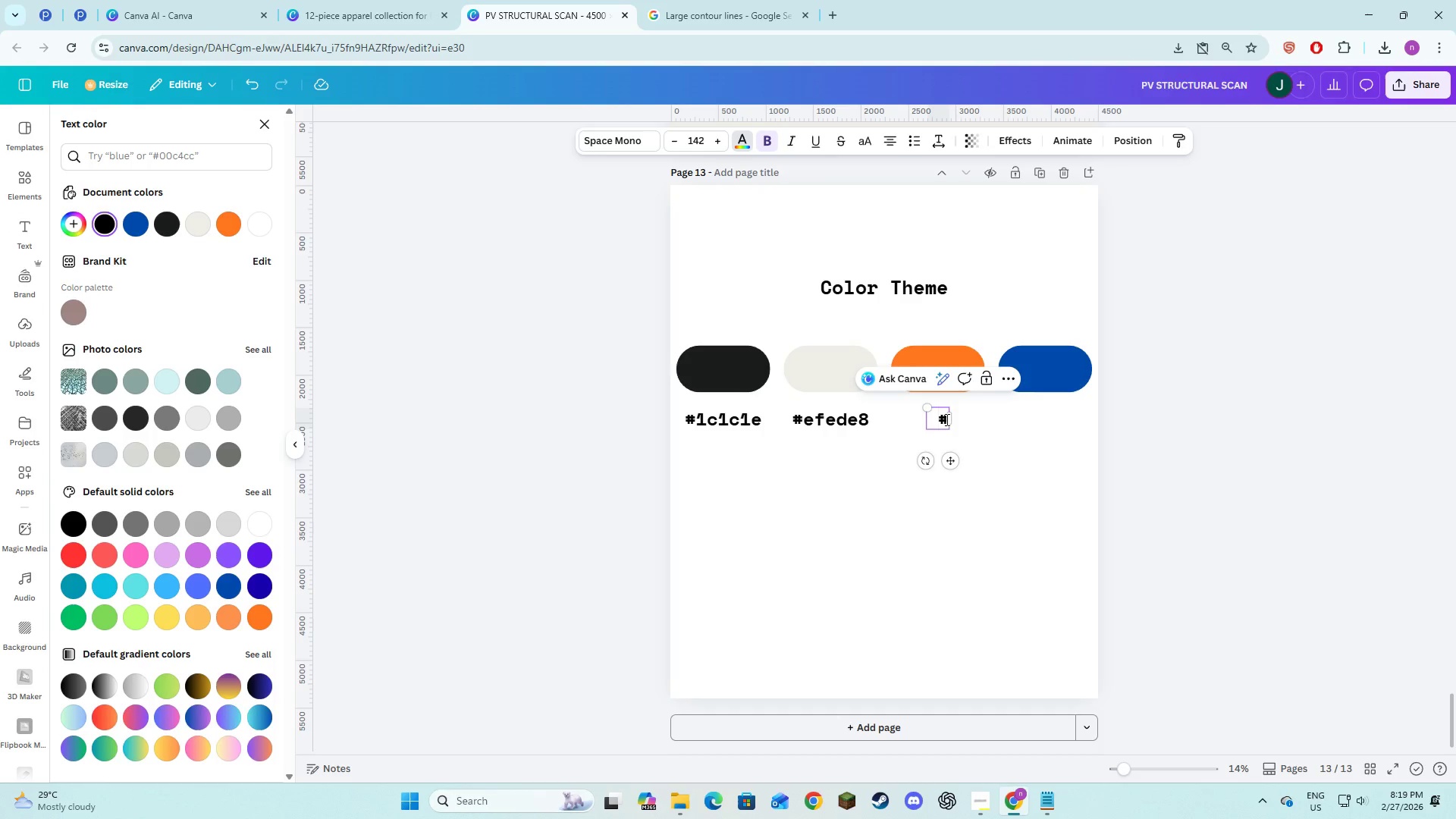 
key(Backspace)
 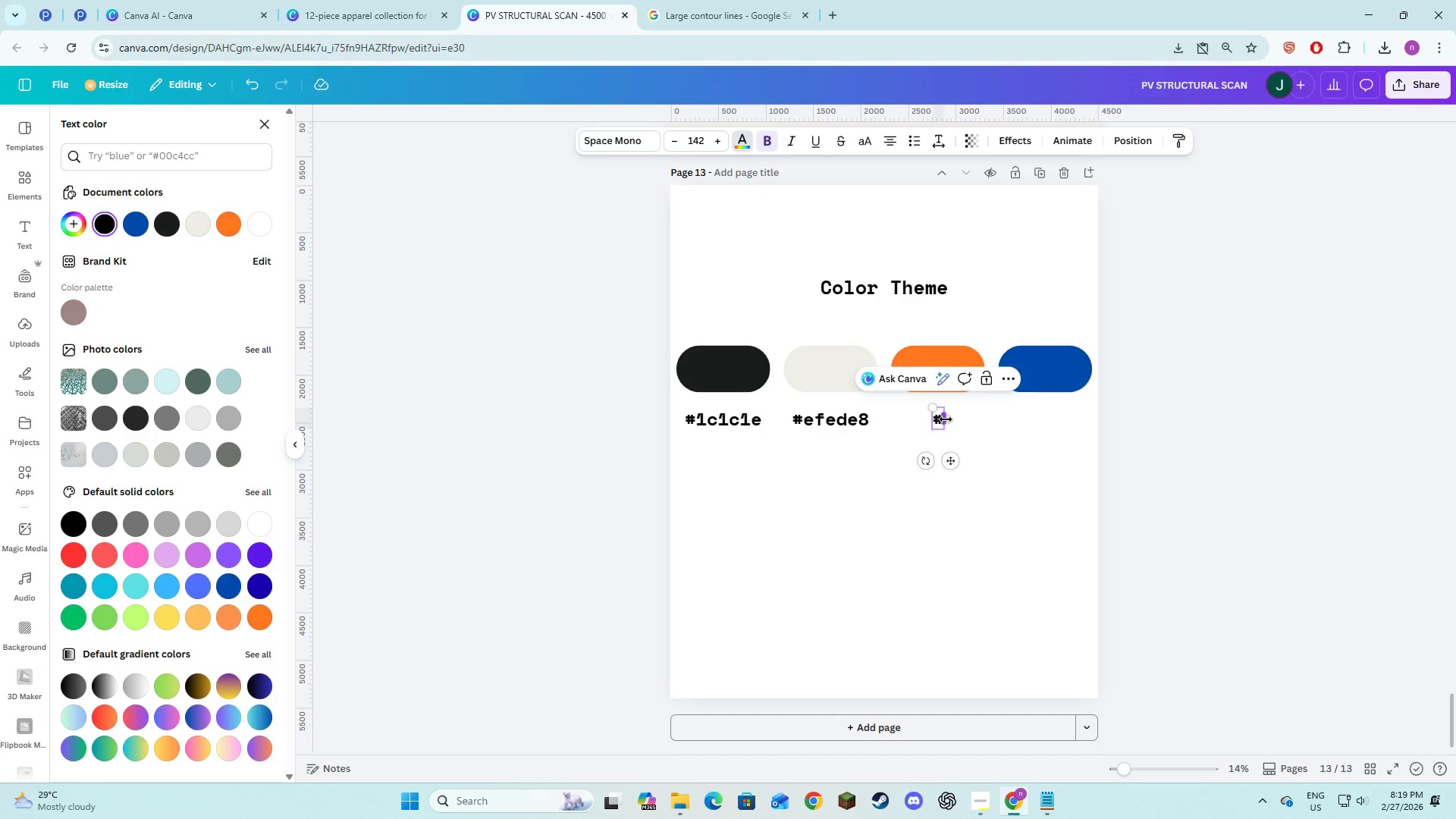 
key(ArrowRight)
 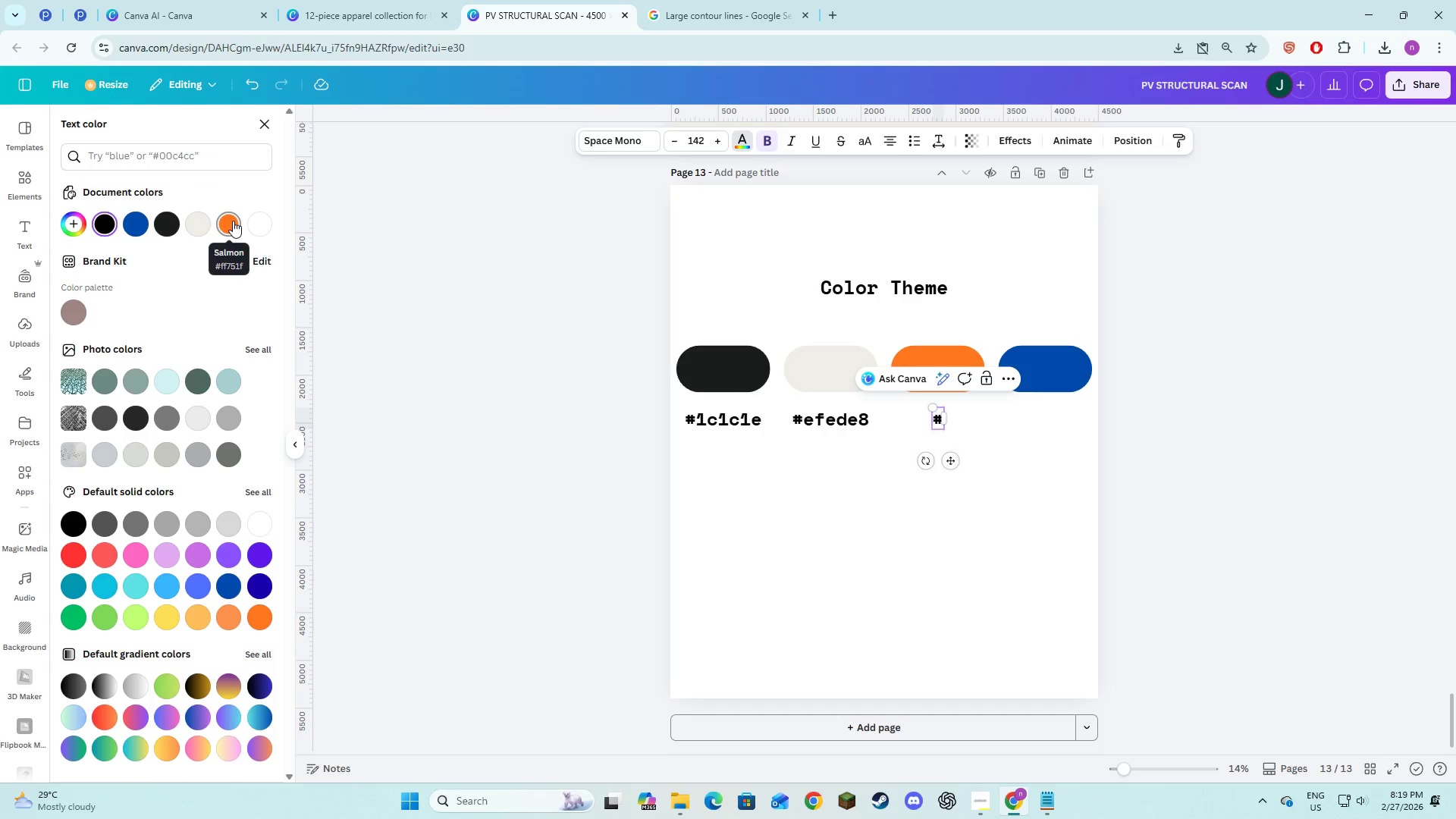 
type(ff)
 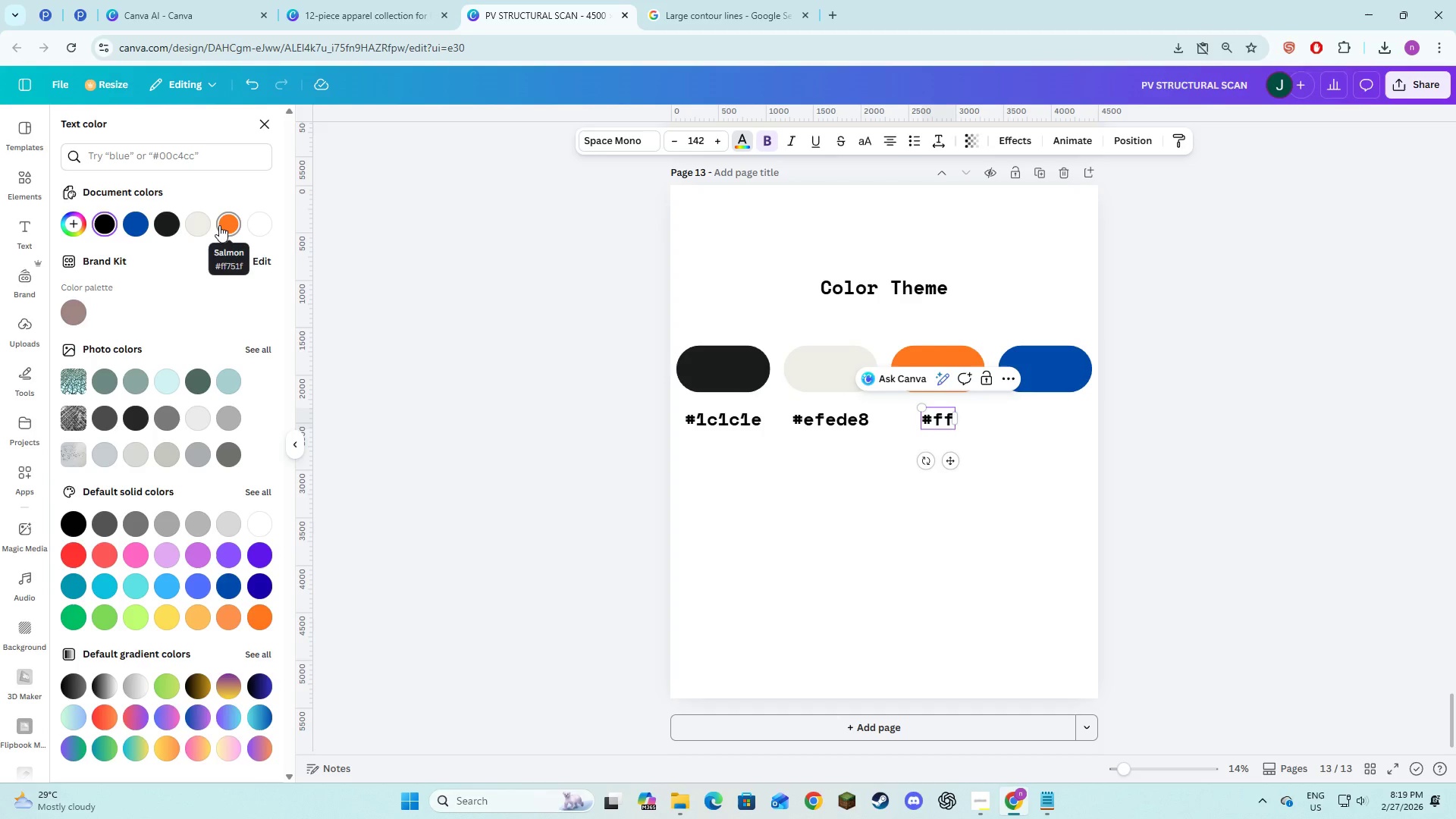 
type(751f)
 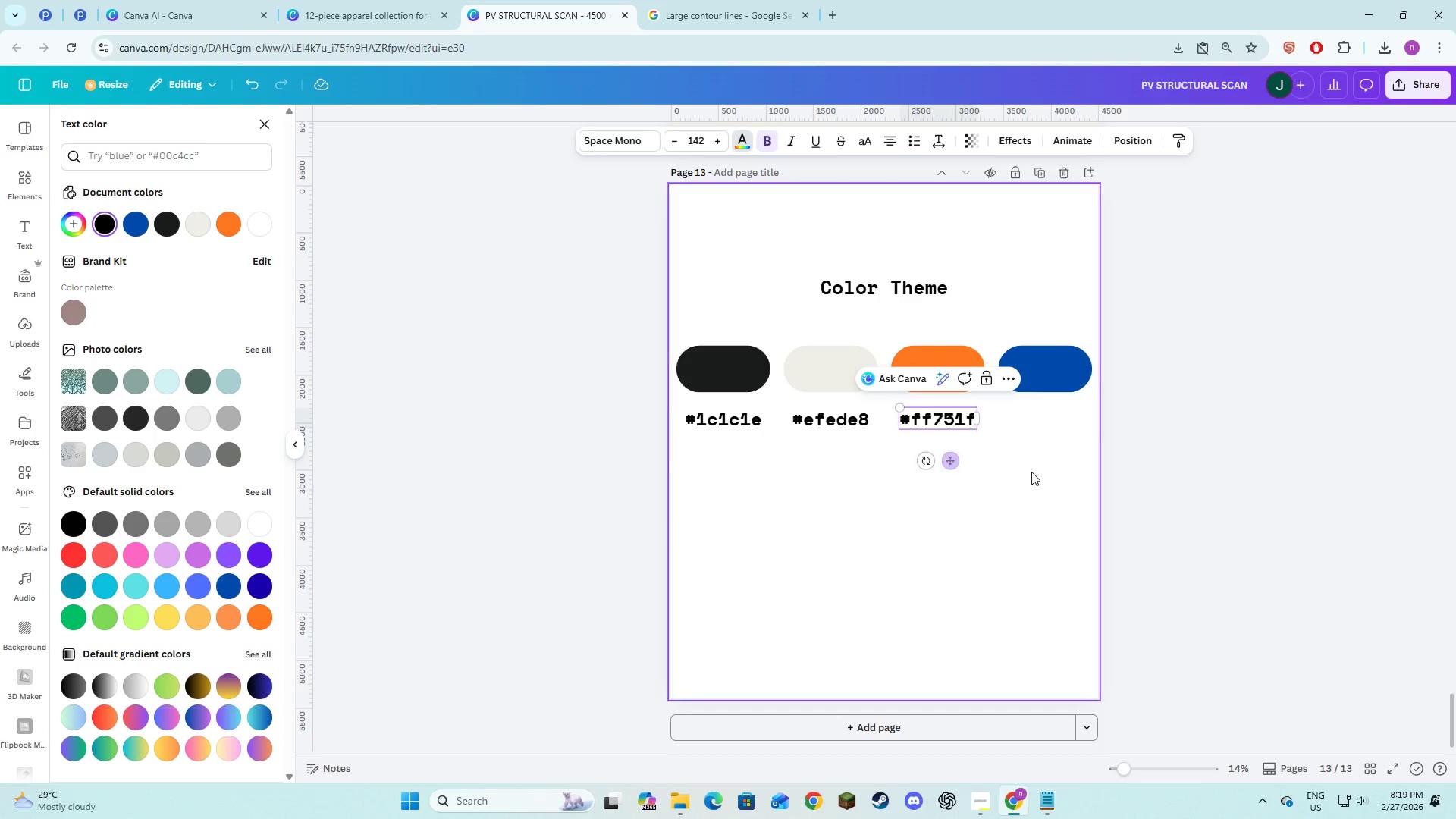 
left_click([1034, 472])
 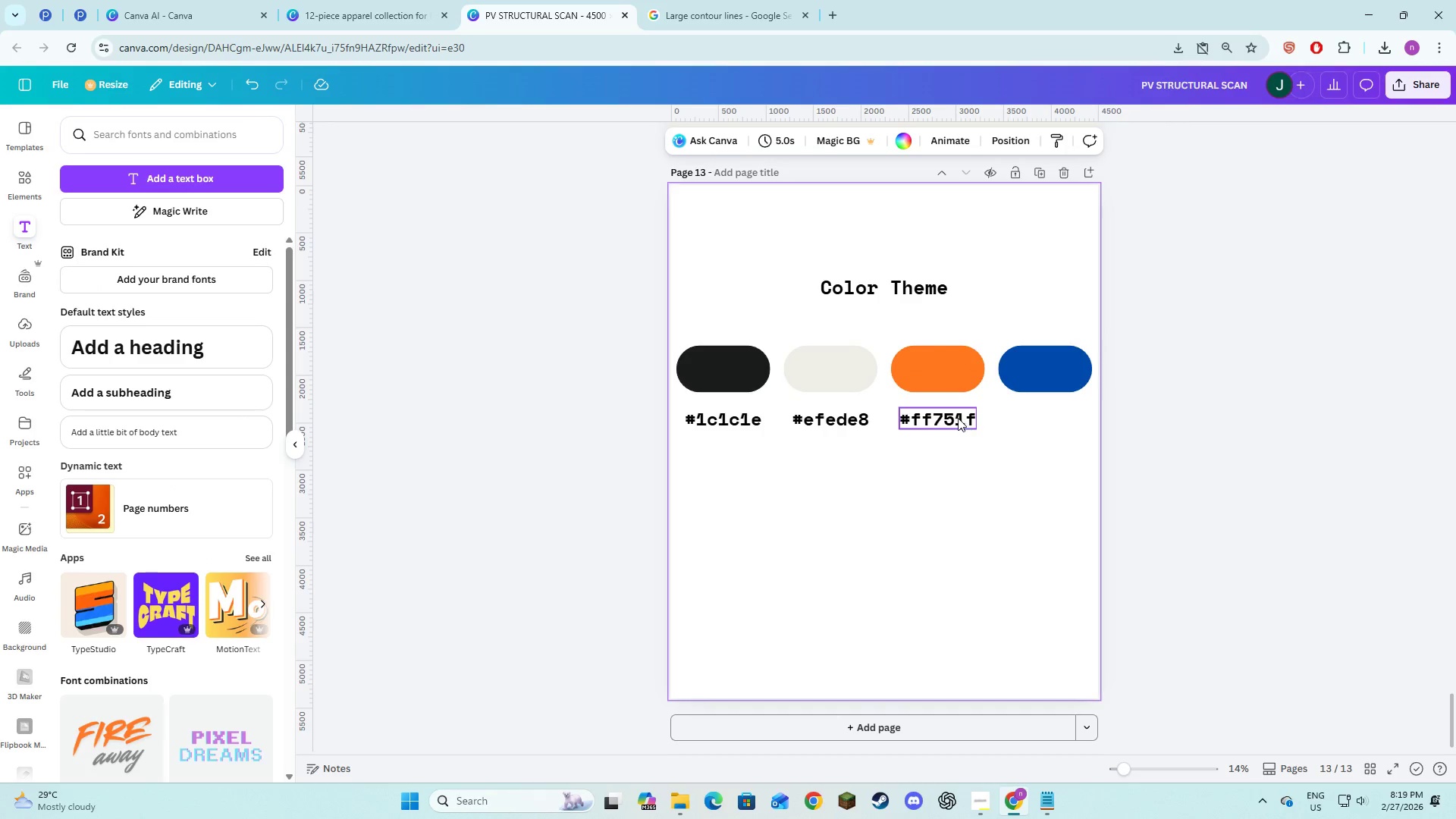 
left_click([957, 418])
 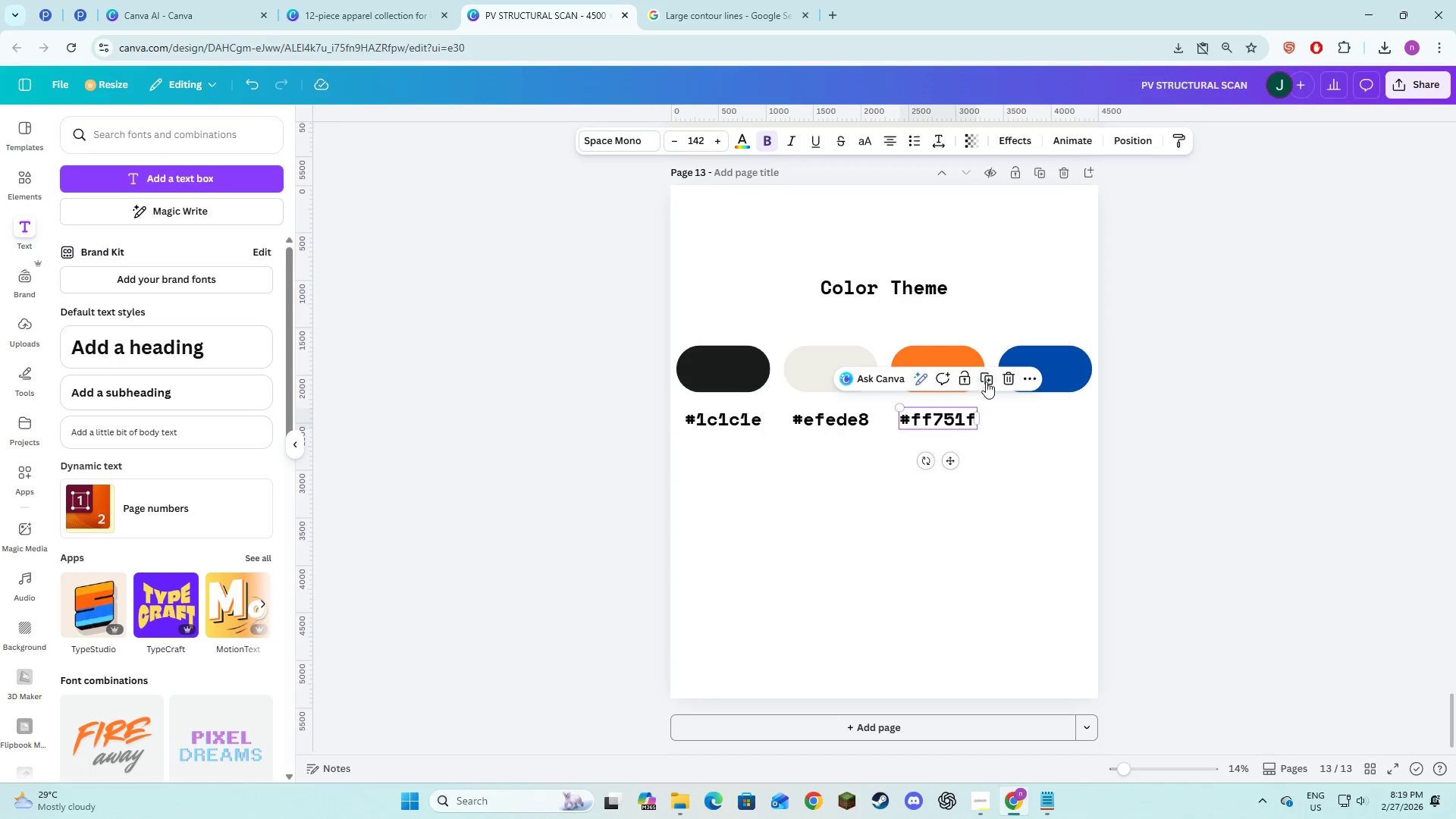 
left_click([986, 381])
 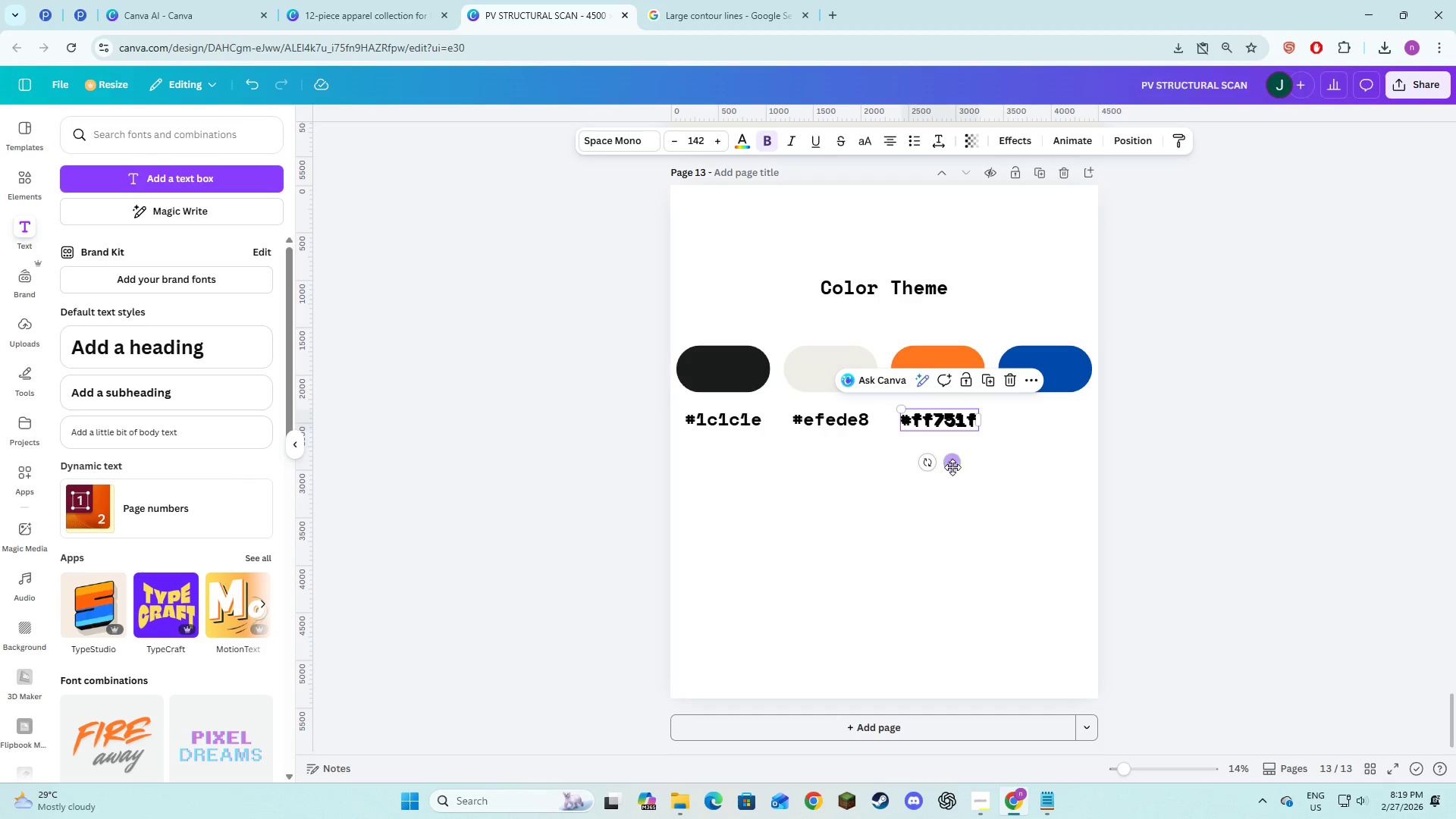 
left_click_drag(start_coordinate=[949, 464], to_coordinate=[1051, 466])
 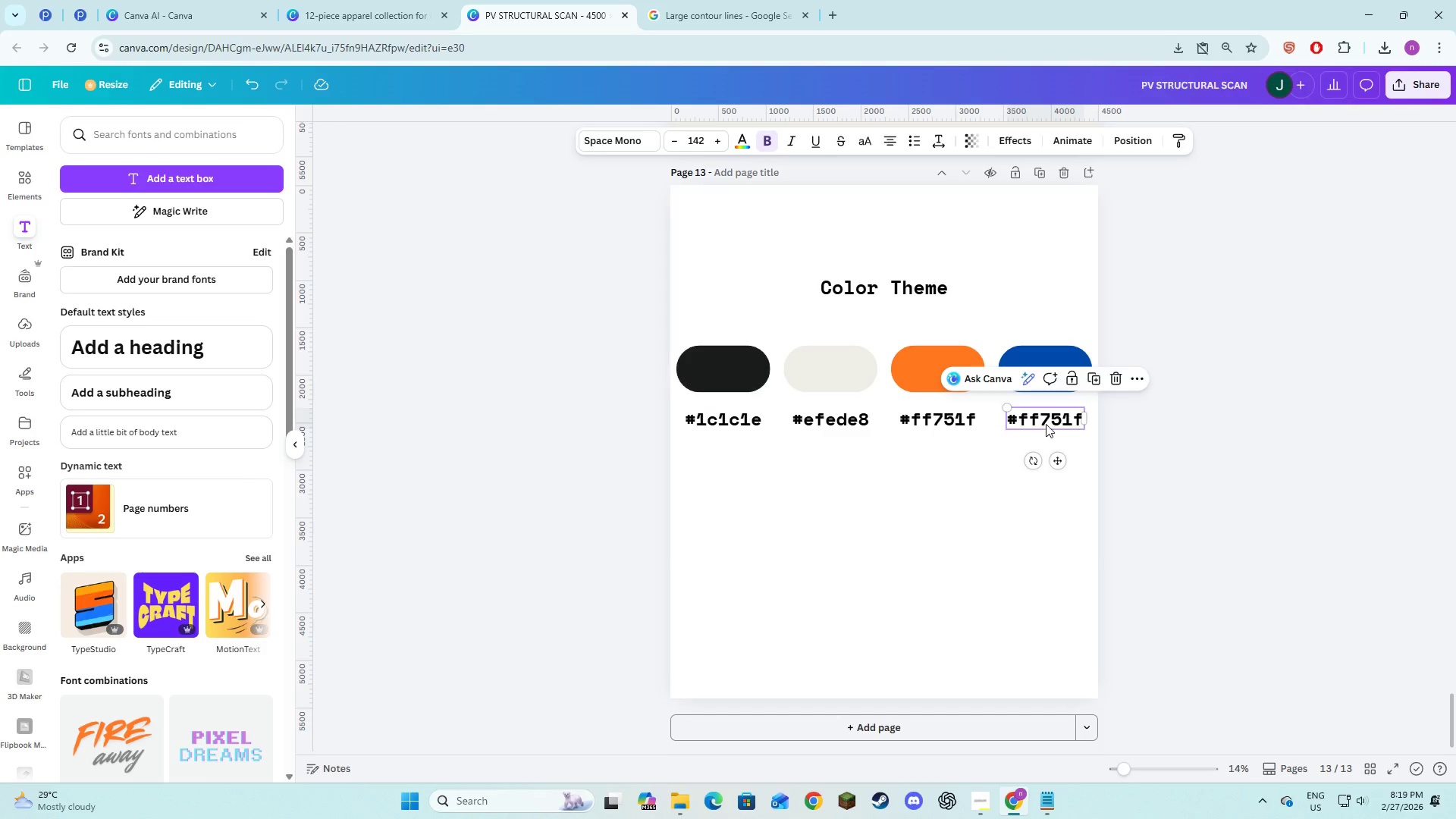 
left_click([1046, 424])
 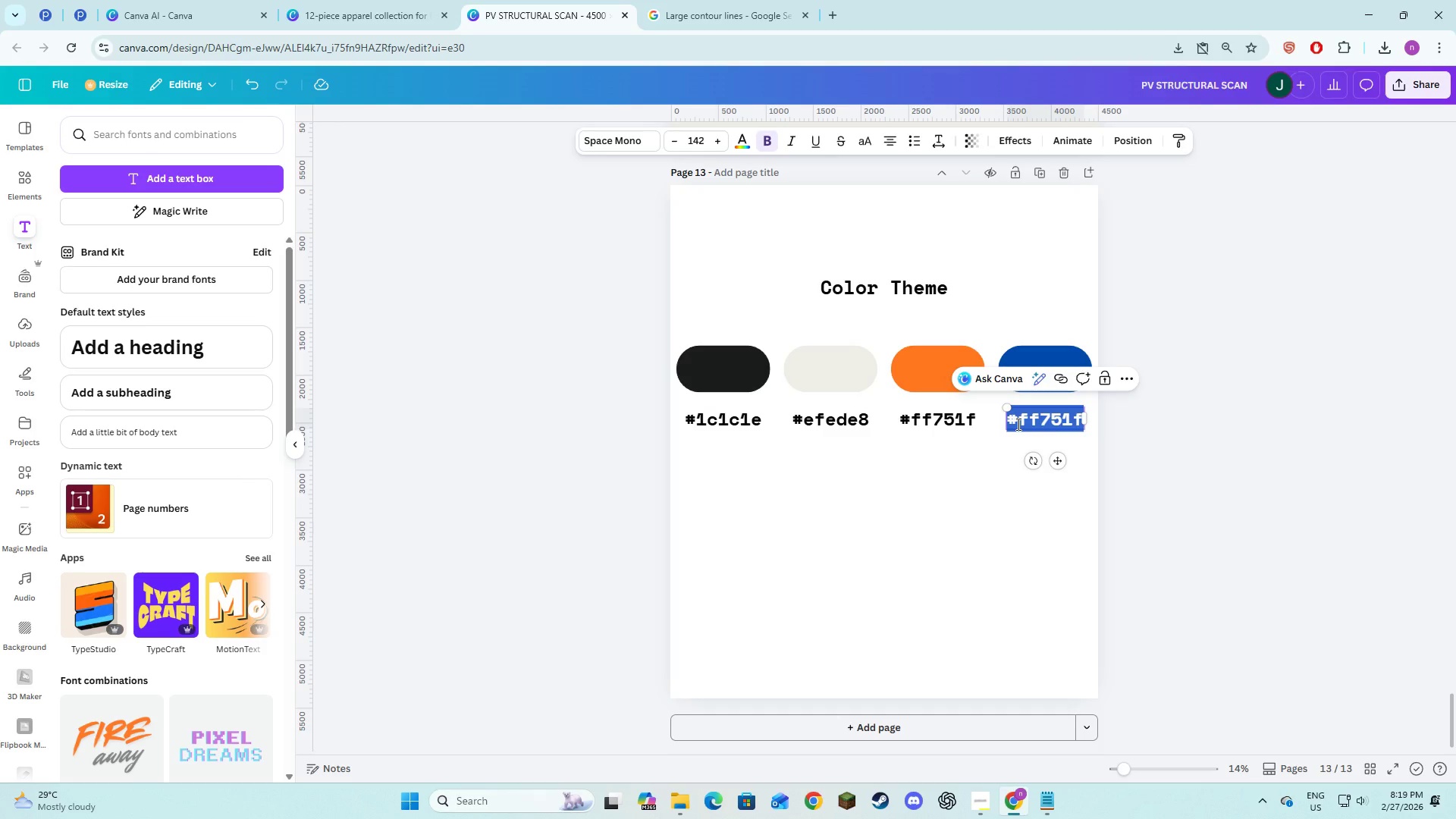 
left_click([1017, 424])
 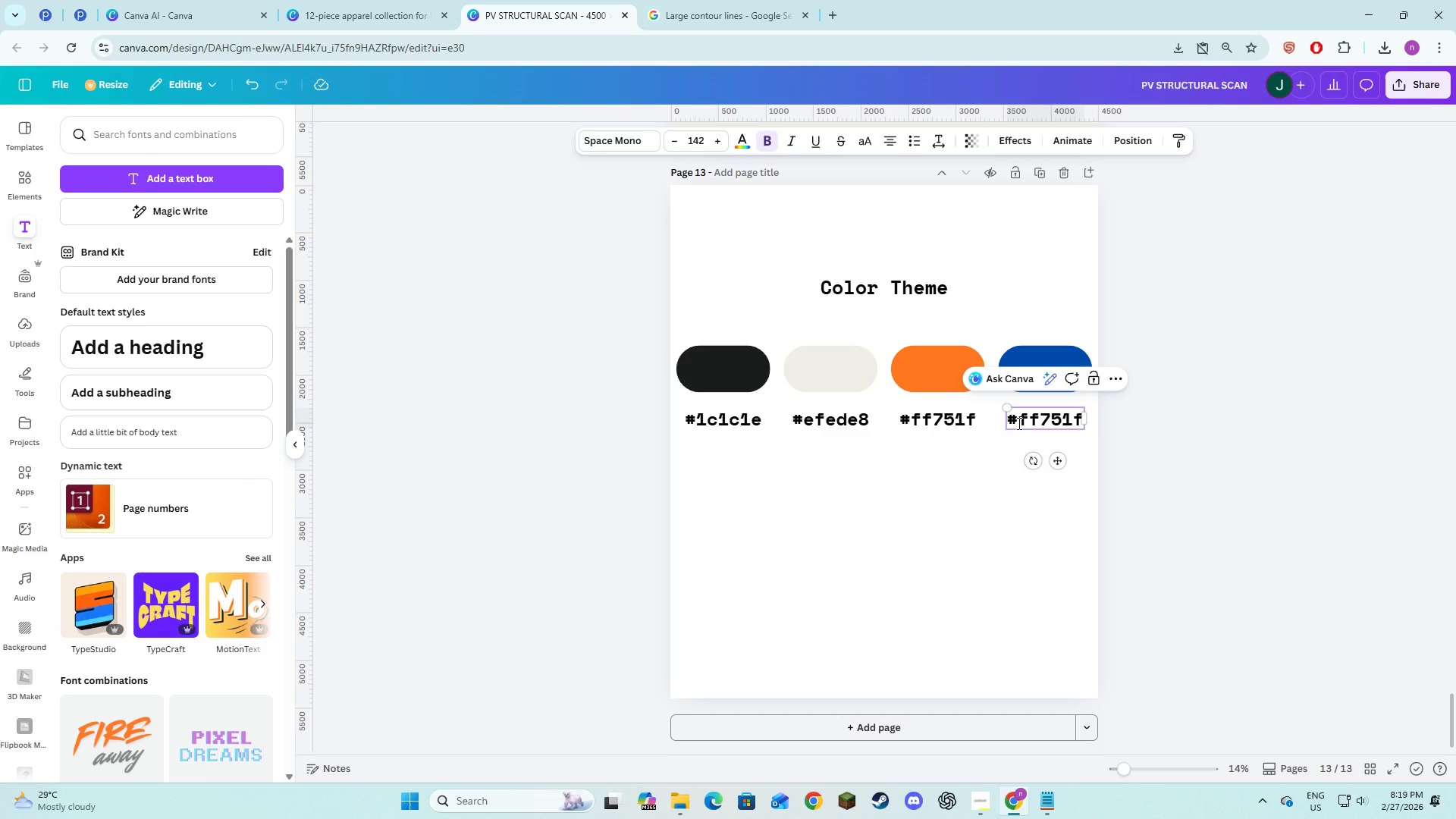 
left_click_drag(start_coordinate=[1018, 423], to_coordinate=[1084, 426])
 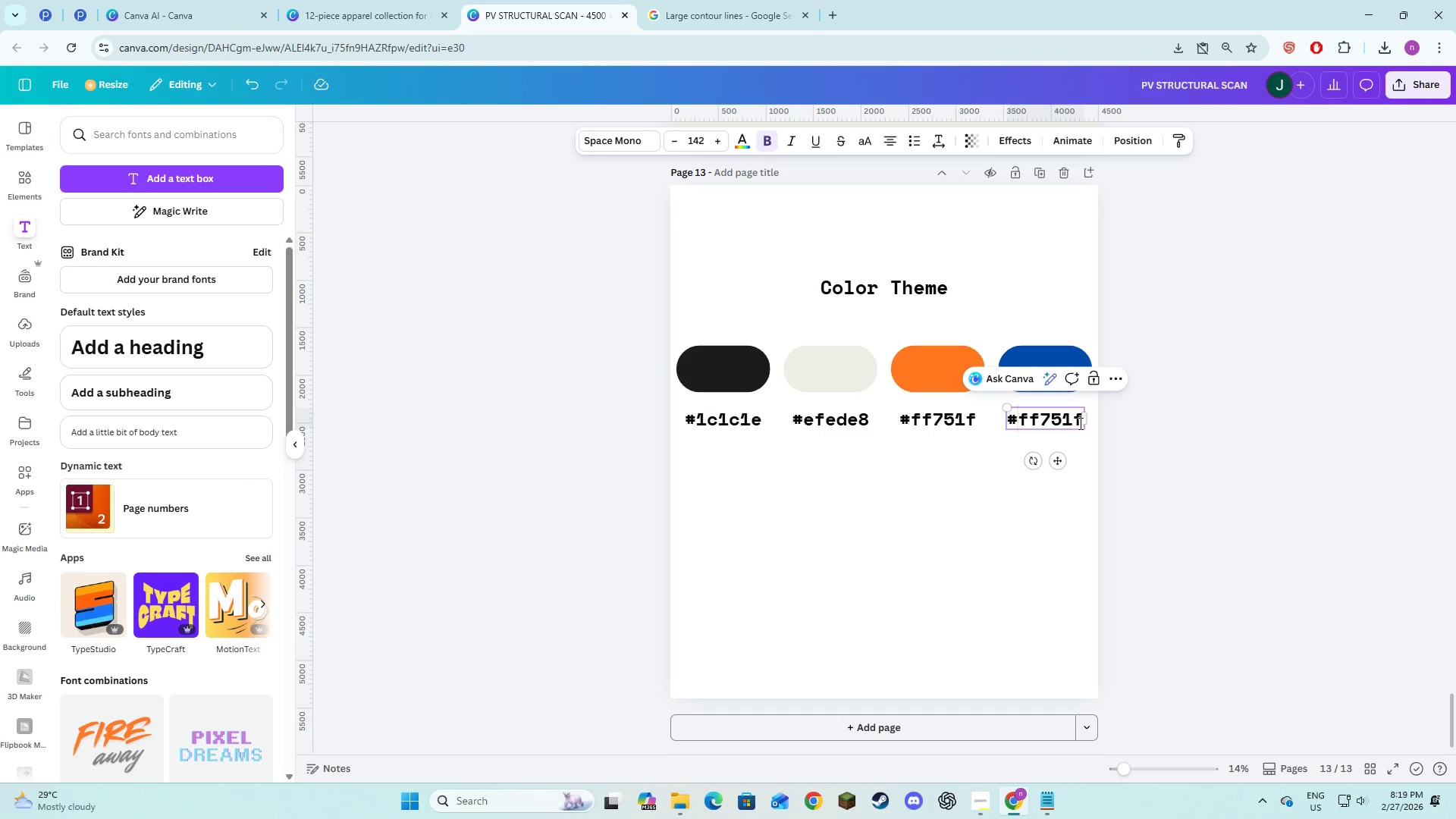 
left_click([1079, 423])
 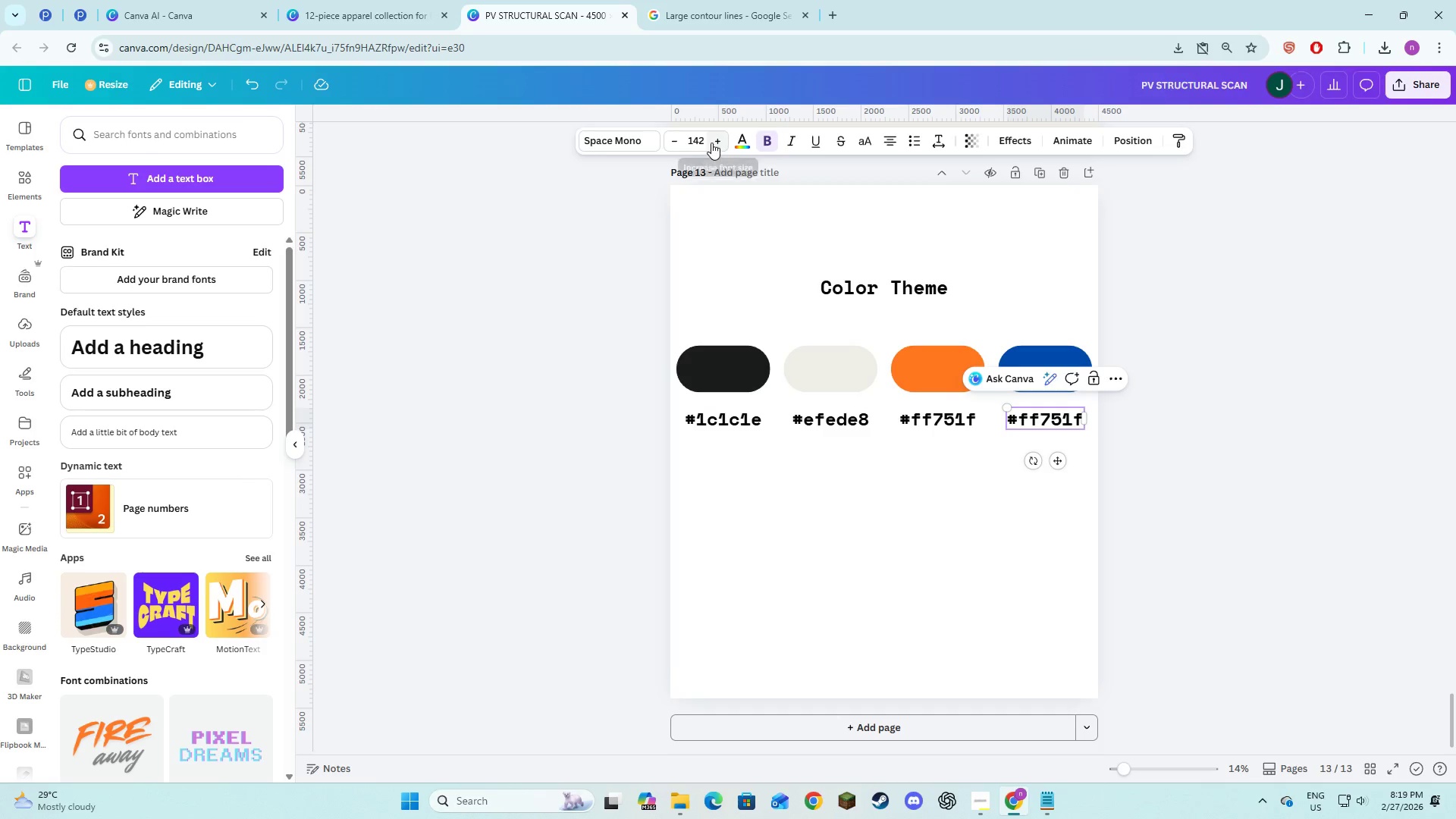 
left_click([732, 140])
 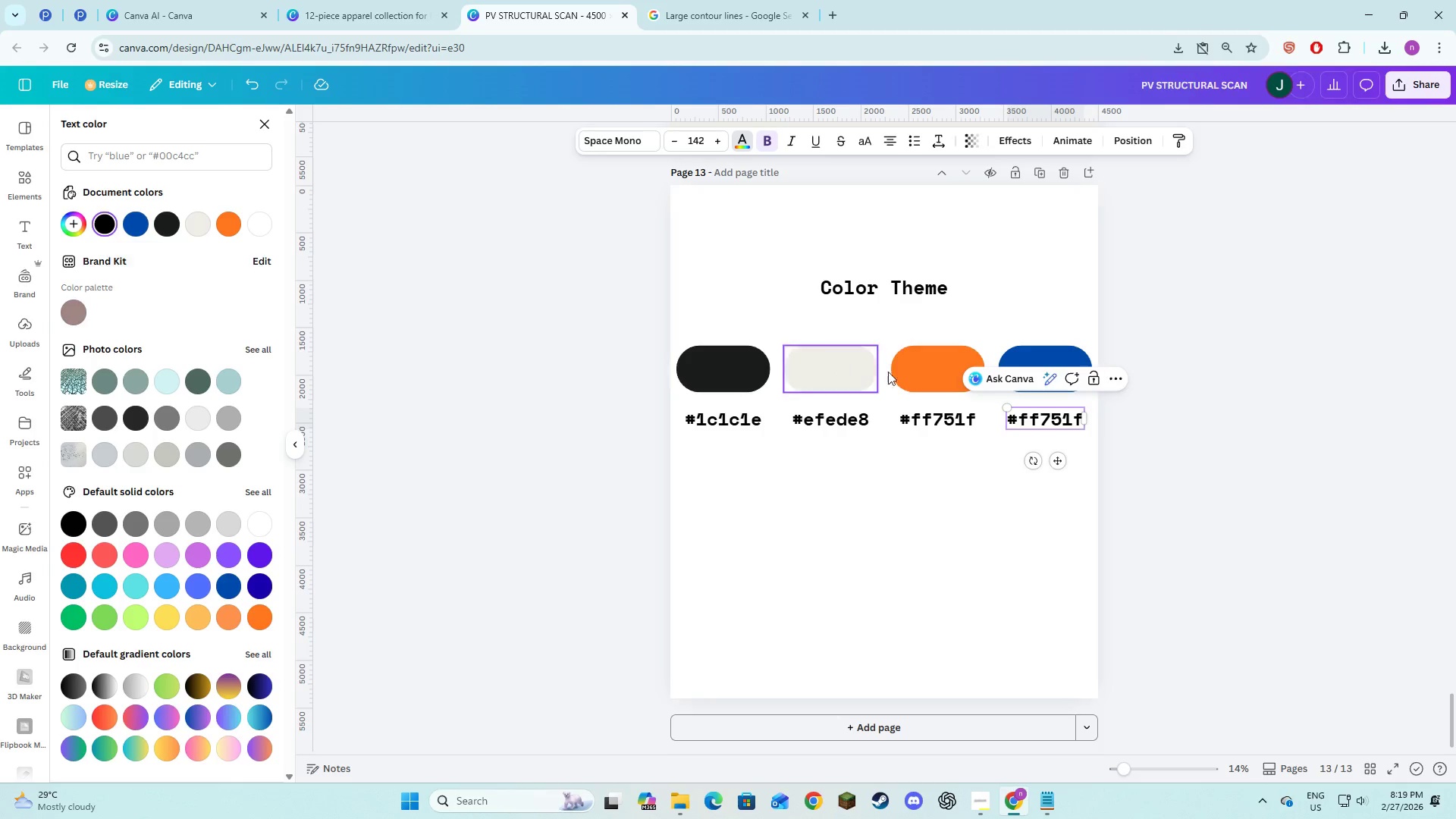 
left_click([1062, 415])
 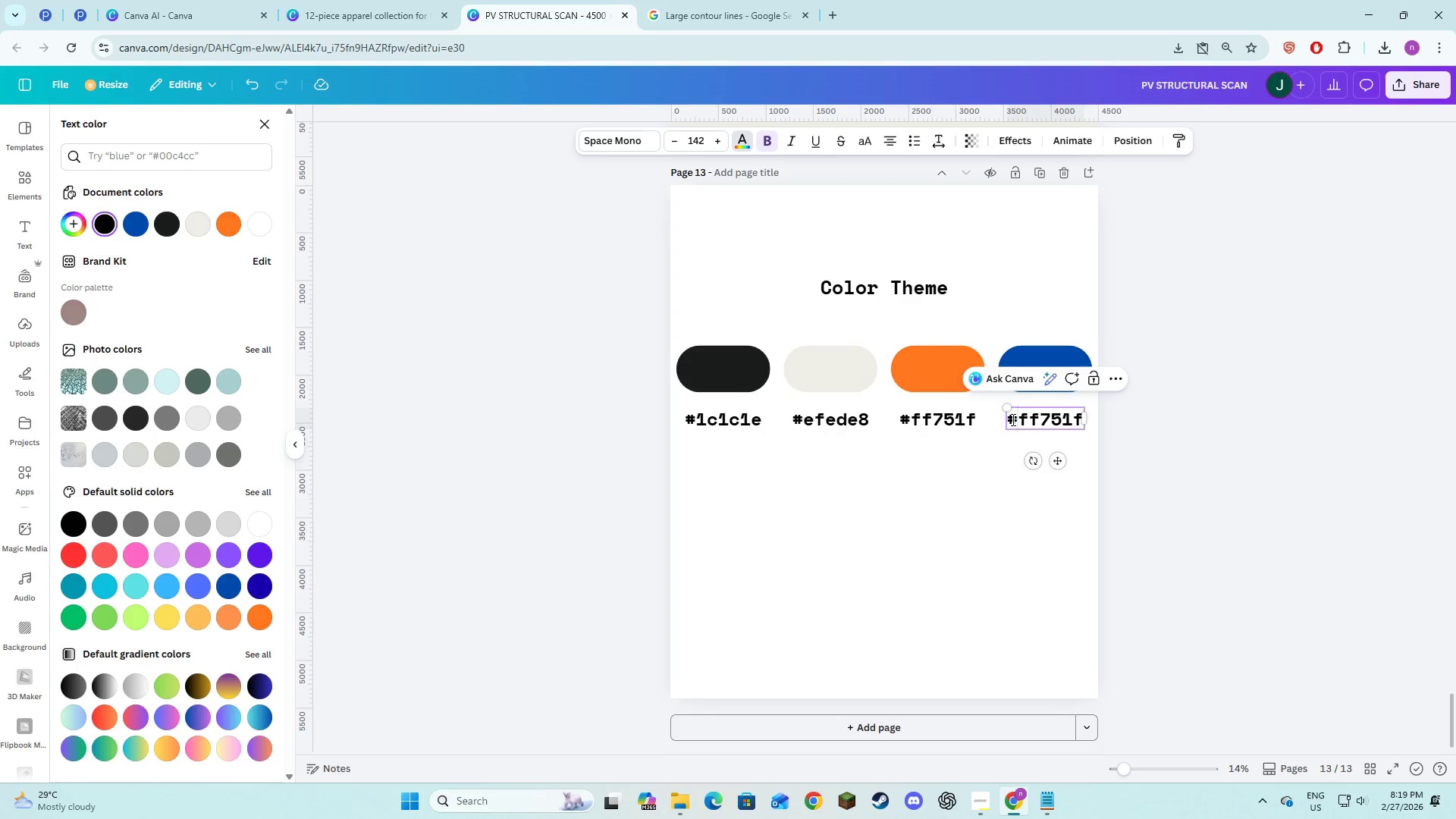 
left_click_drag(start_coordinate=[1012, 419], to_coordinate=[1027, 420])
 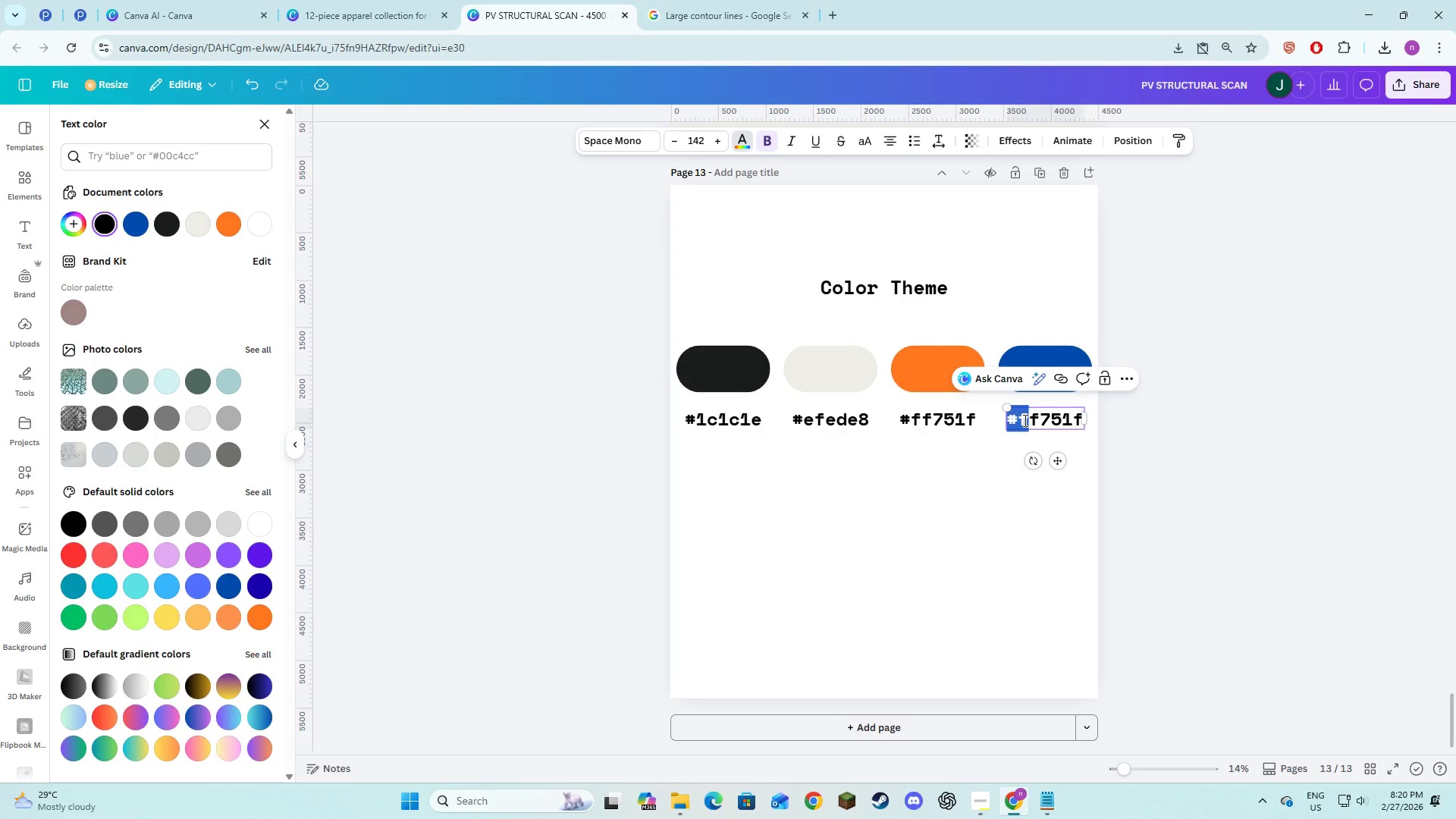 
left_click([1024, 420])
 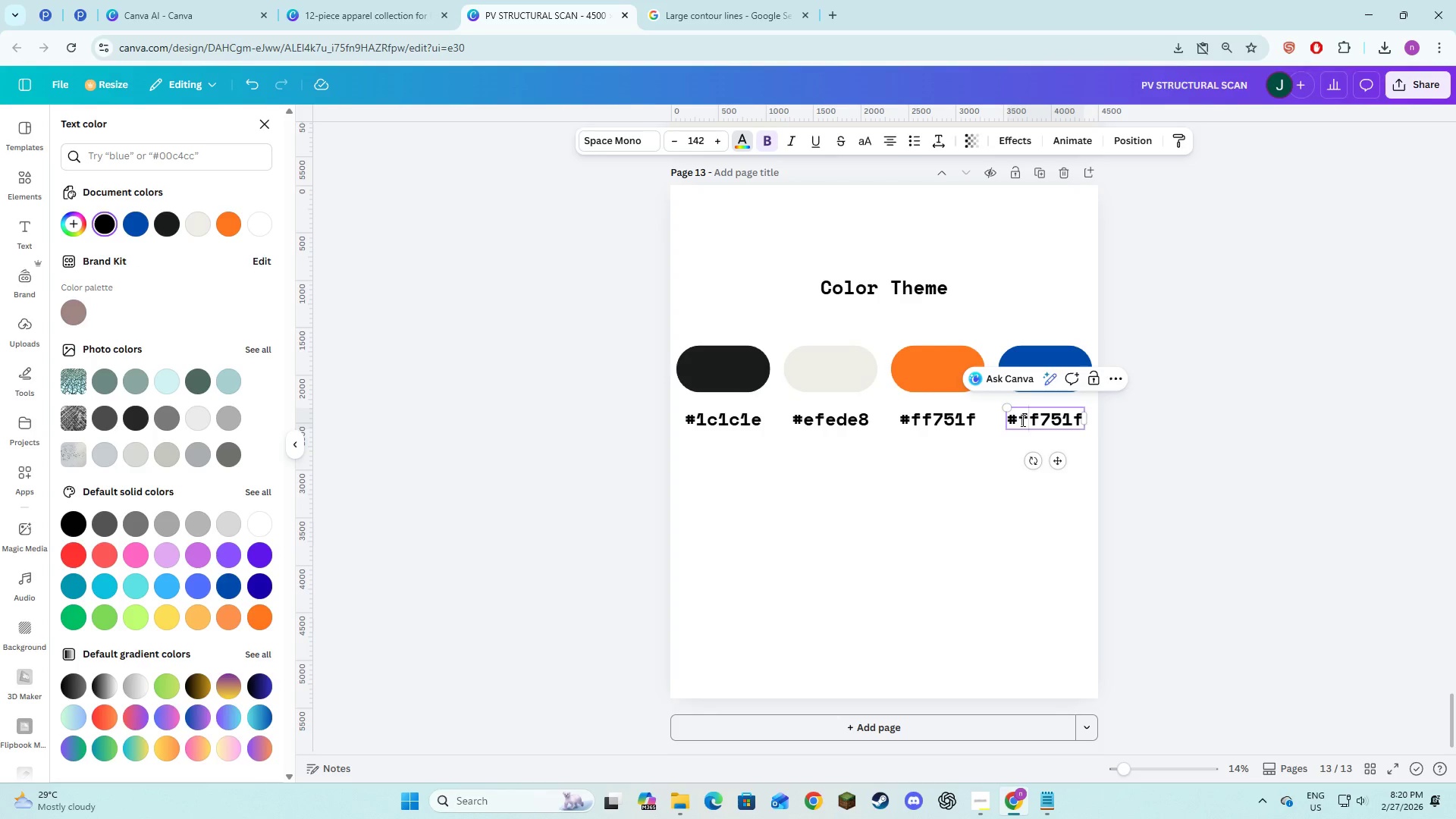 
left_click_drag(start_coordinate=[1021, 420], to_coordinate=[1079, 422])
 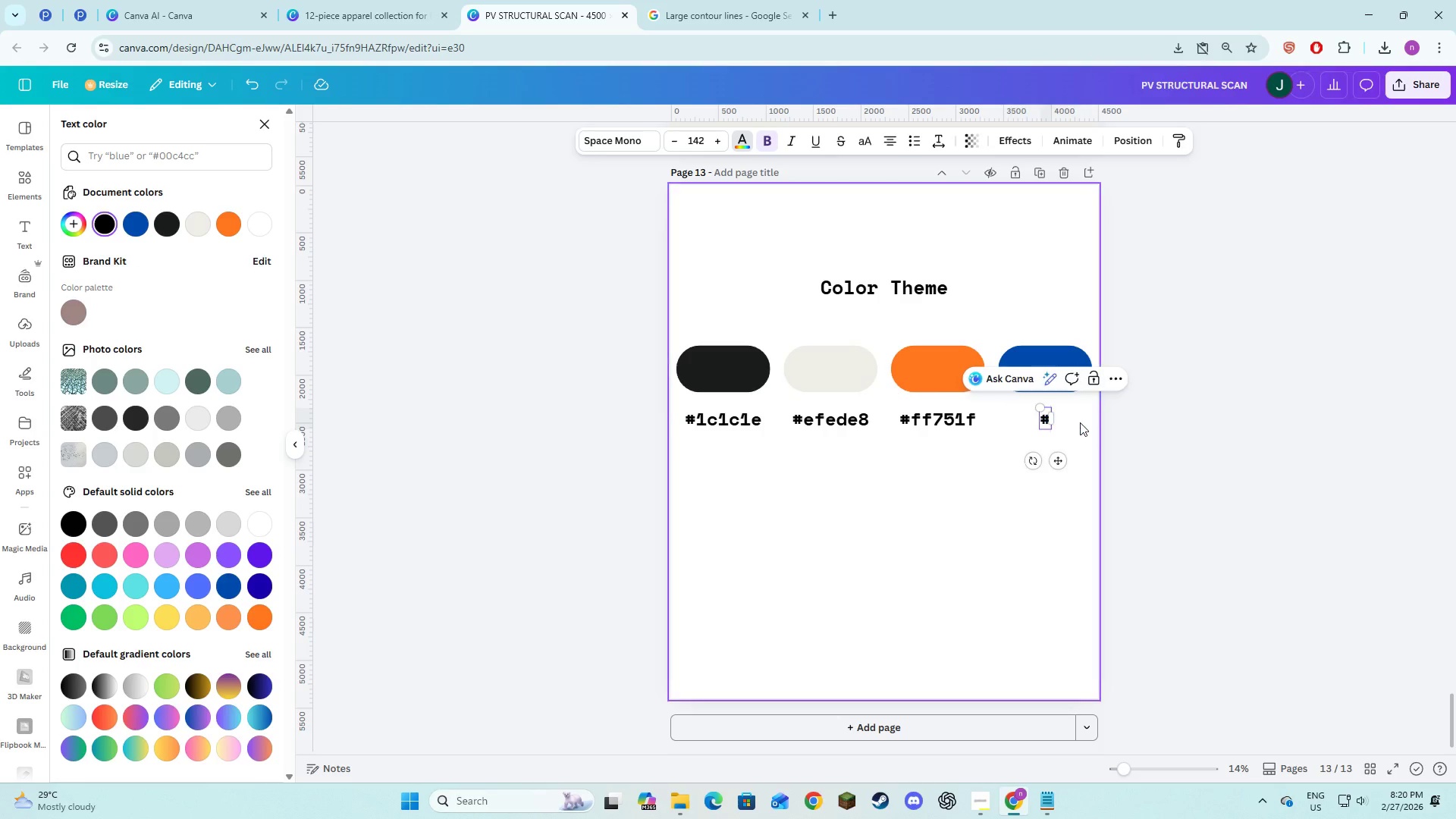 
key(Backspace)
 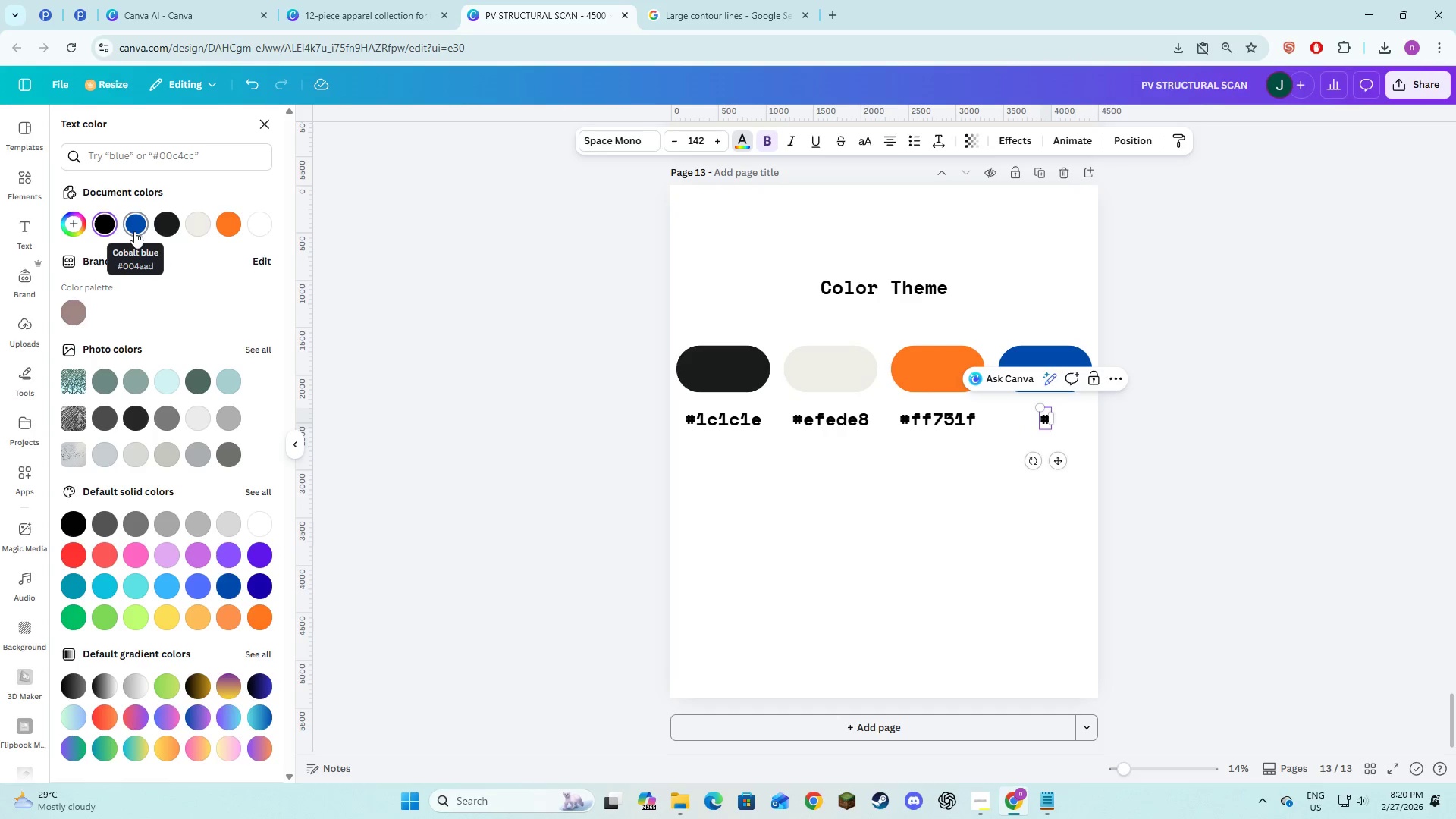 
type(004aad)
 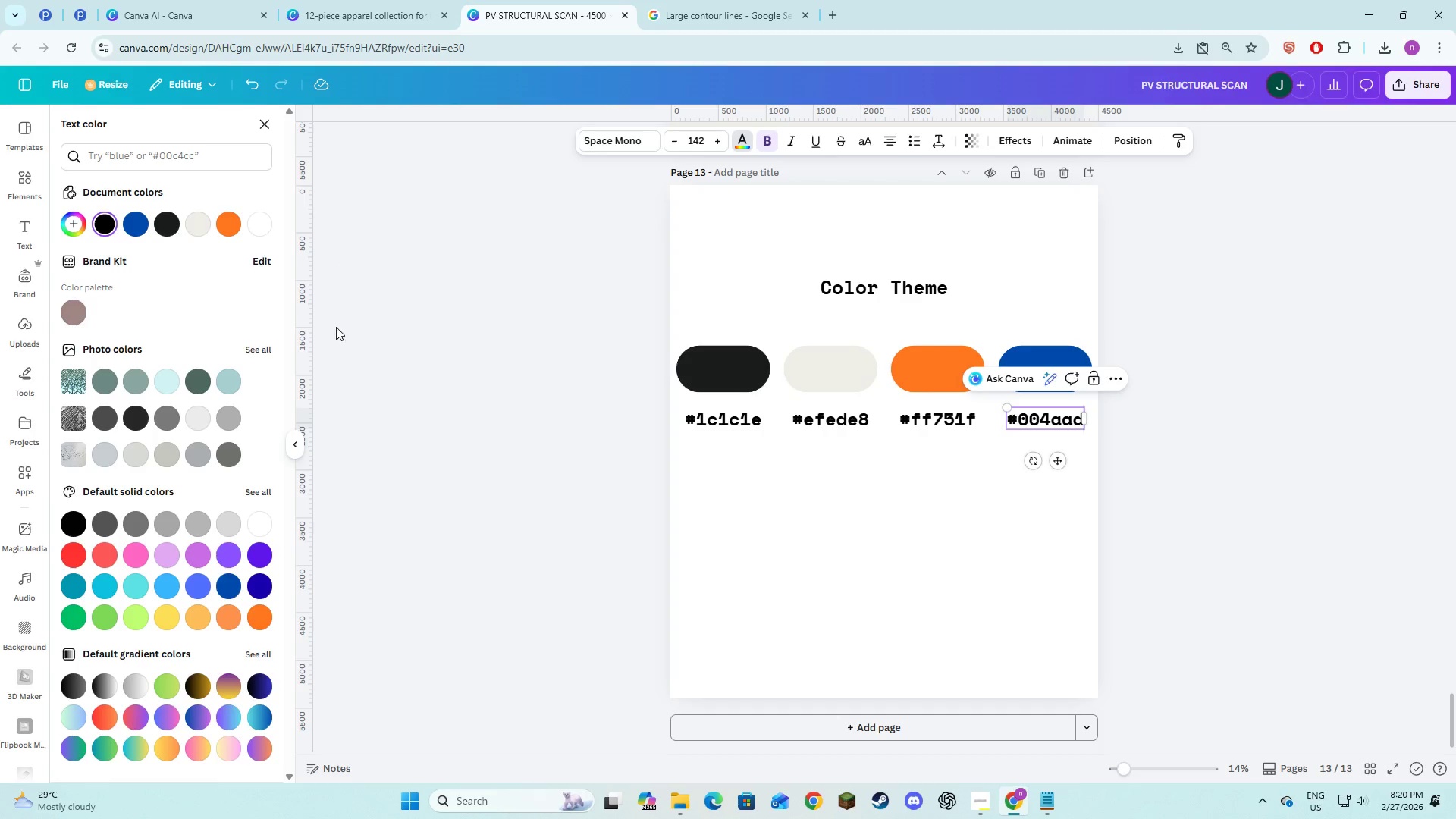 
left_click([761, 582])
 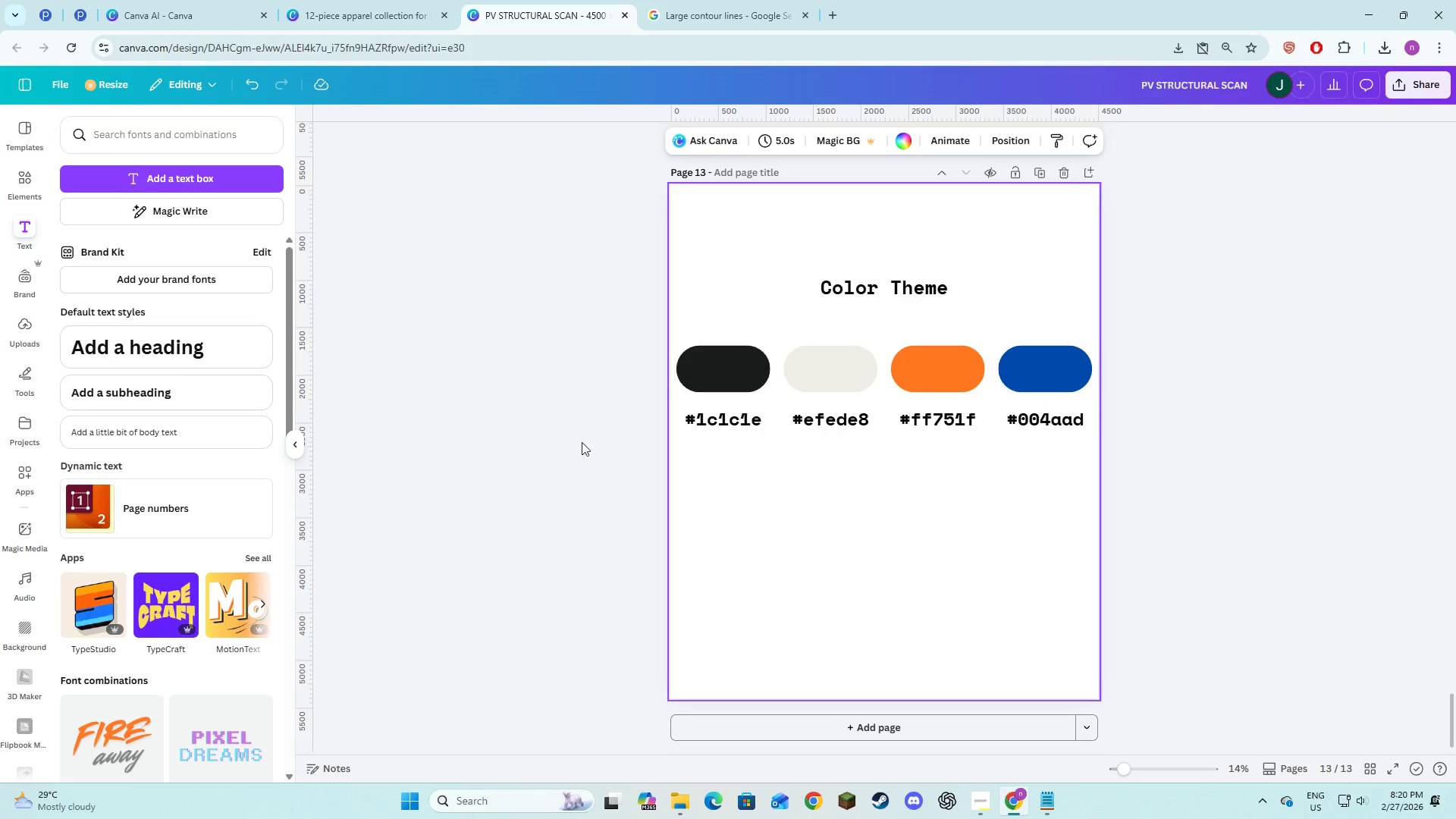 
left_click([99, 184])
 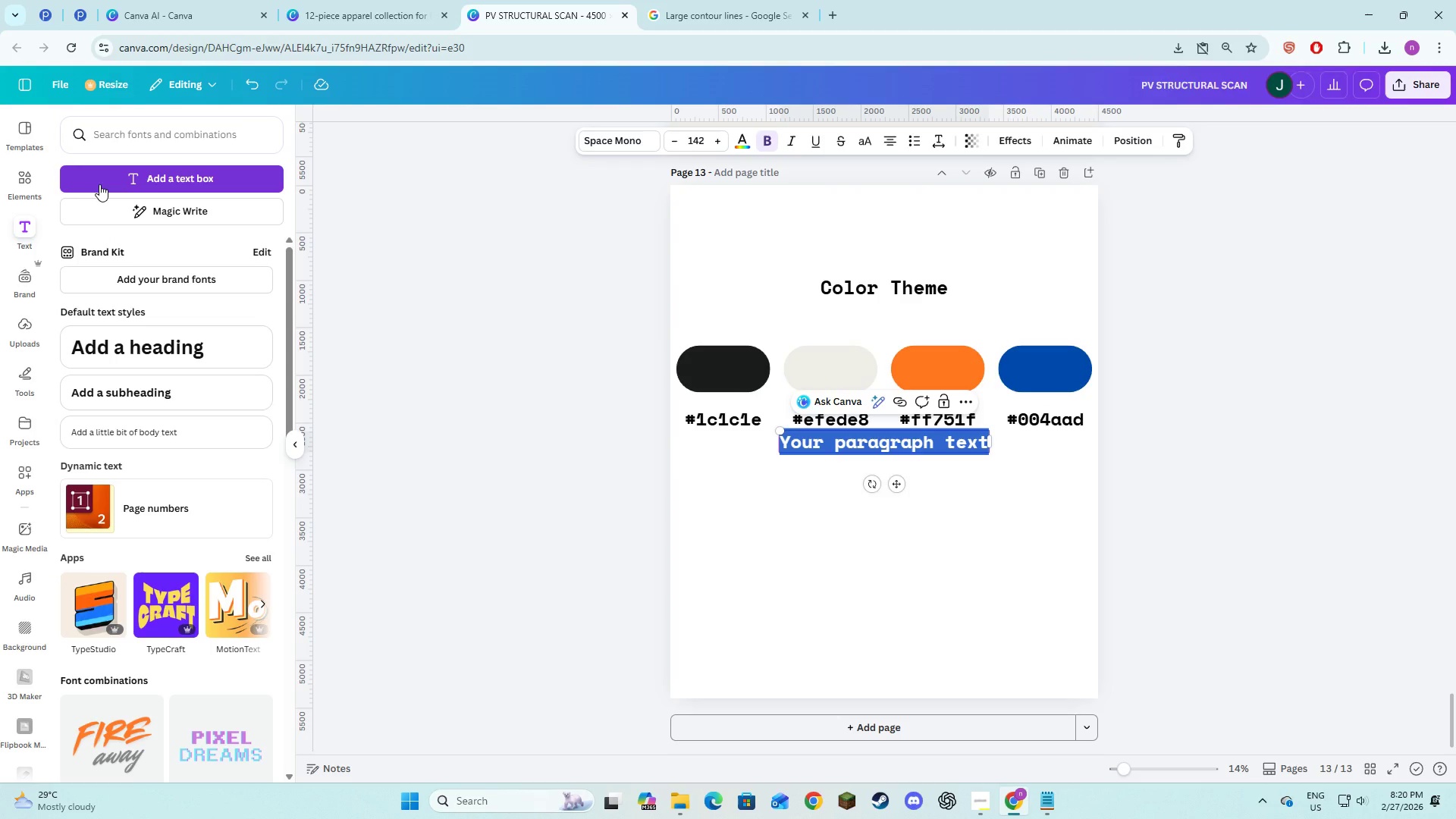 
type(Typography)
 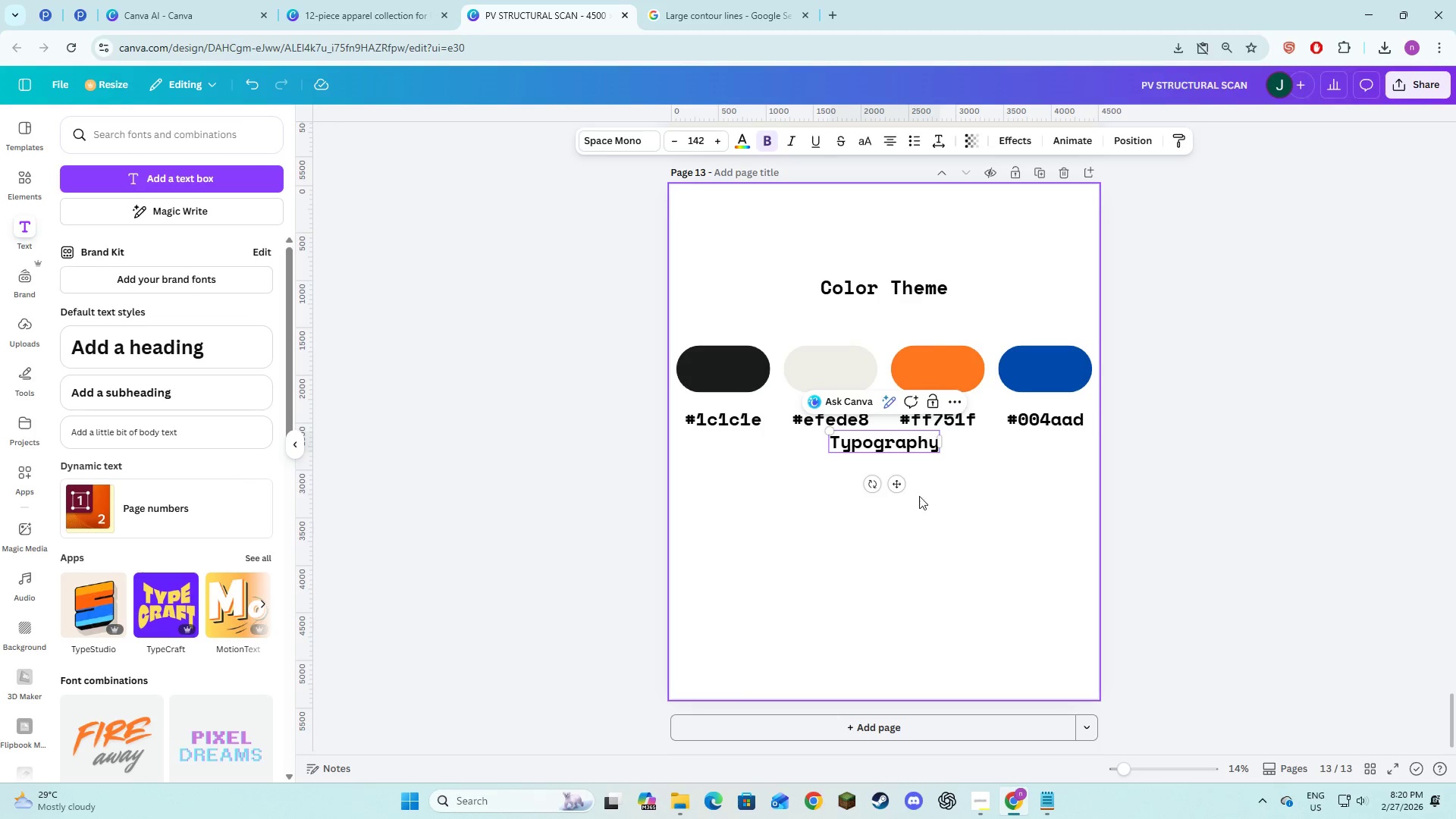 
left_click_drag(start_coordinate=[896, 484], to_coordinate=[903, 530])
 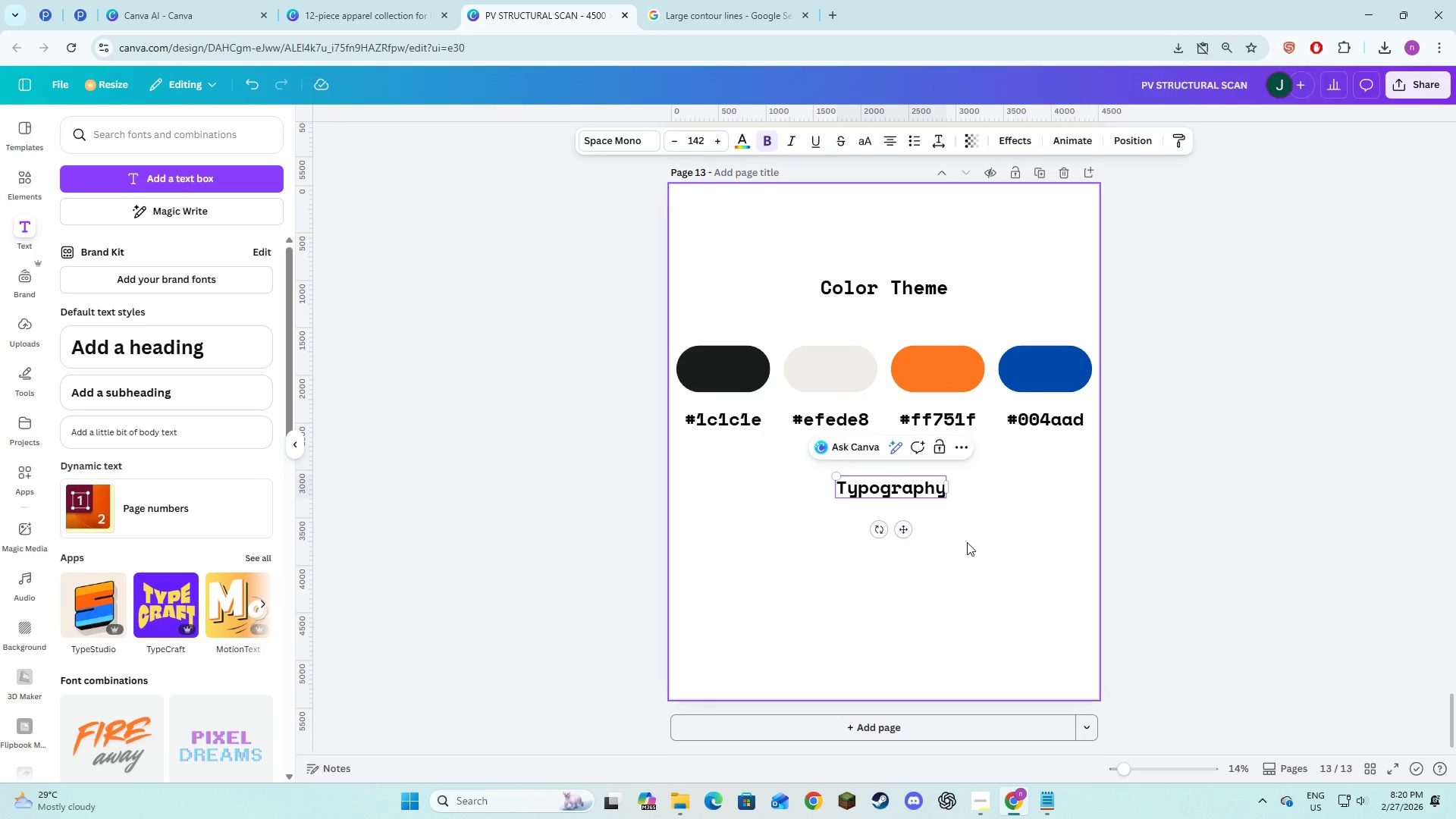 
left_click([967, 542])
 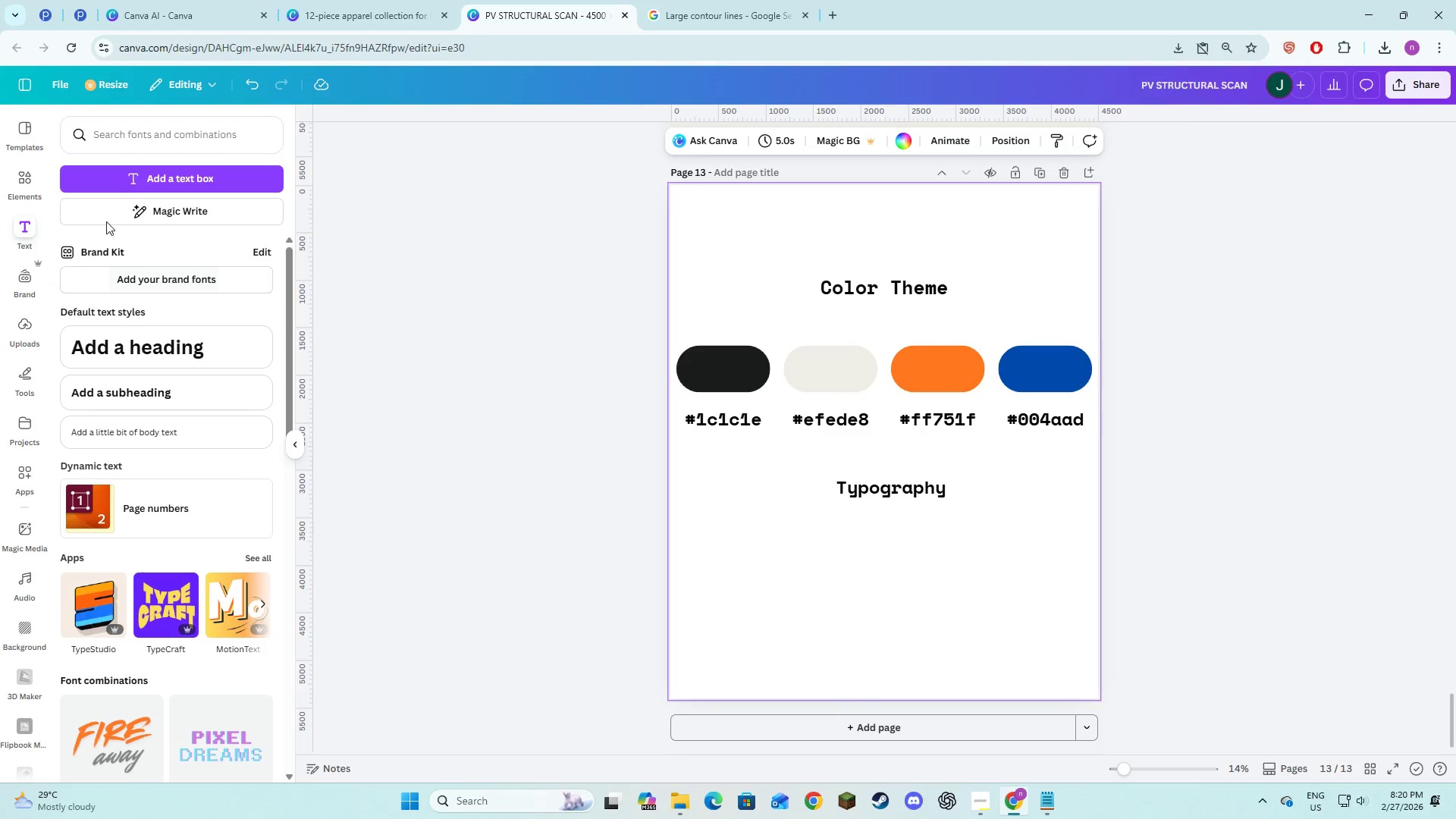 
left_click([153, 176])
 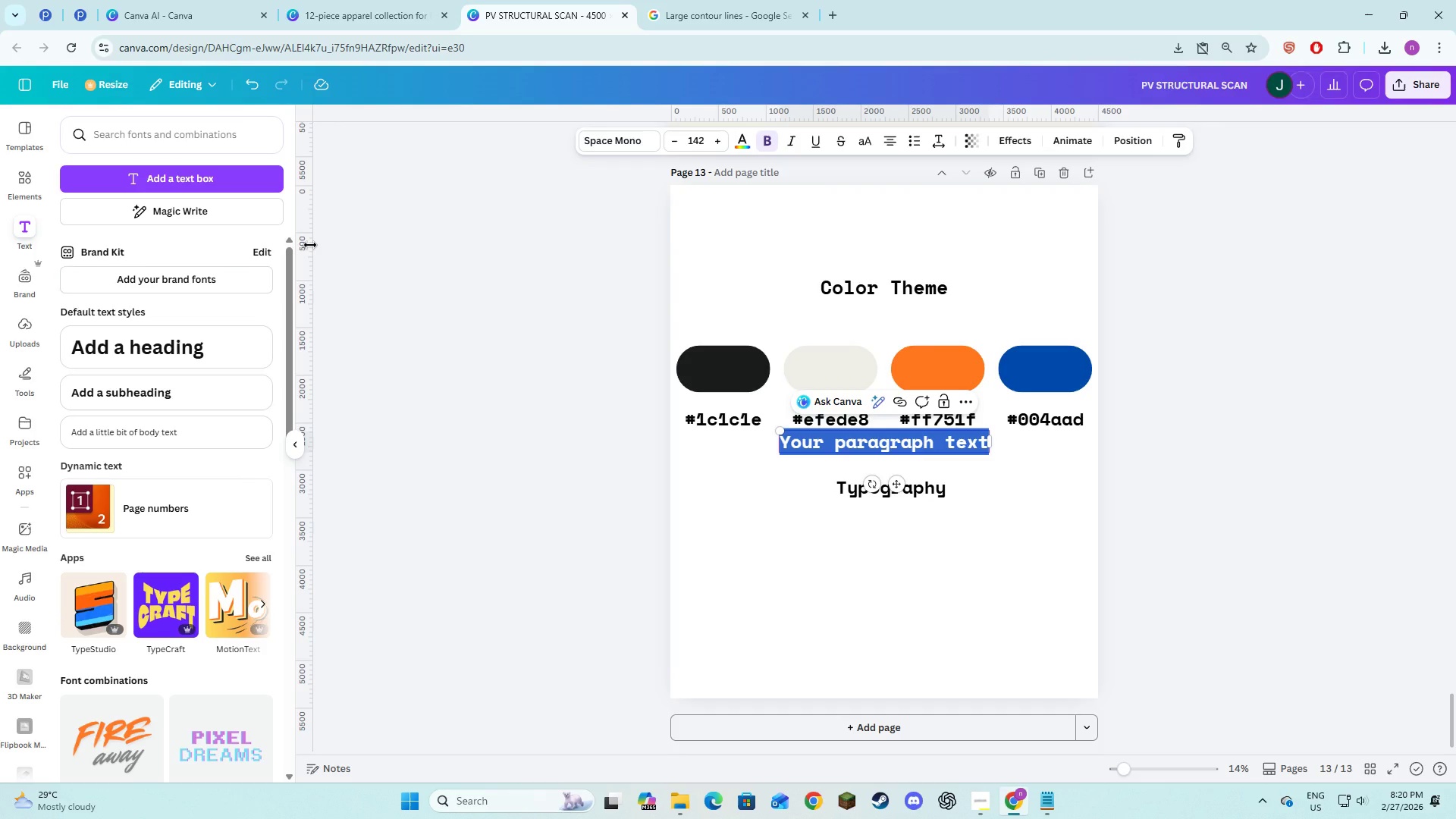 
type(AV)
key(Backspace)
type( A)
key(Backspace)
type(B C D E F G H I J K L M N O P Q R S T U V W X Y Z)
 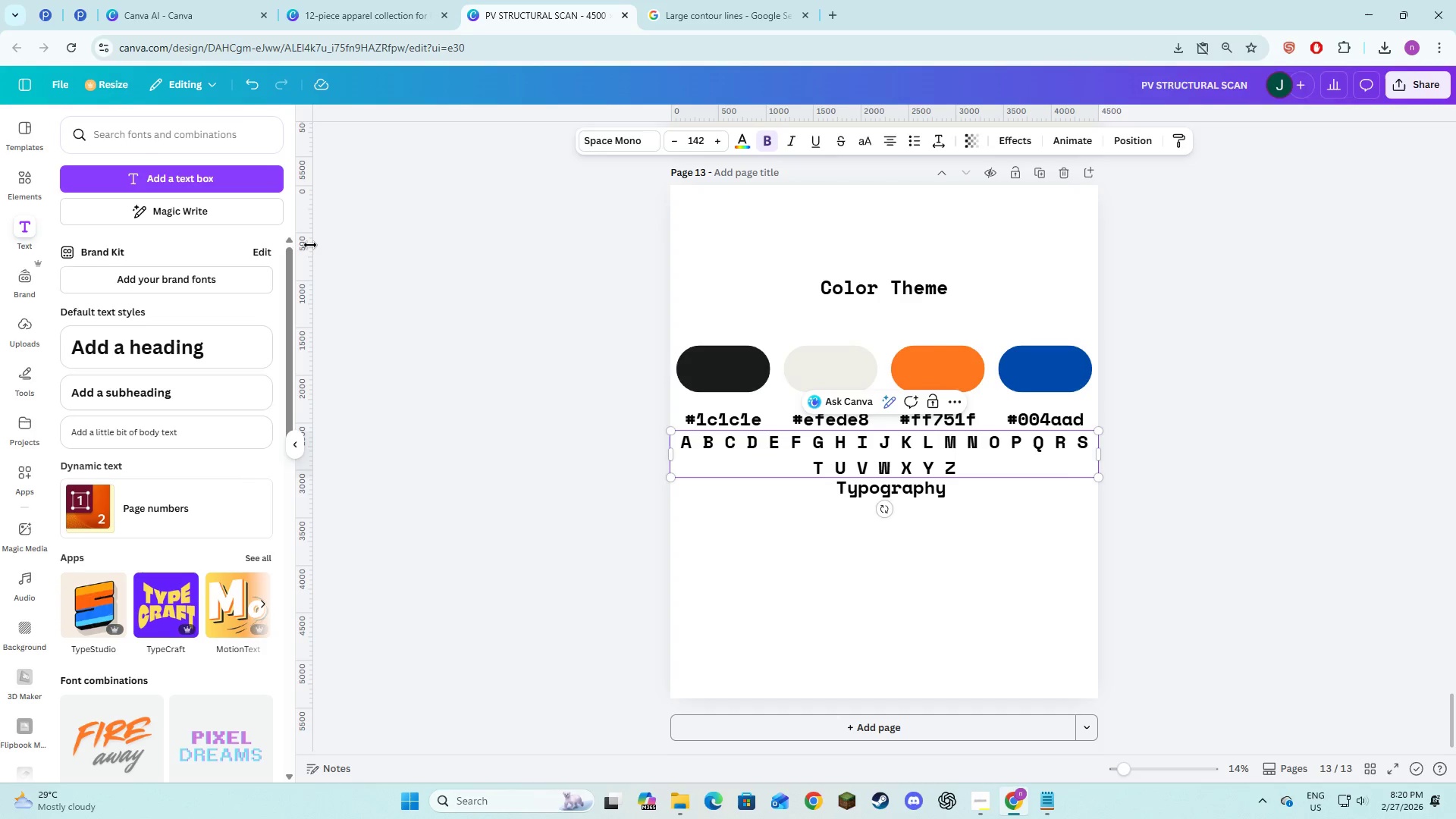 
left_click_drag(start_coordinate=[1099, 453], to_coordinate=[905, 480])
 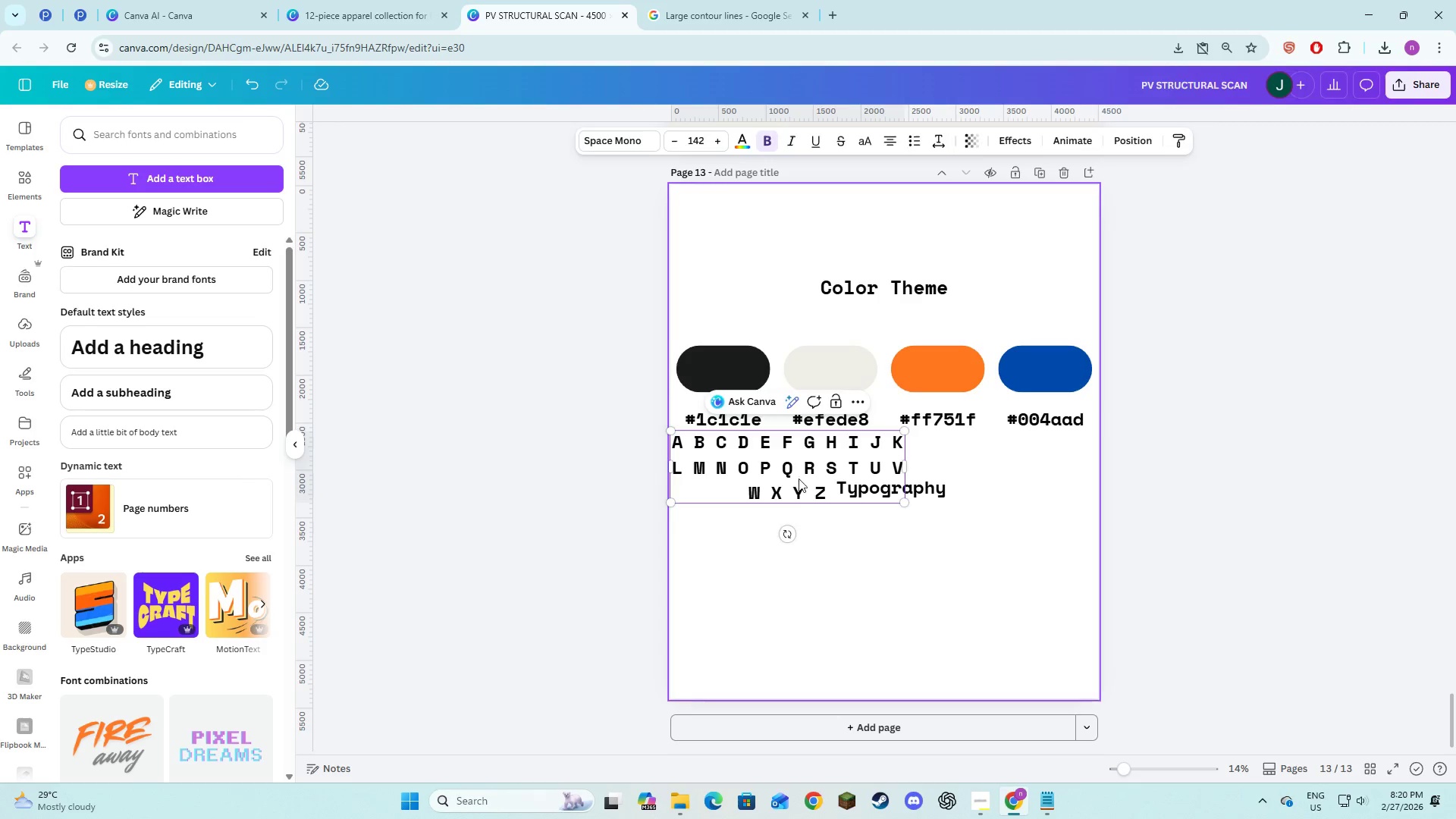 
double_click([796, 469])
 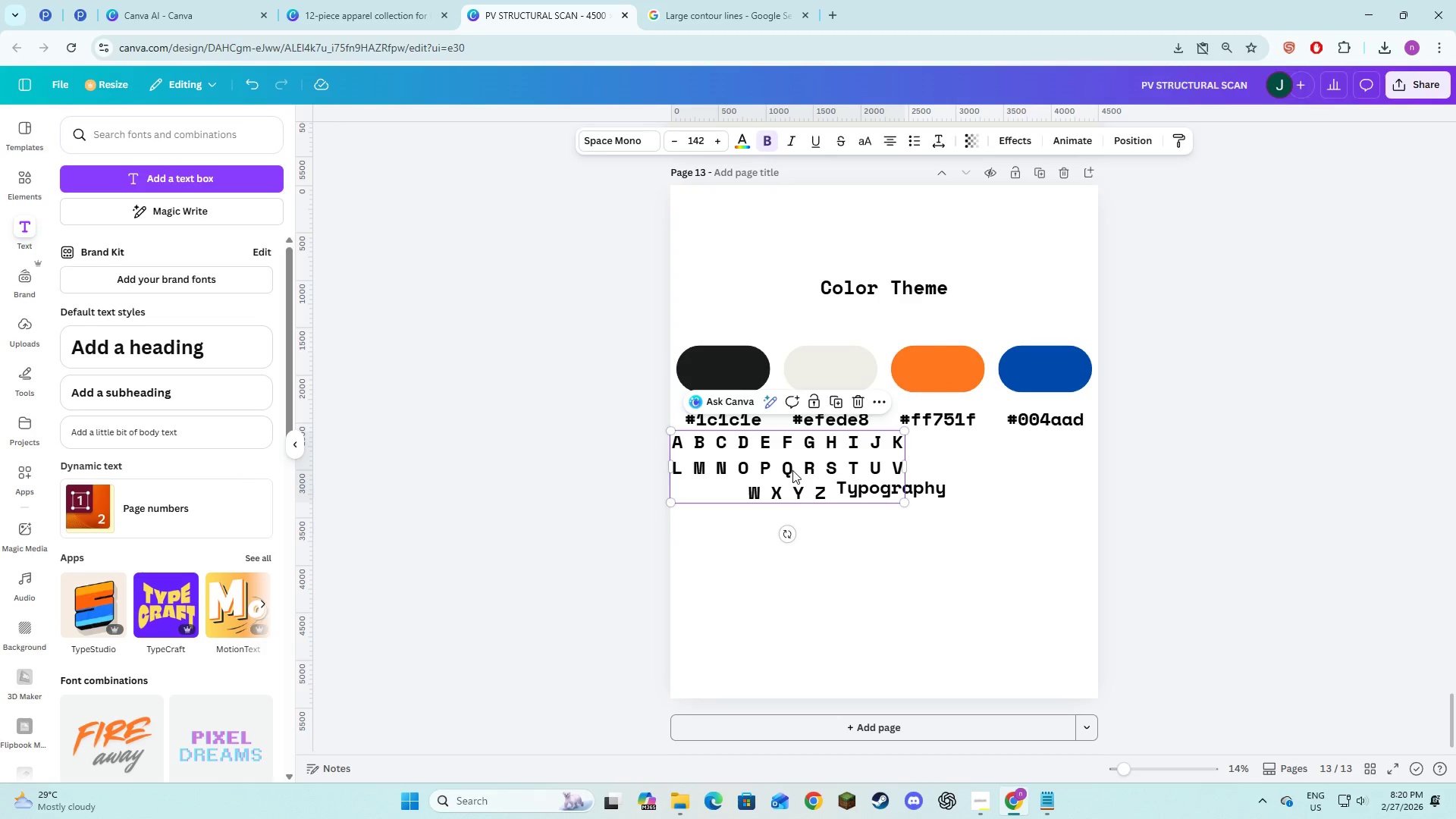 
left_click_drag(start_coordinate=[792, 470], to_coordinate=[890, 604])
 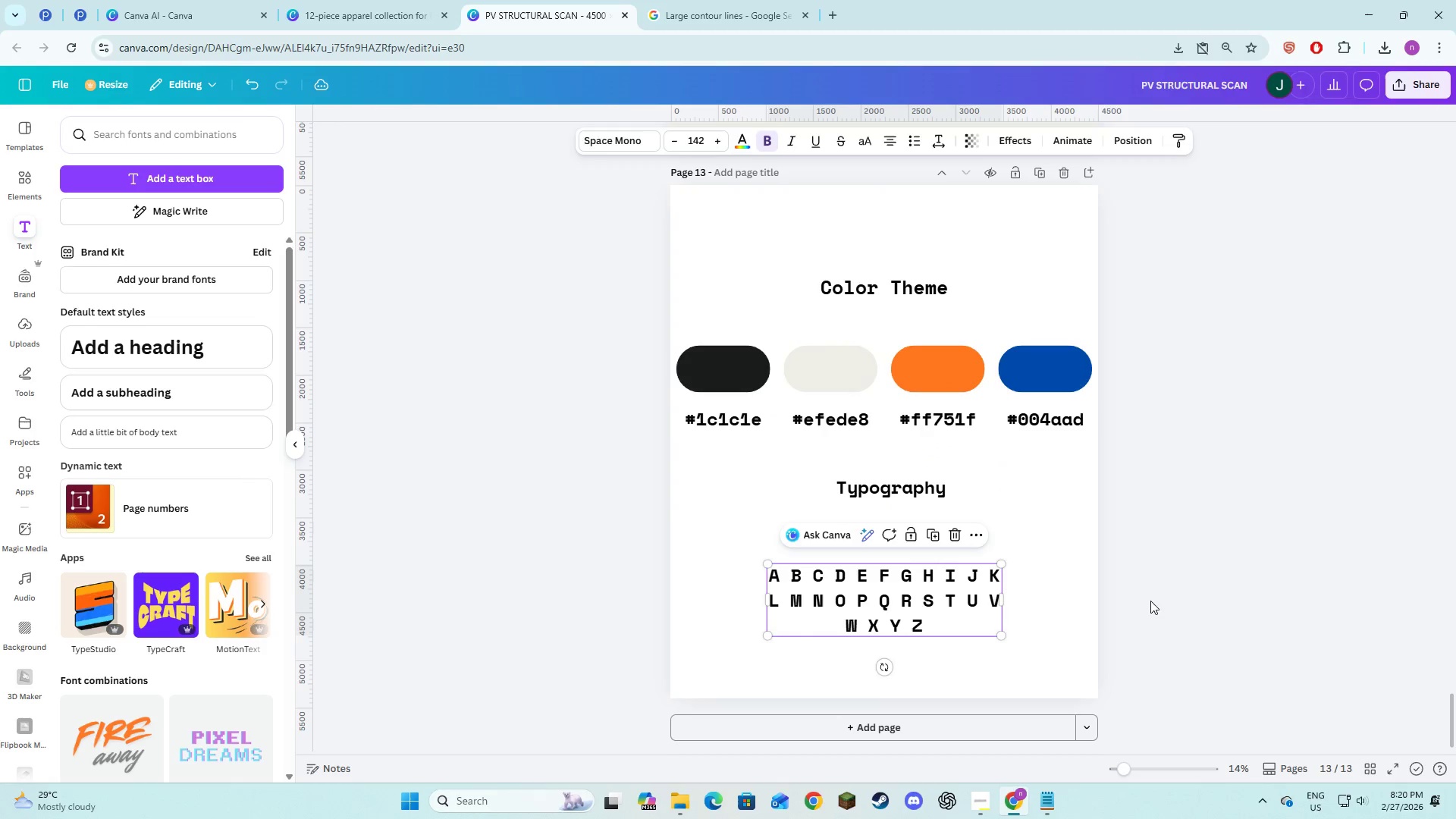 
left_click([1150, 601])
 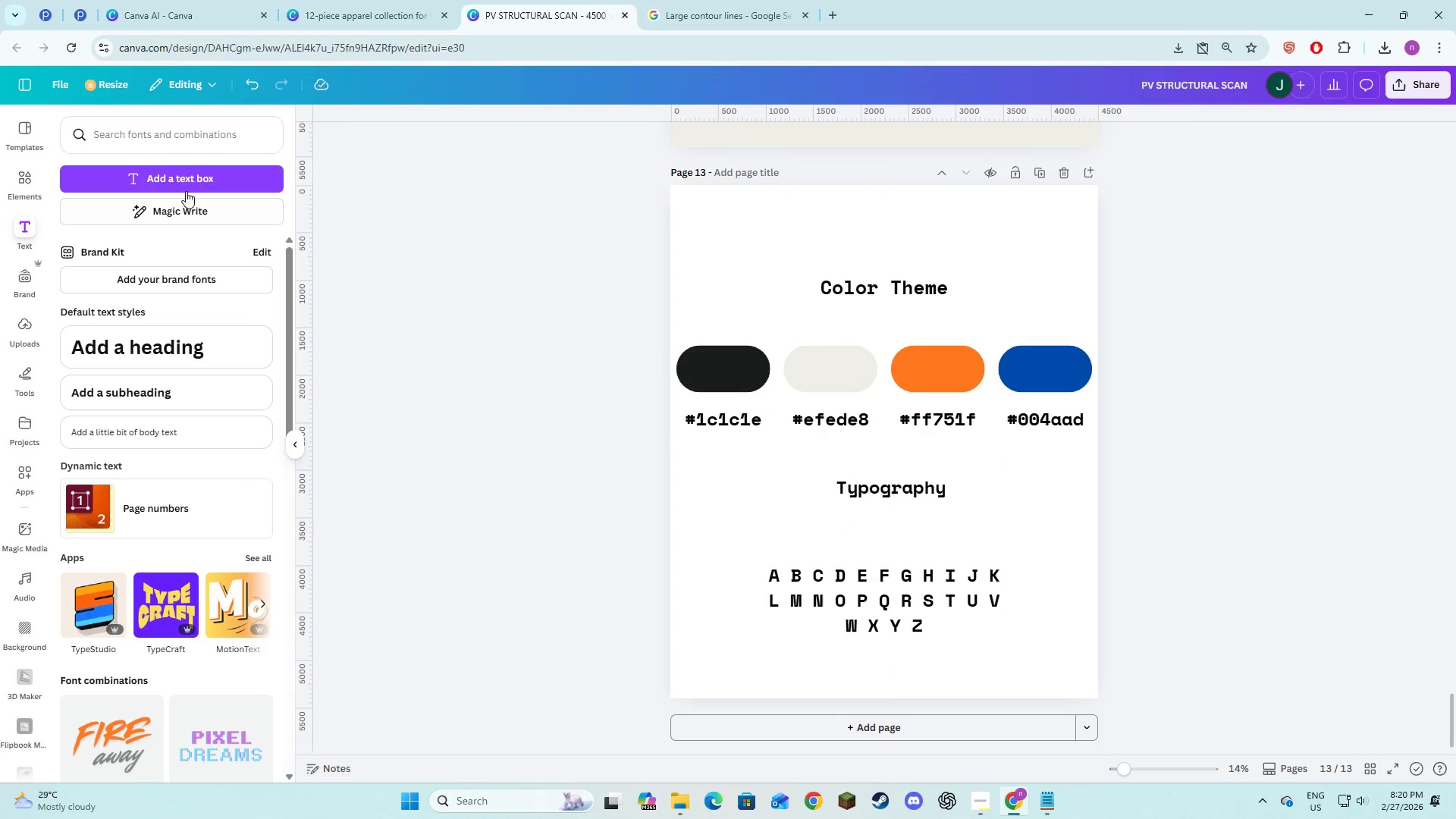 
left_click([179, 174])
 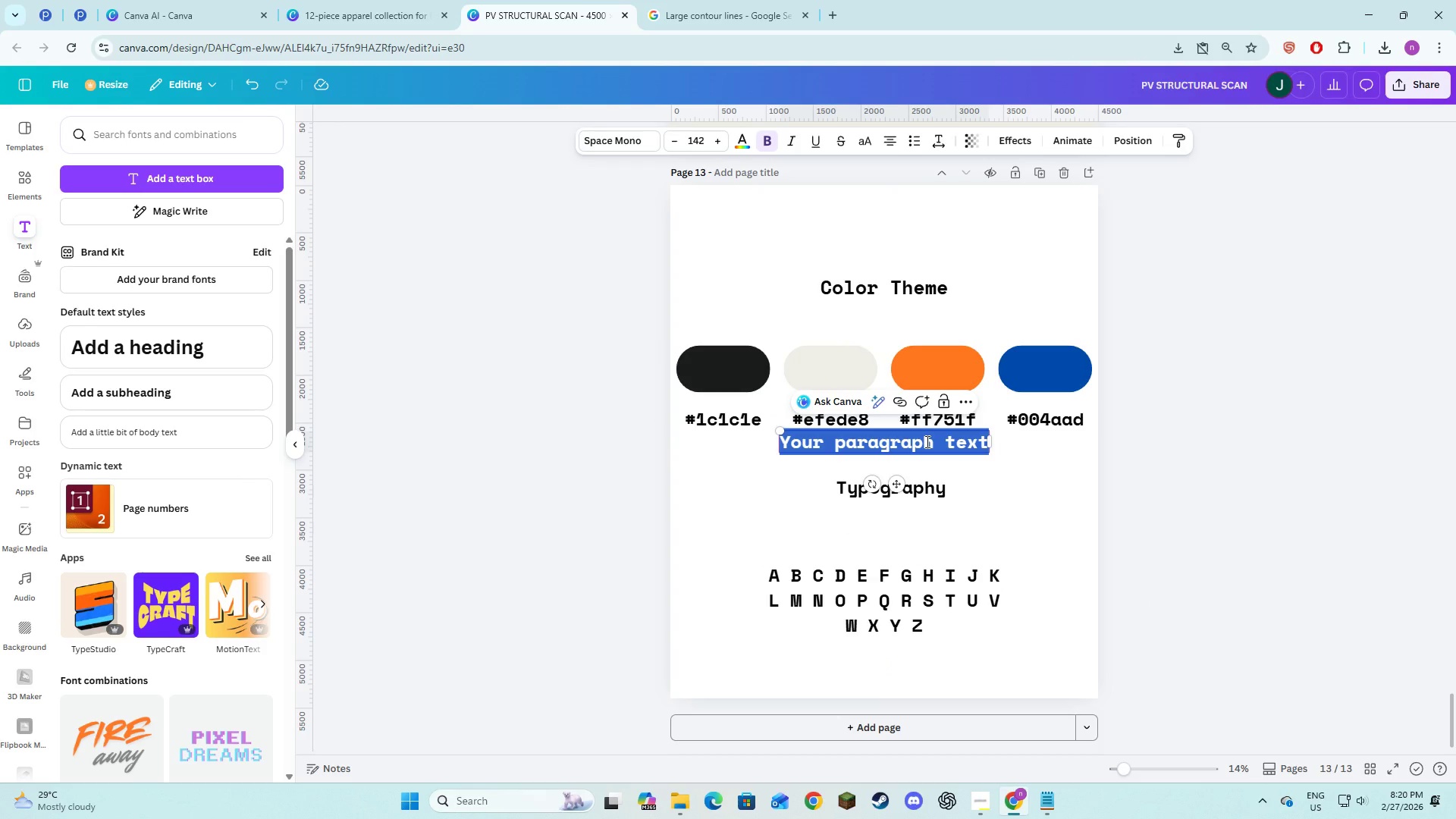 
type(sPACE MONO)
key(Backspace)
key(Backspace)
key(Backspace)
key(Backspace)
key(Backspace)
key(Backspace)
key(Backspace)
key(Backspace)
key(Backspace)
key(Backspace)
type(Space Mono)
 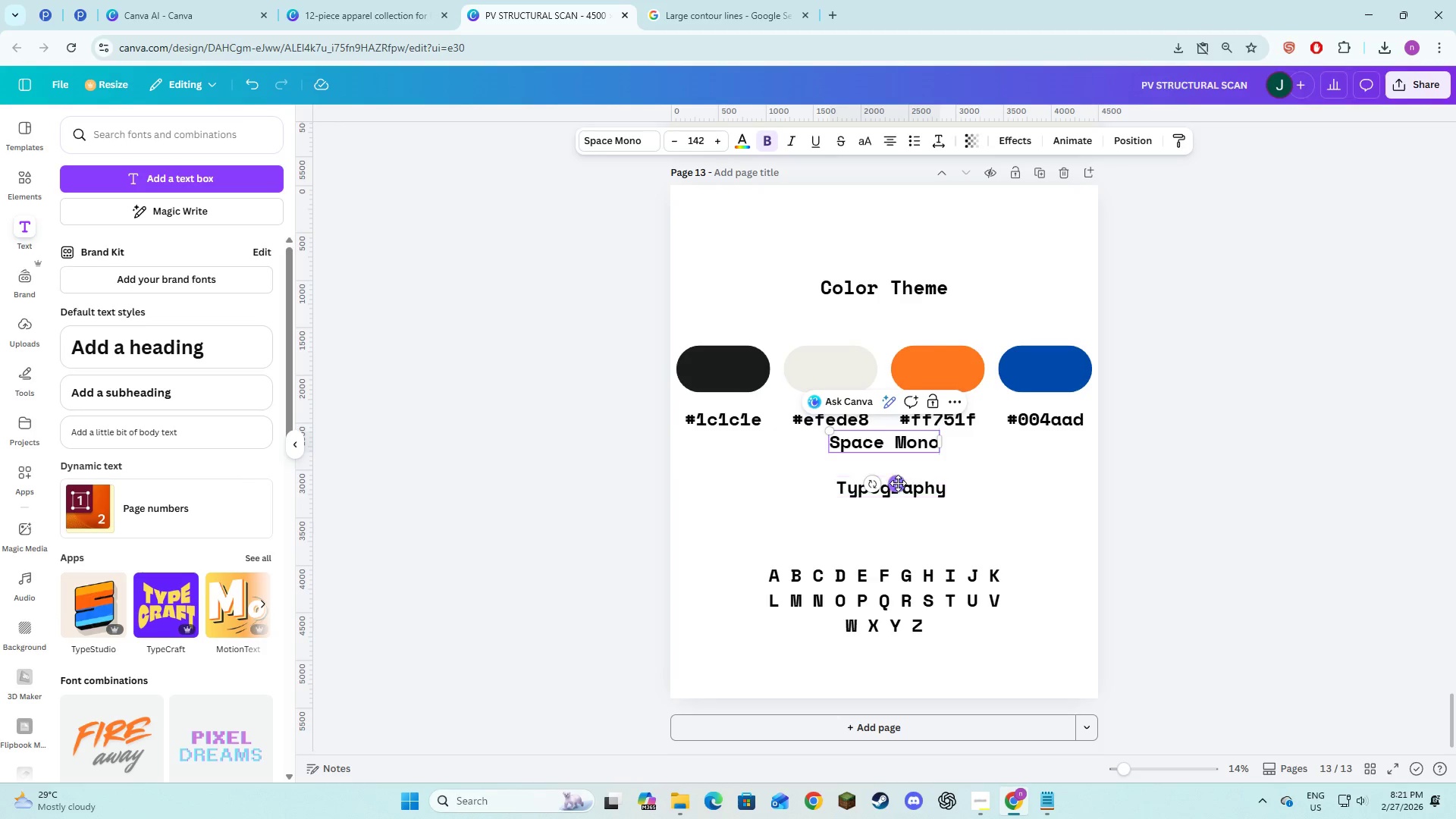 
left_click_drag(start_coordinate=[897, 483], to_coordinate=[900, 570])
 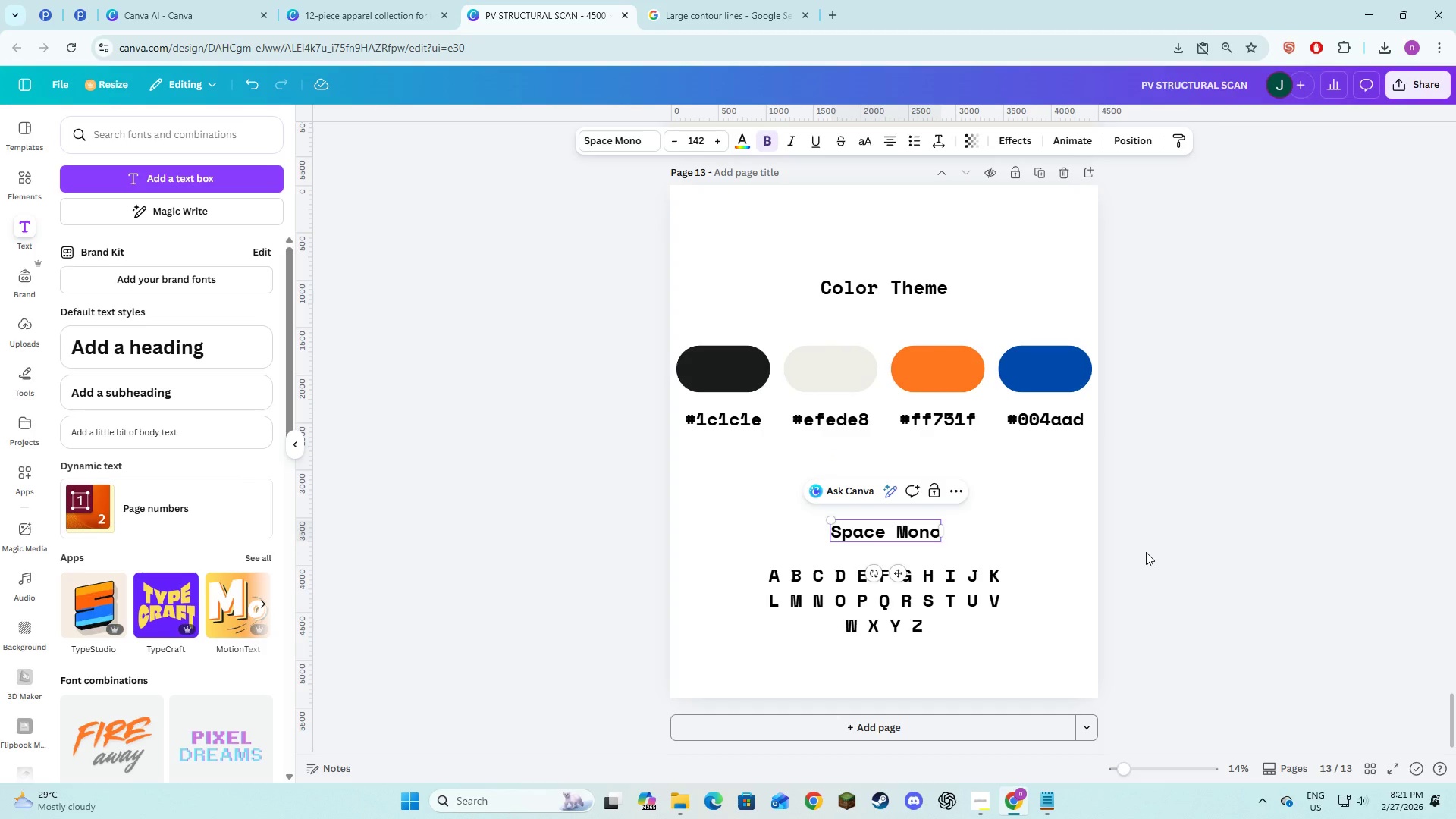 
left_click([1146, 552])
 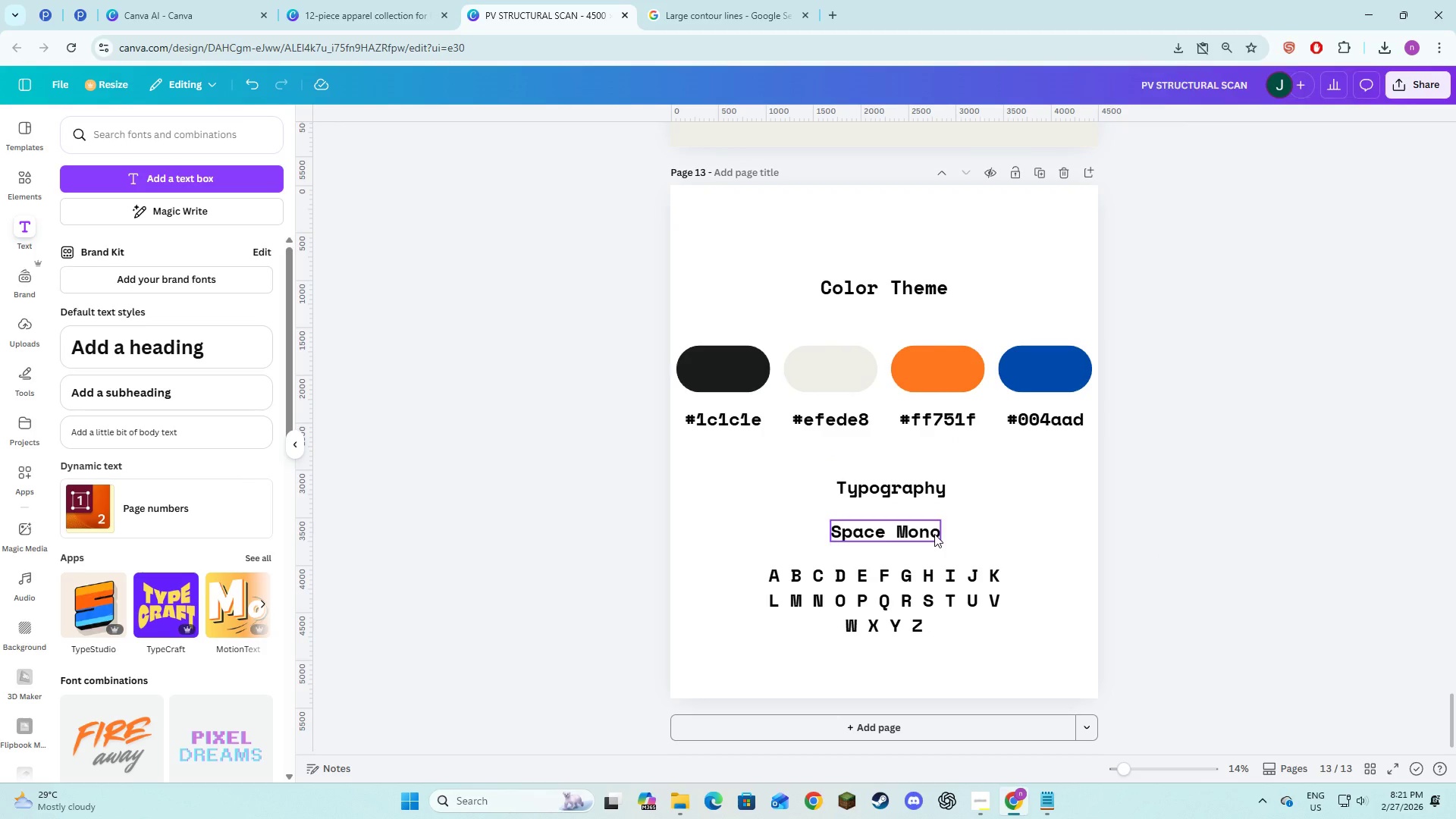 
left_click([1163, 585])
 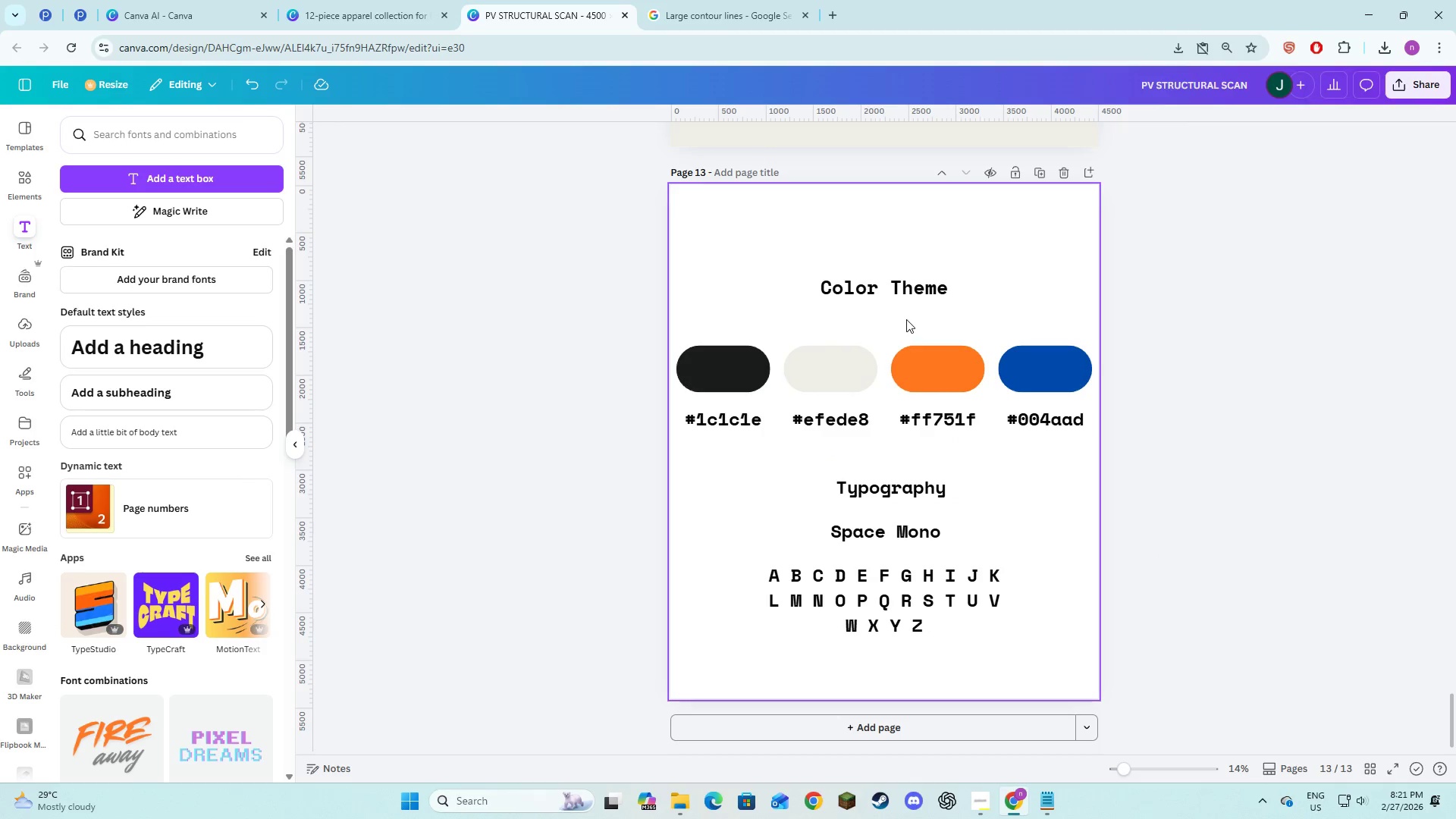 
hold_key(key=ShiftLeft, duration=1.5)
left_click([904, 297])
 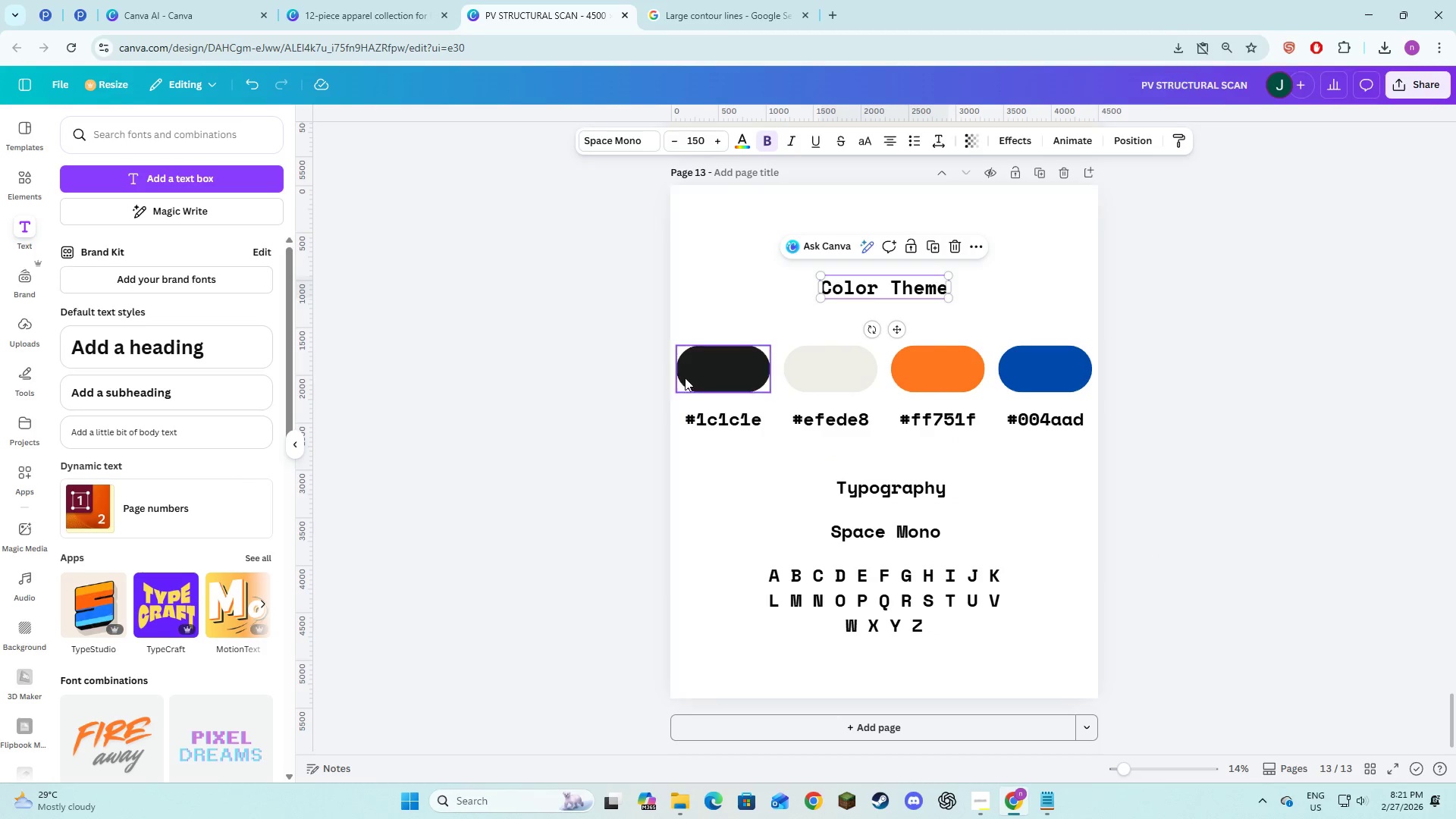 
left_click([686, 378])
 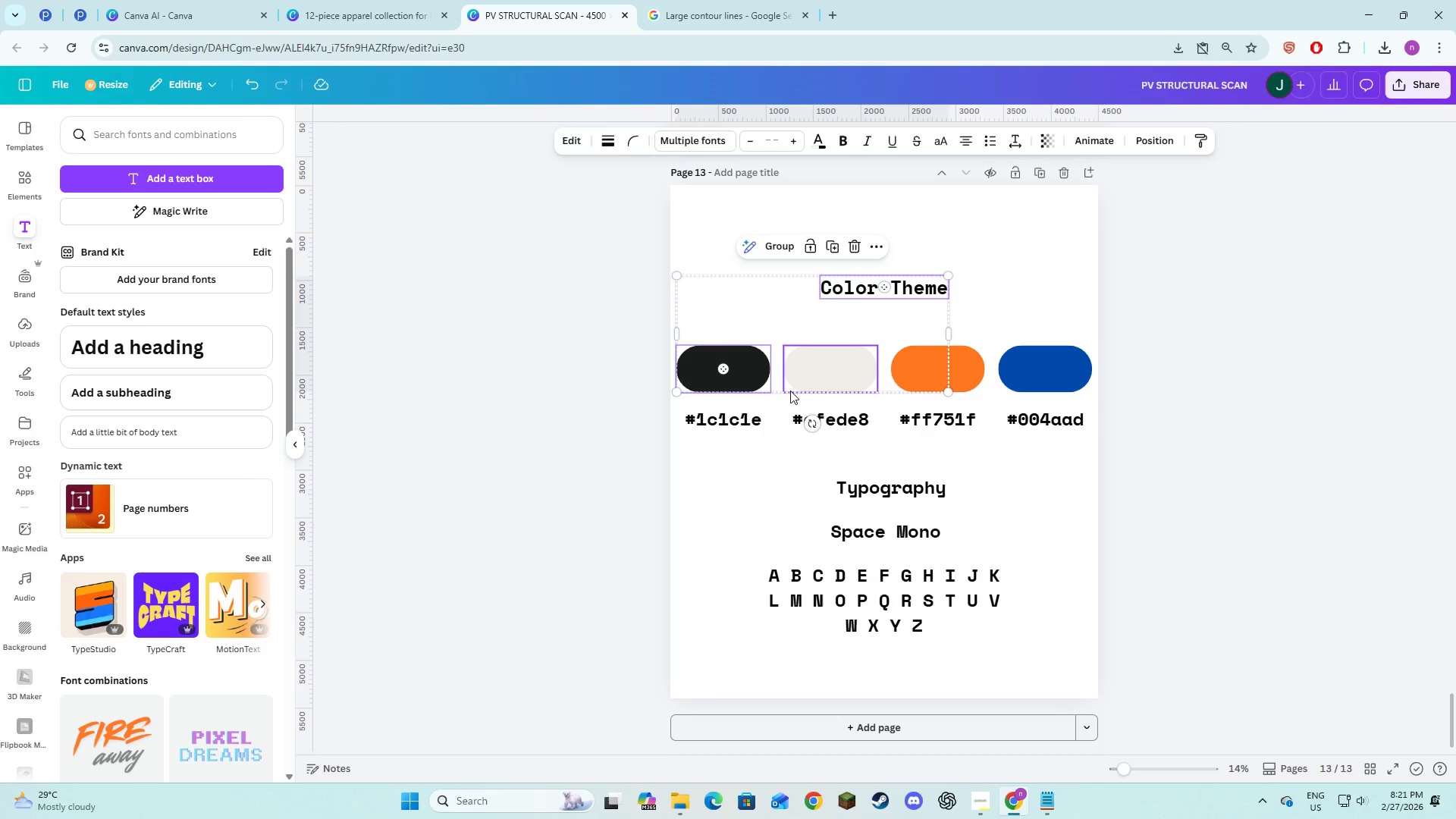 
hold_key(key=ShiftLeft, duration=1.51)
left_click([808, 374])
 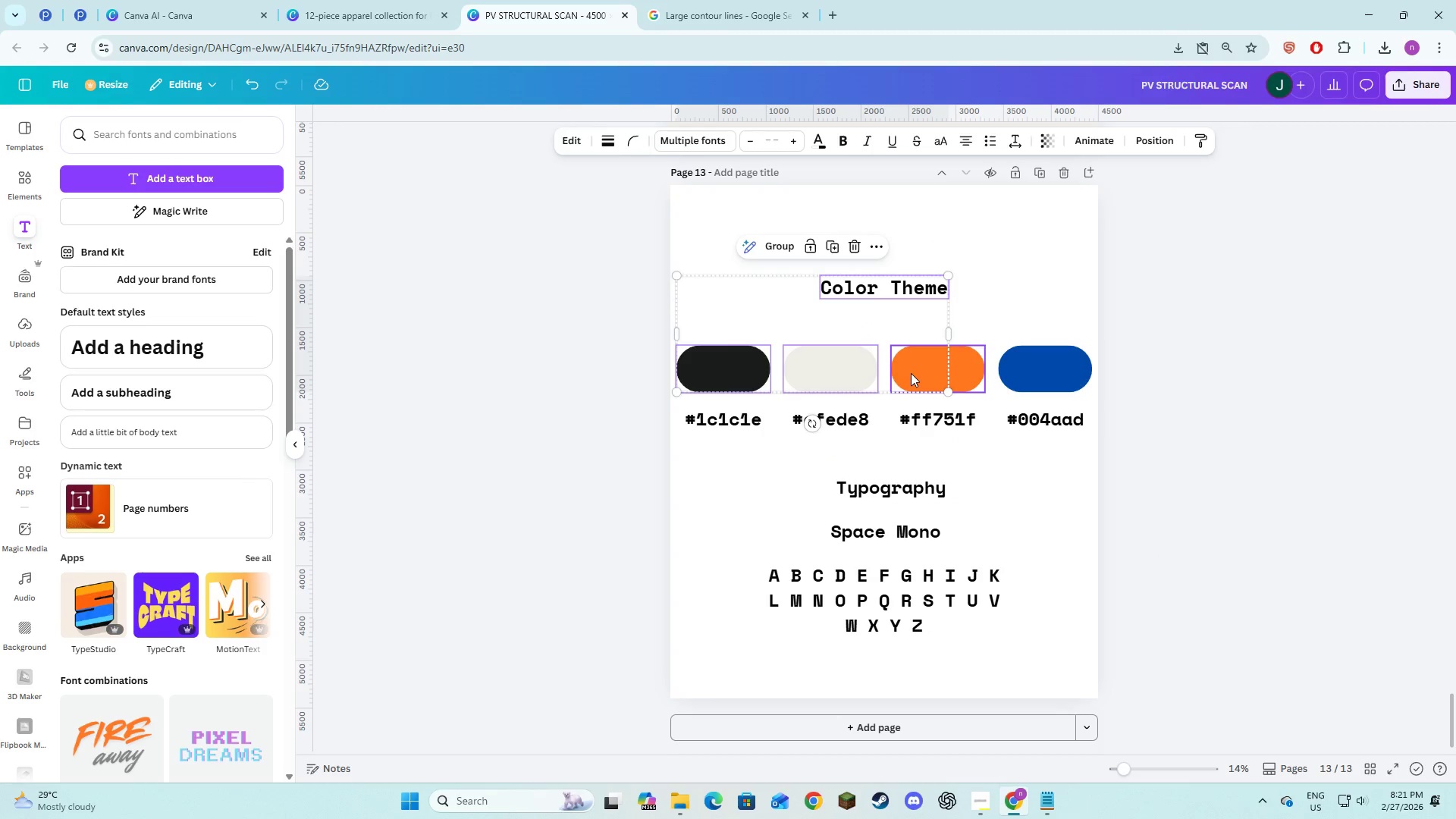 
double_click([911, 373])
 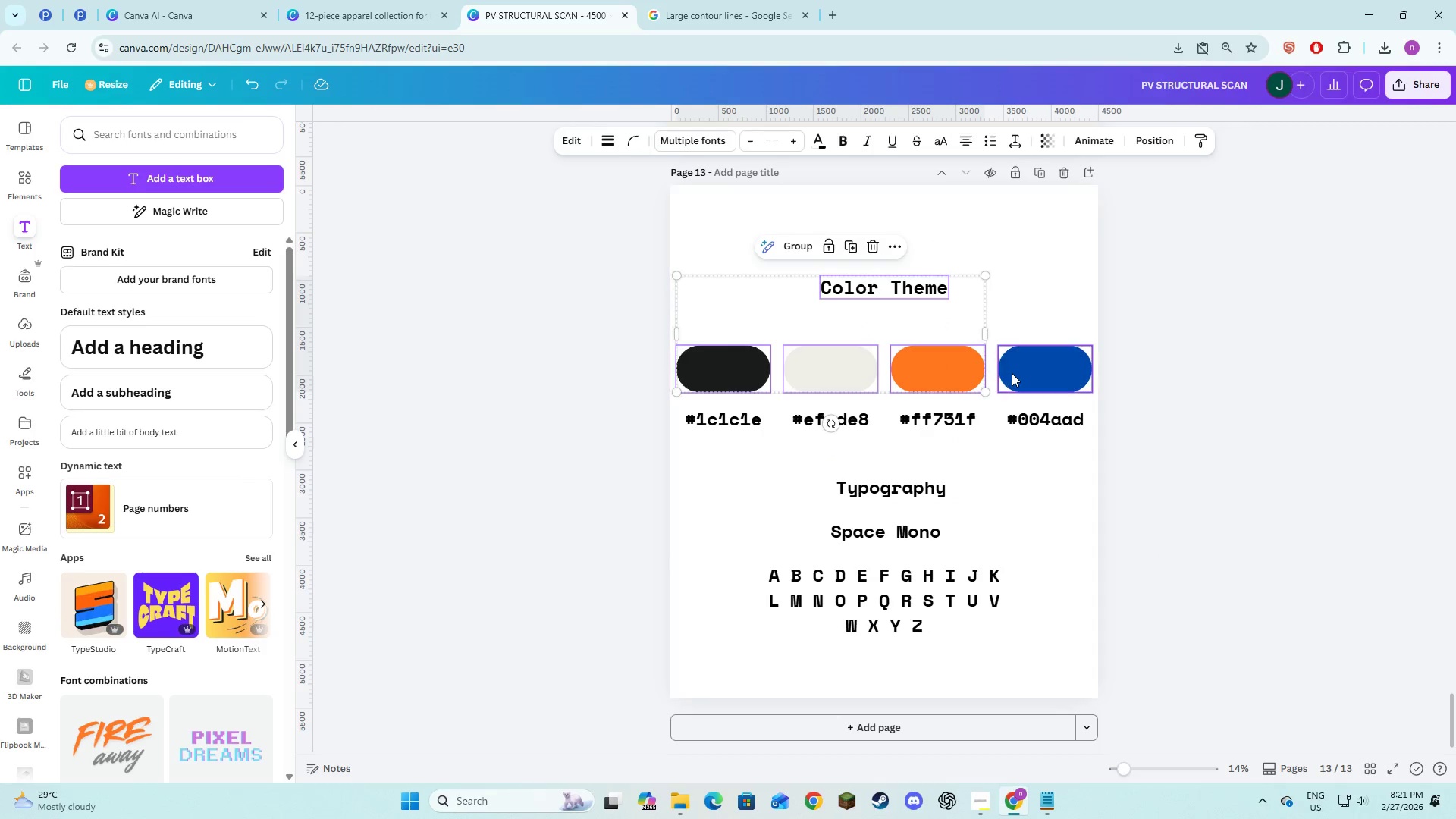 
triple_click([1012, 373])
 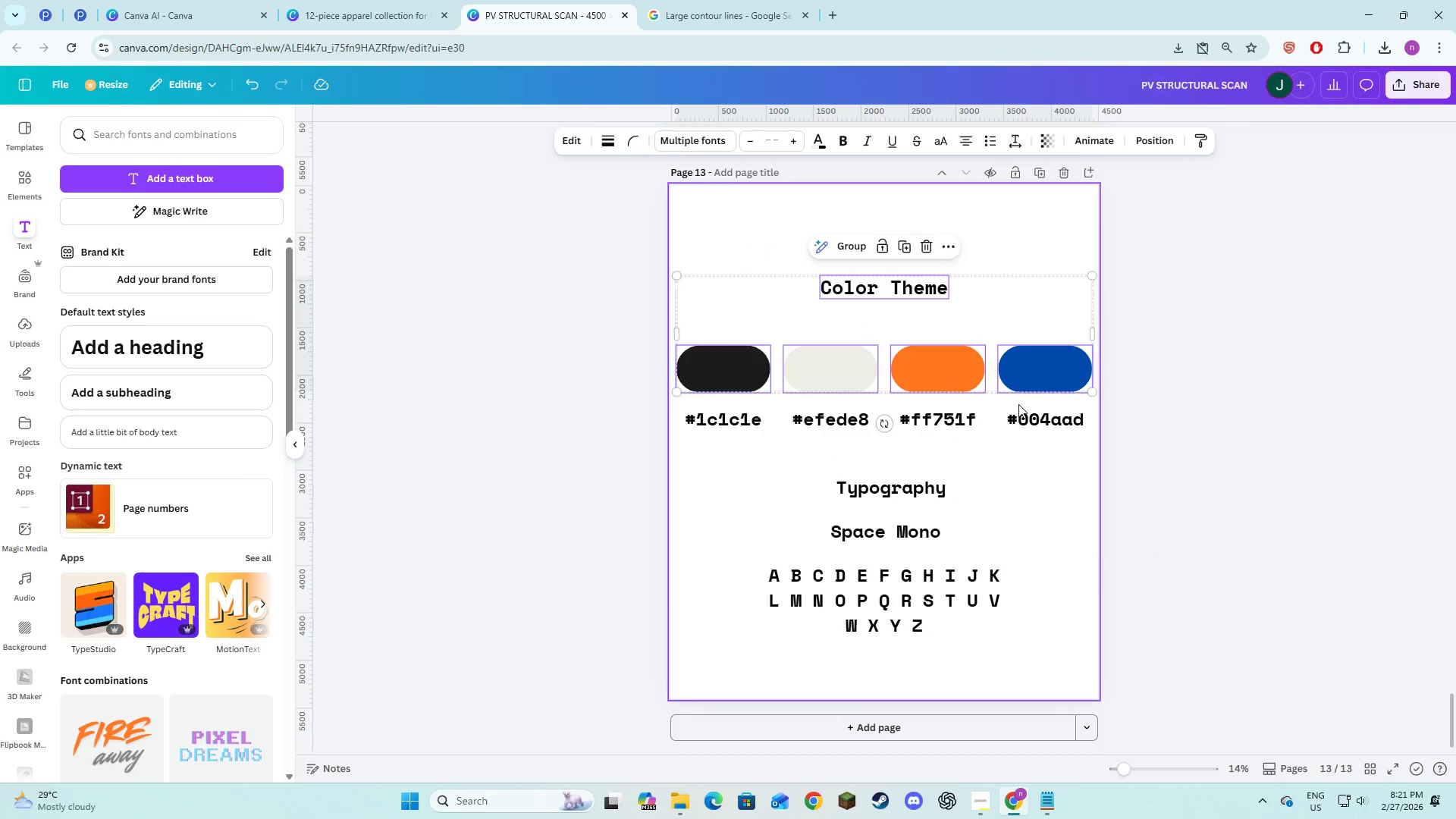 
hold_key(key=ShiftLeft, duration=1.5)
left_click([1020, 413])
 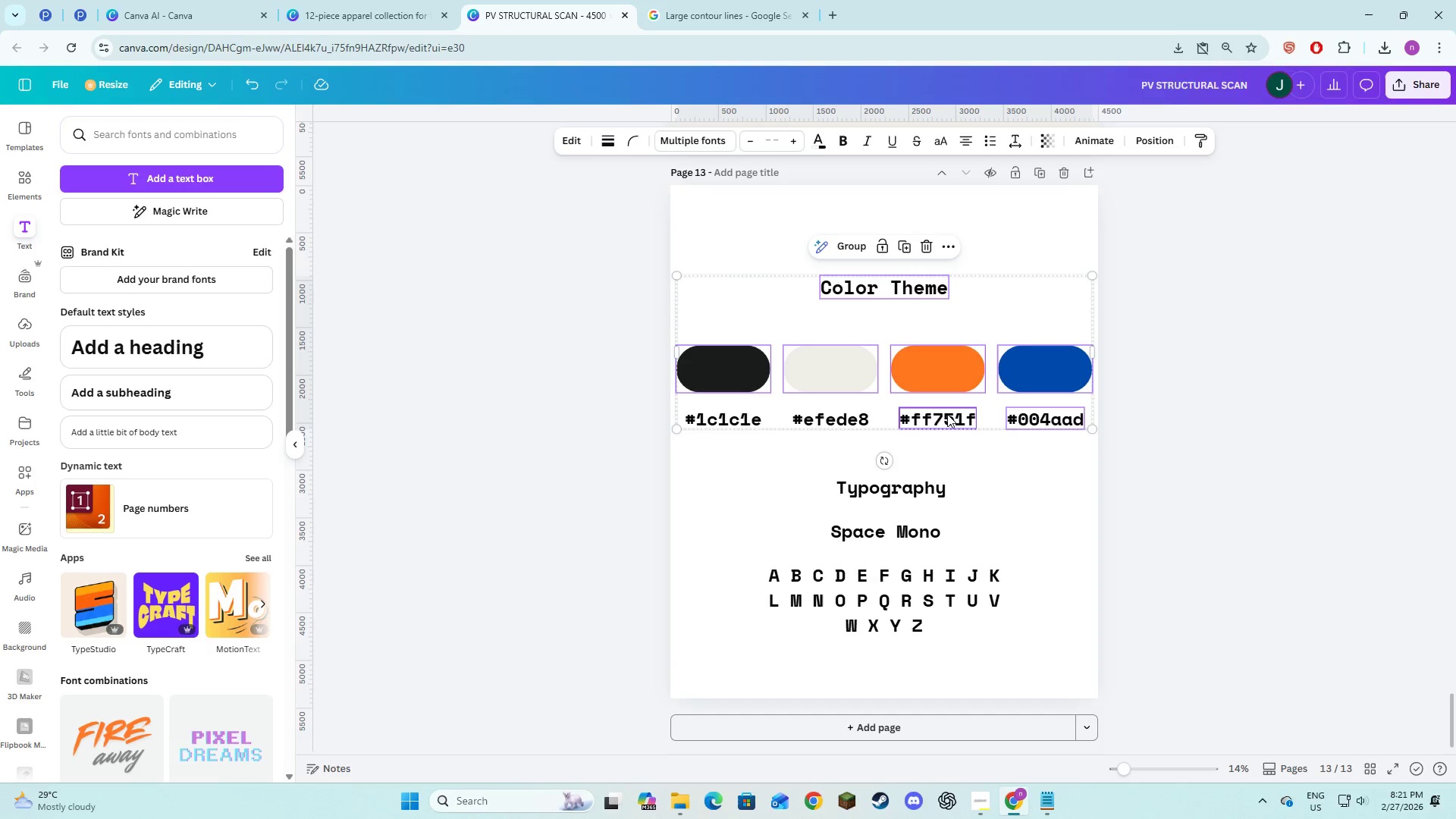 
left_click([947, 414])
 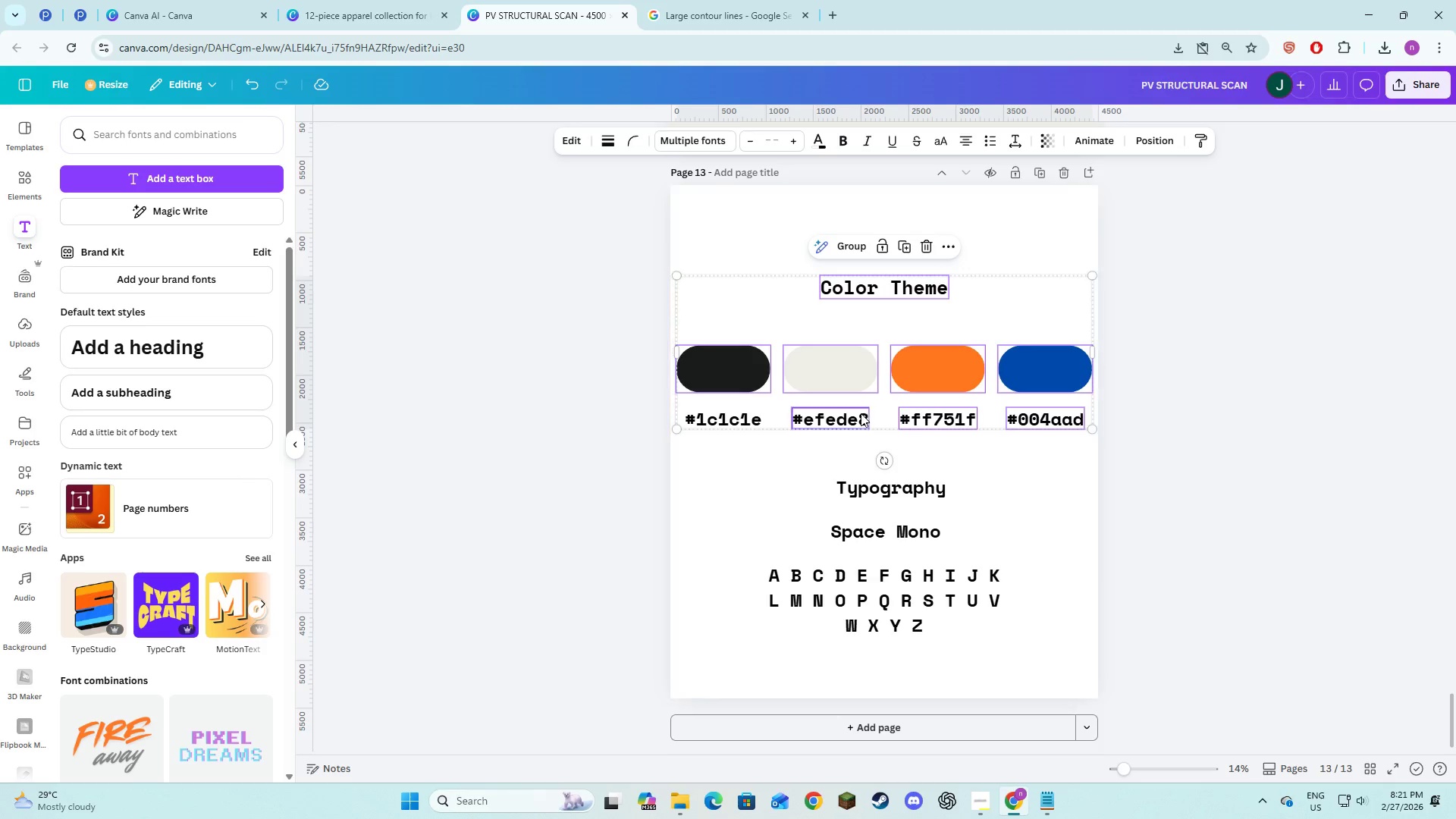 
hold_key(key=ShiftLeft, duration=1.03)
left_click([858, 415])
 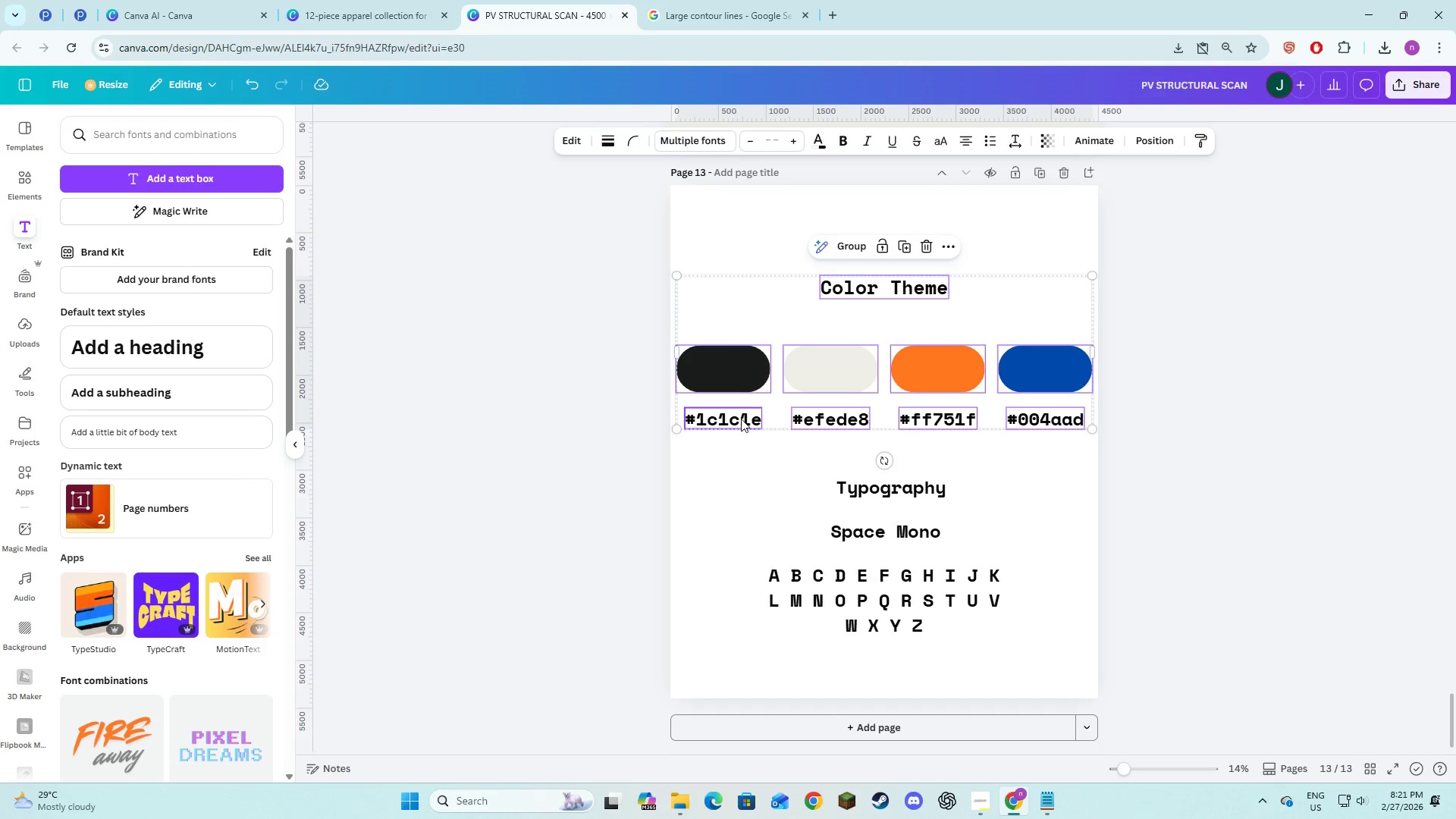 
double_click([741, 419])
 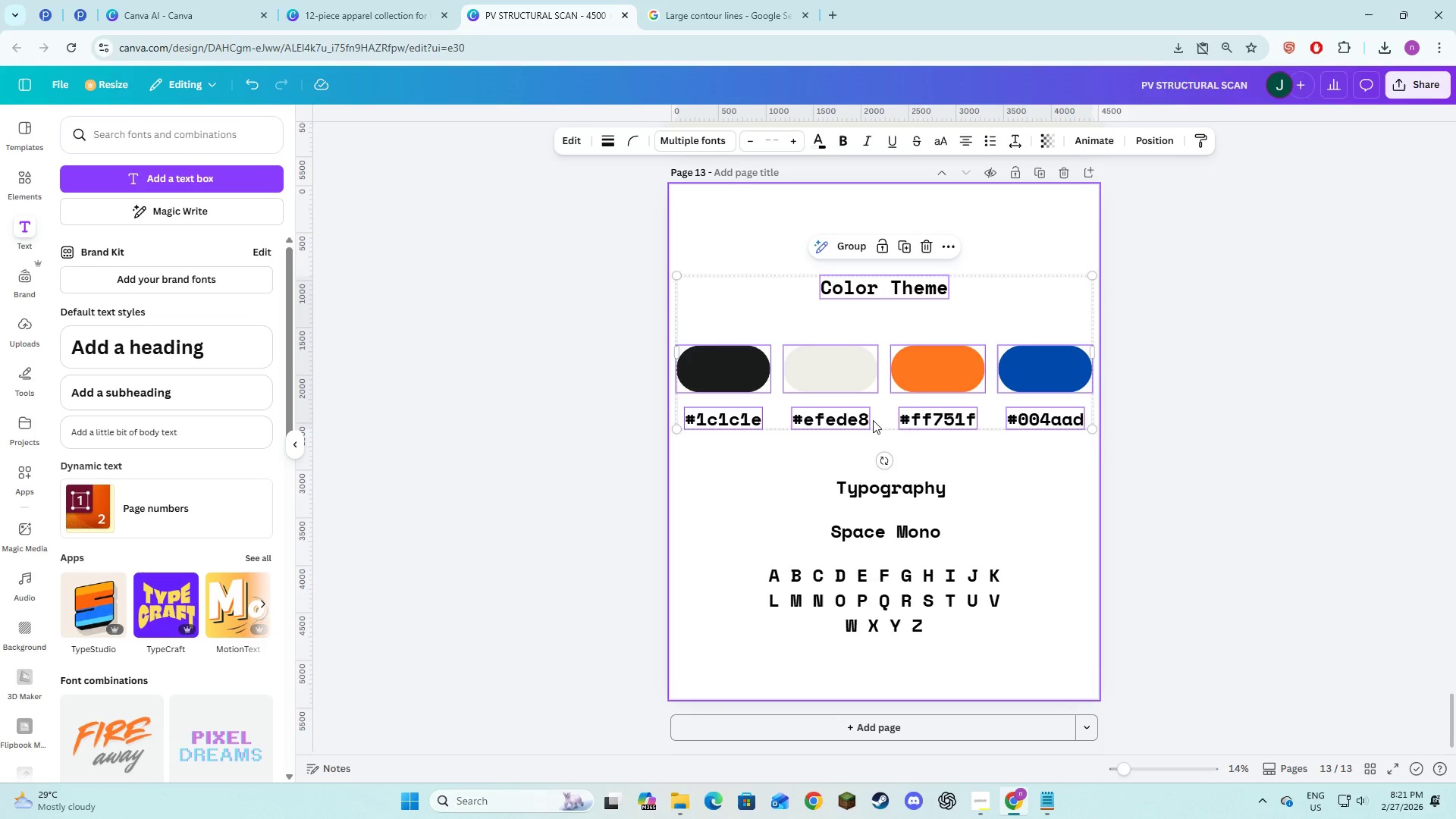 
left_click_drag(start_coordinate=[873, 420], to_coordinate=[871, 404])
 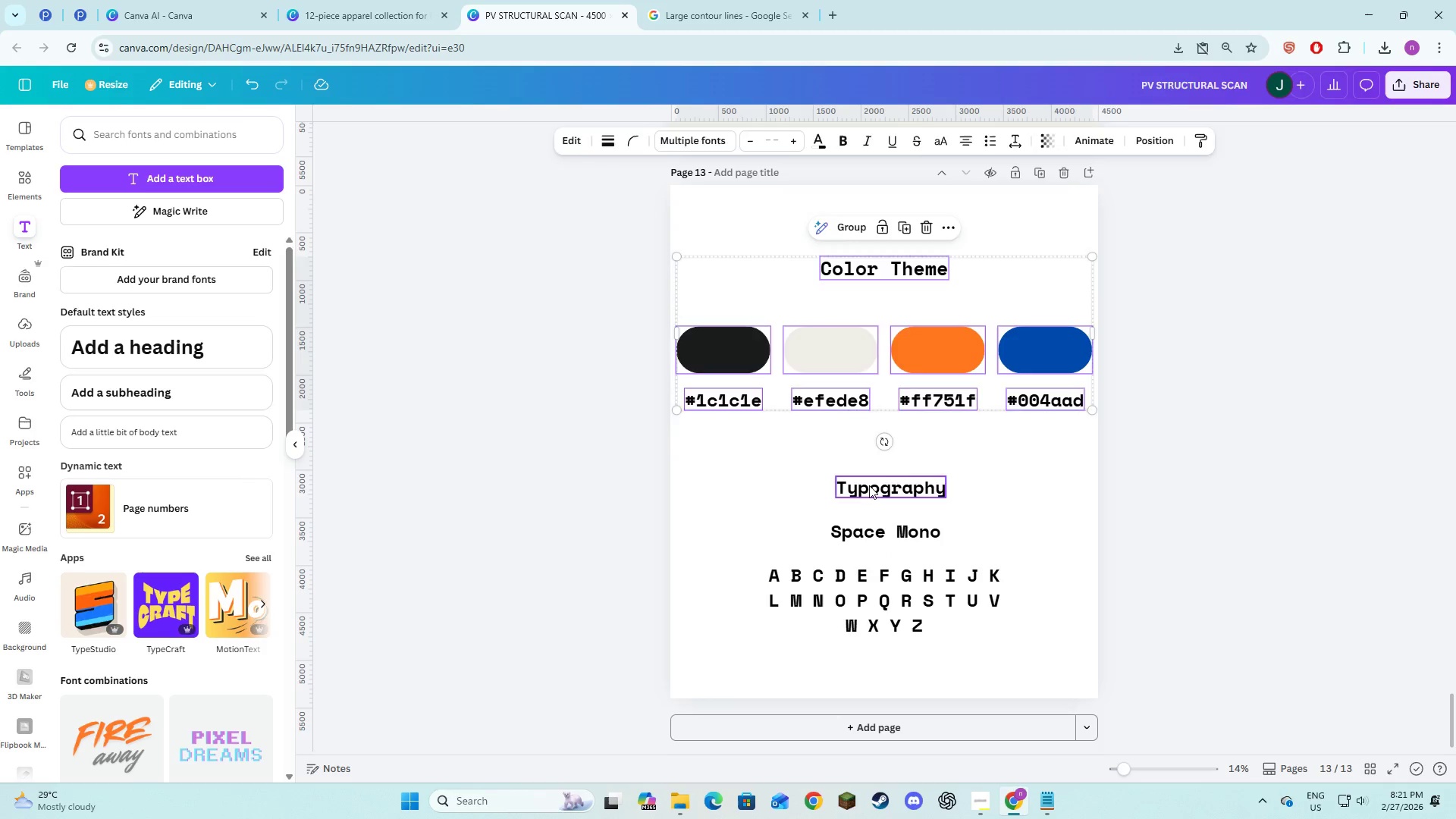 
left_click([869, 488])
 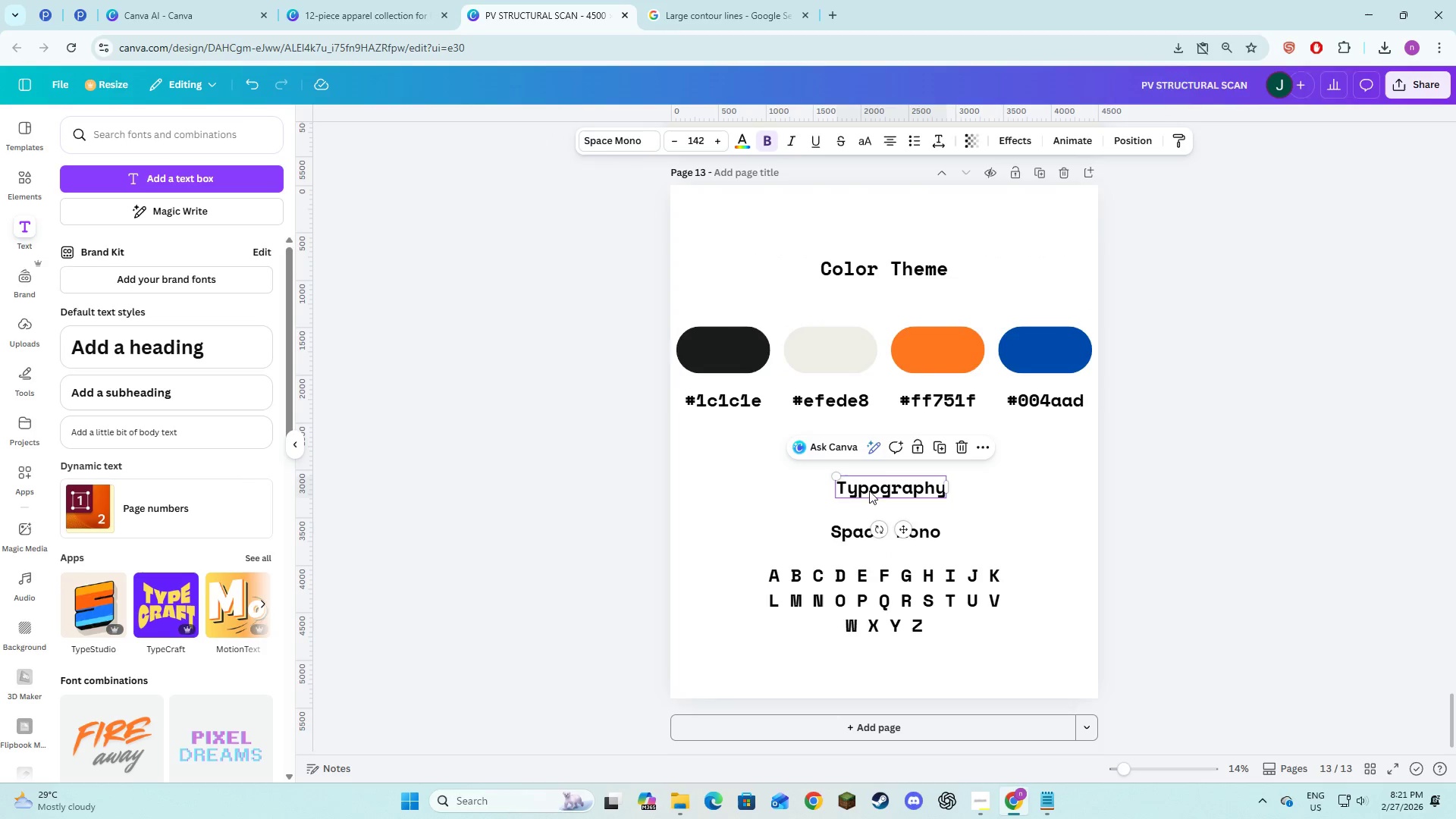 
hold_key(key=ShiftLeft, duration=1.5)
left_click([855, 529])
 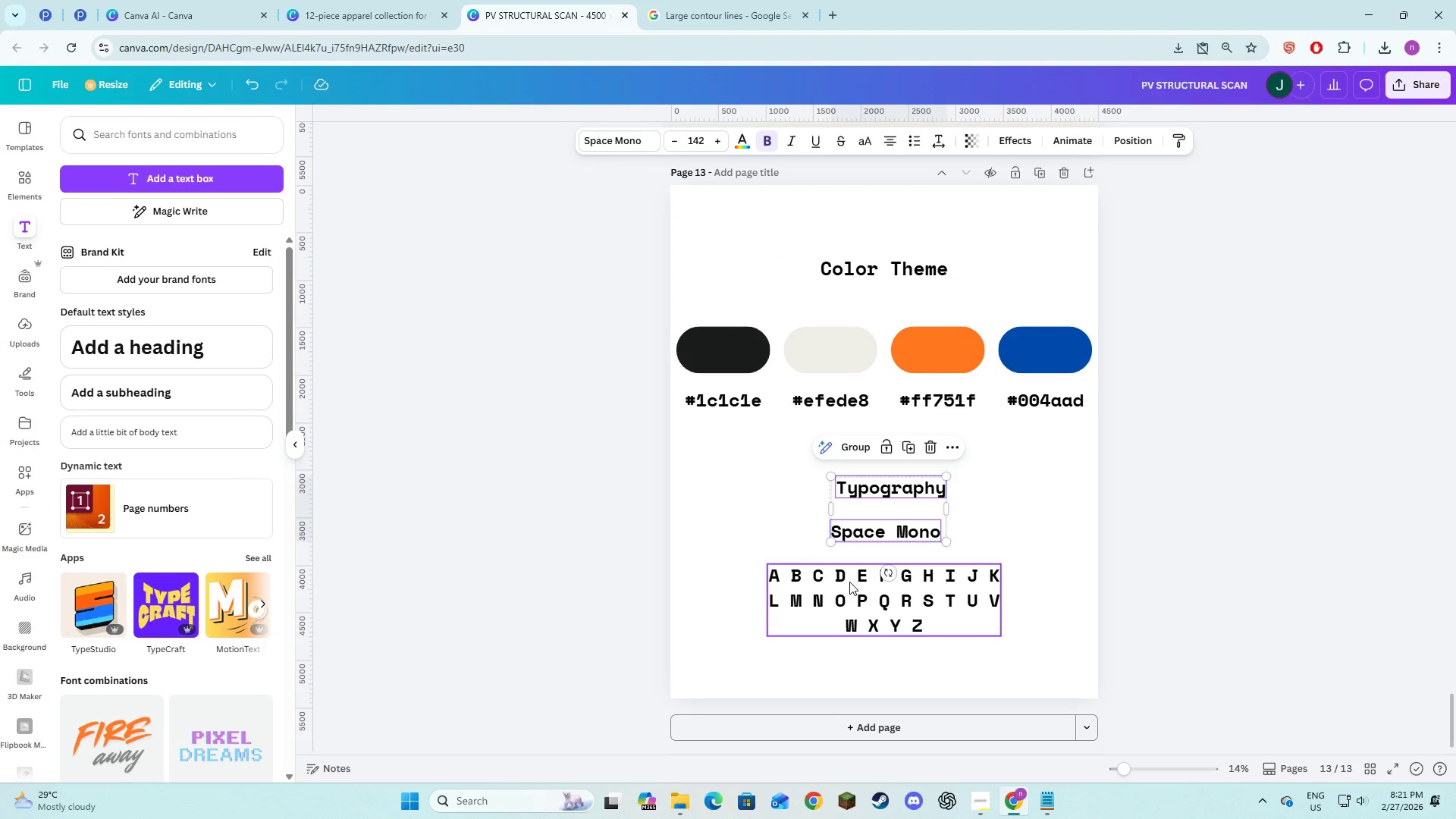 
left_click([849, 582])
 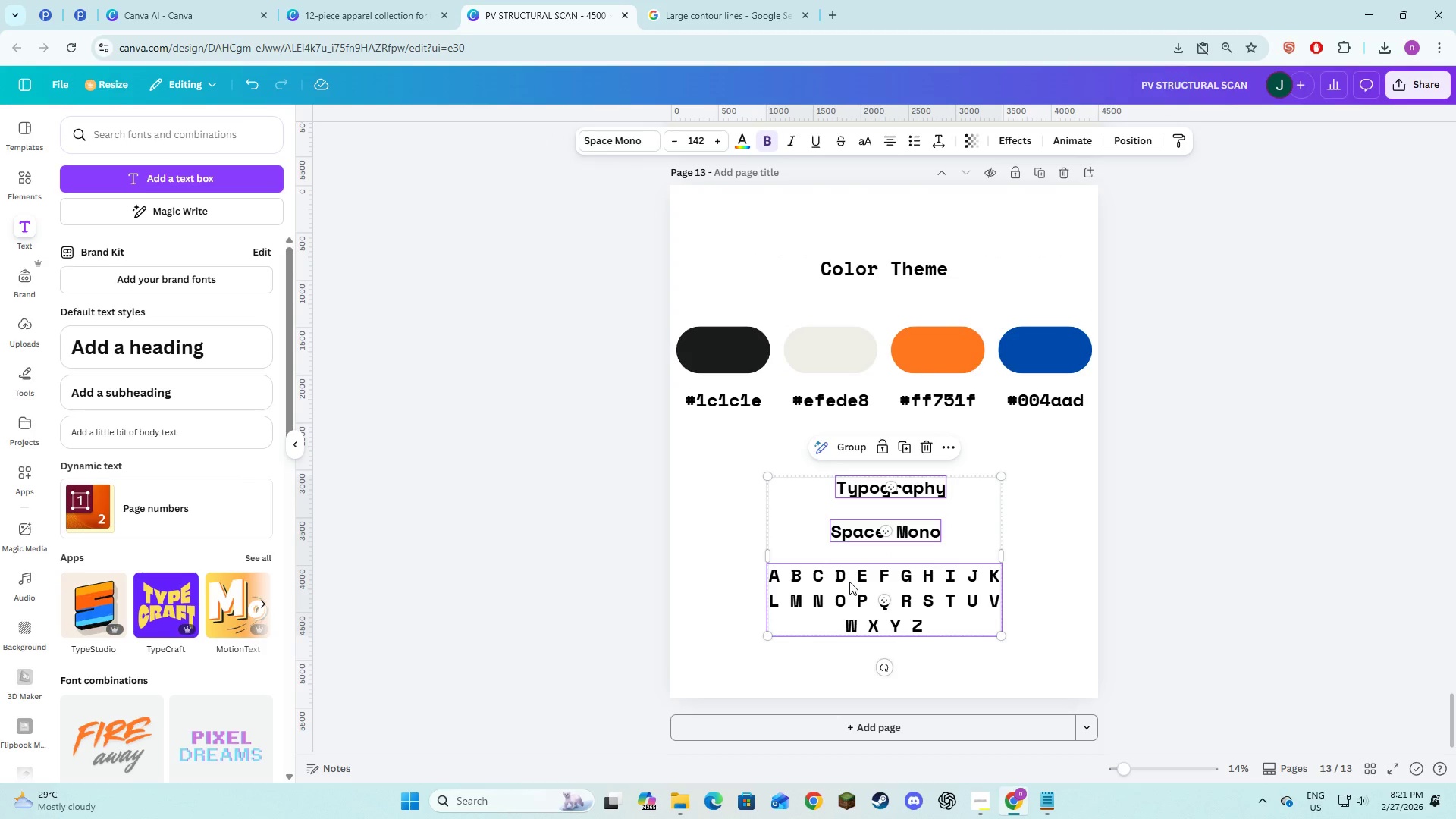 
key(Shift+ShiftLeft)
 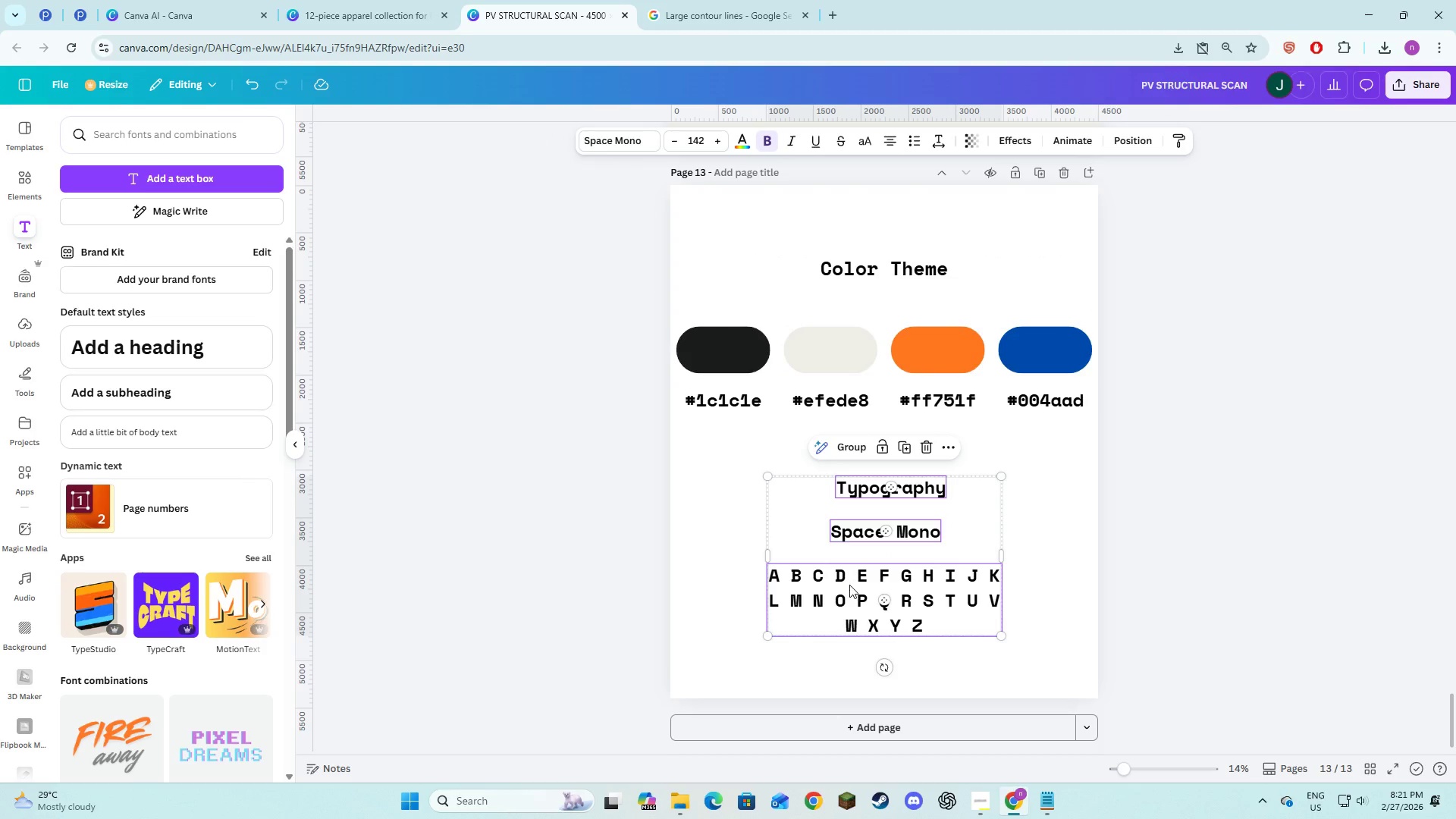 
key(Shift+ShiftLeft)
 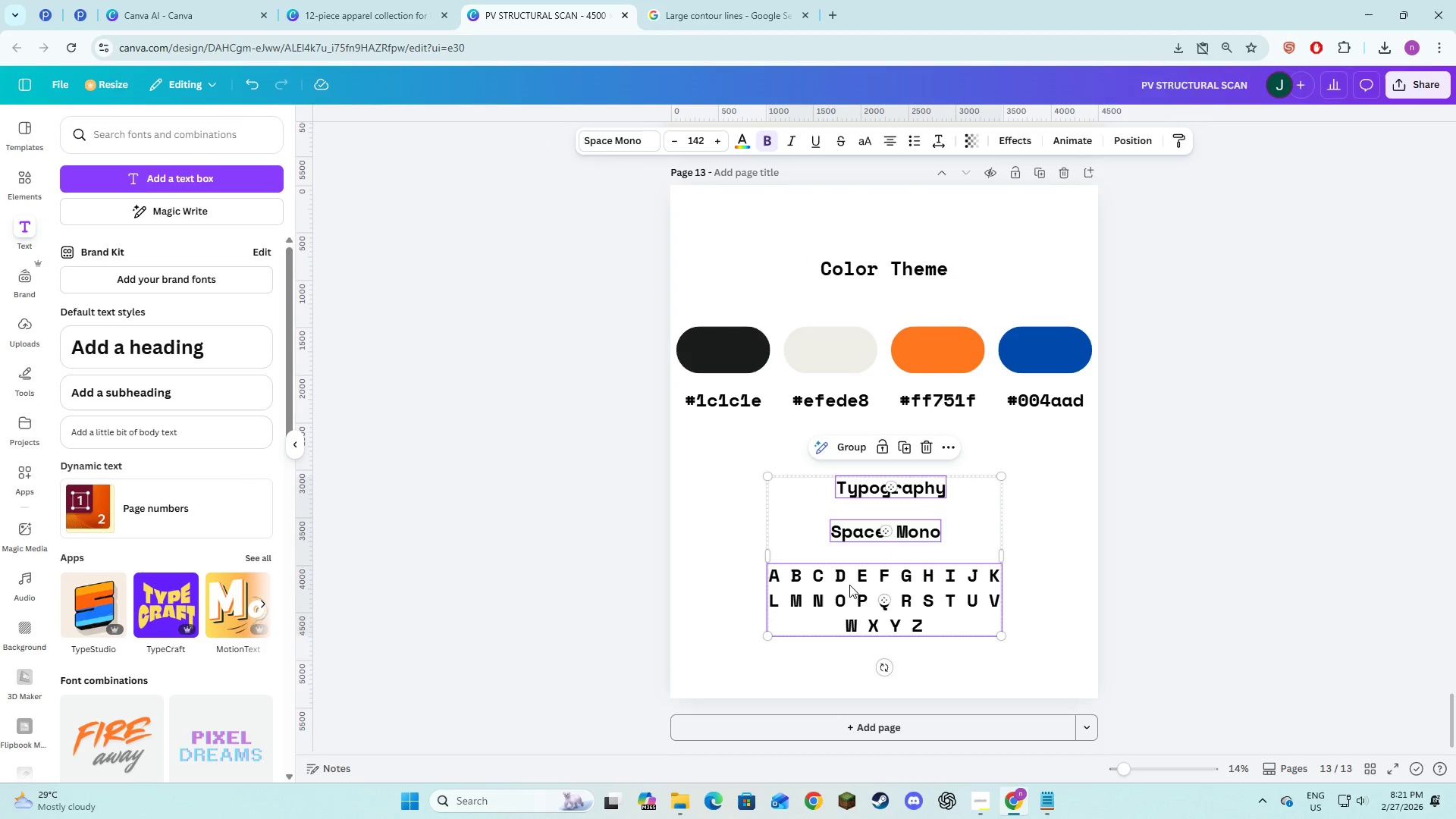 
key(Shift+ShiftLeft)
 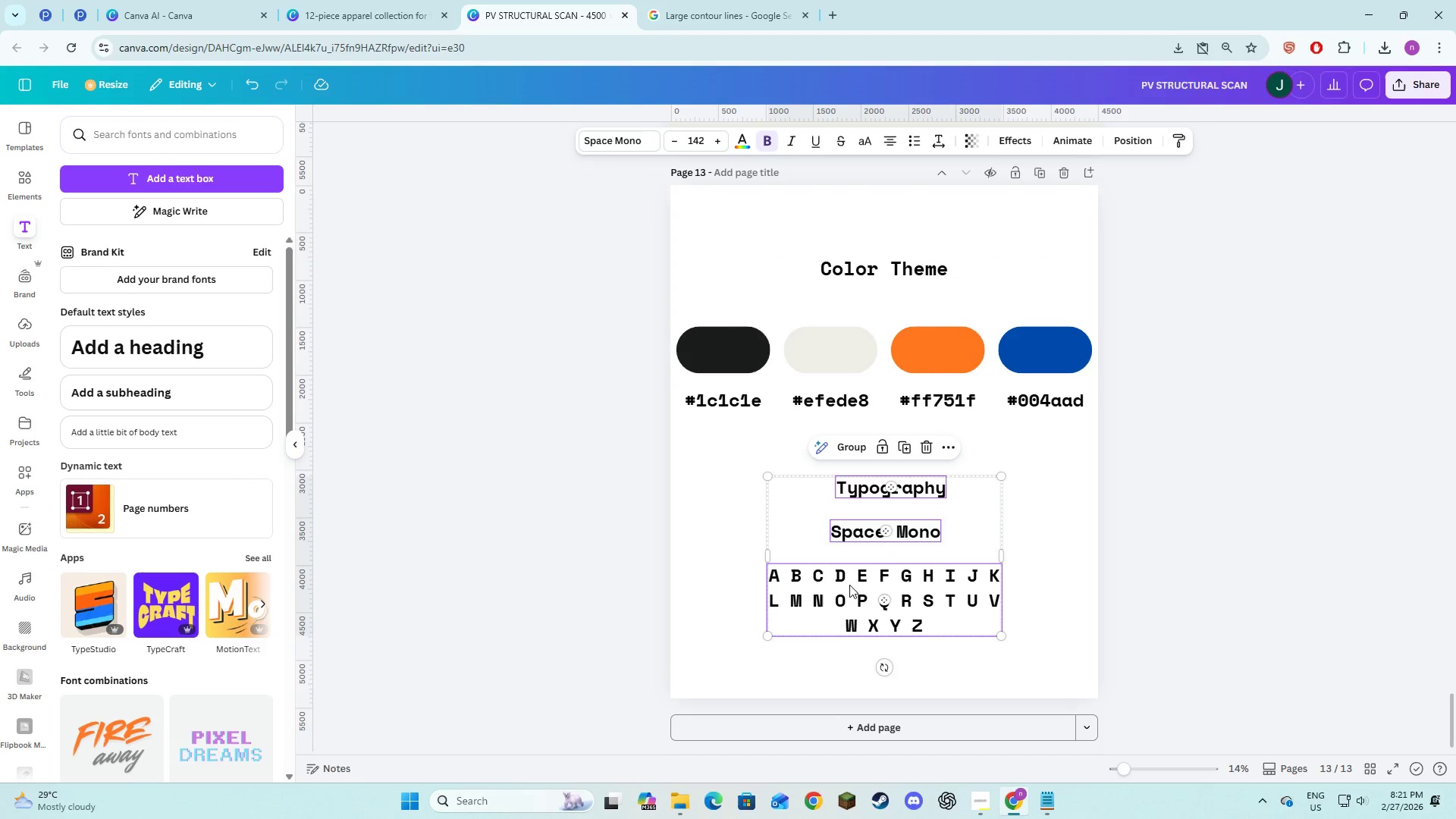 
key(Shift+ShiftLeft)
 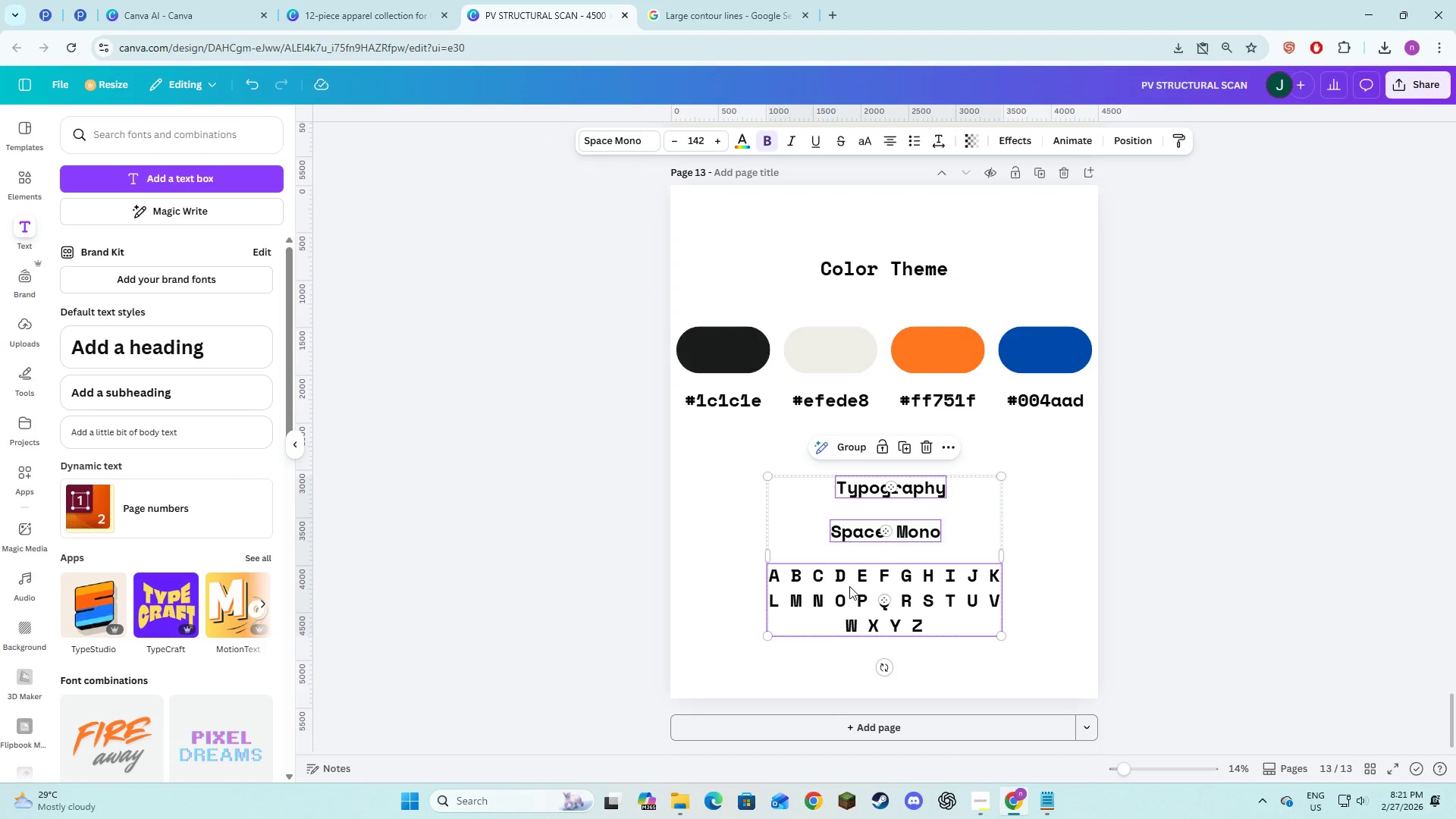 
key(Shift+ShiftLeft)
 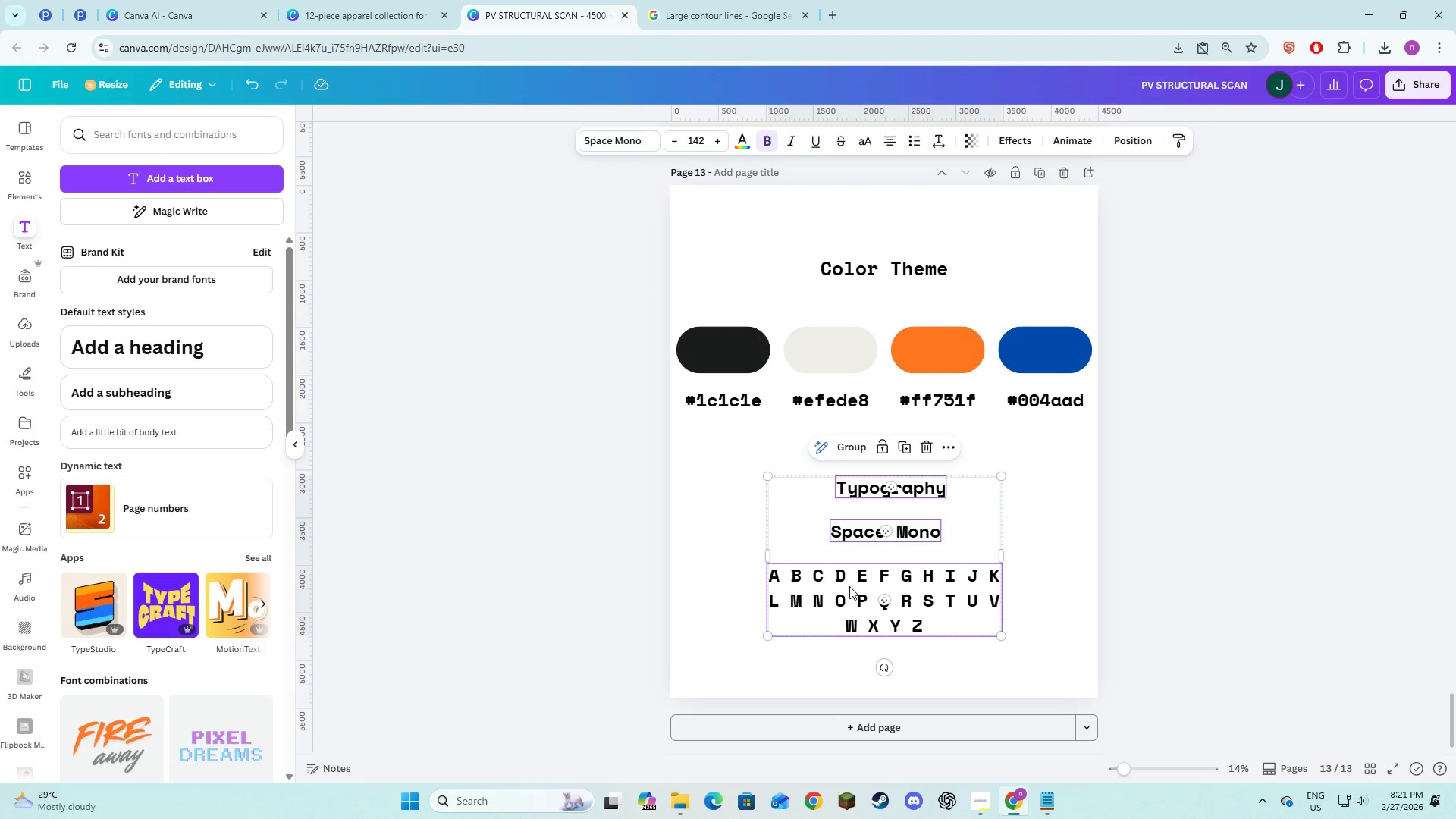 
key(Shift+ShiftLeft)
 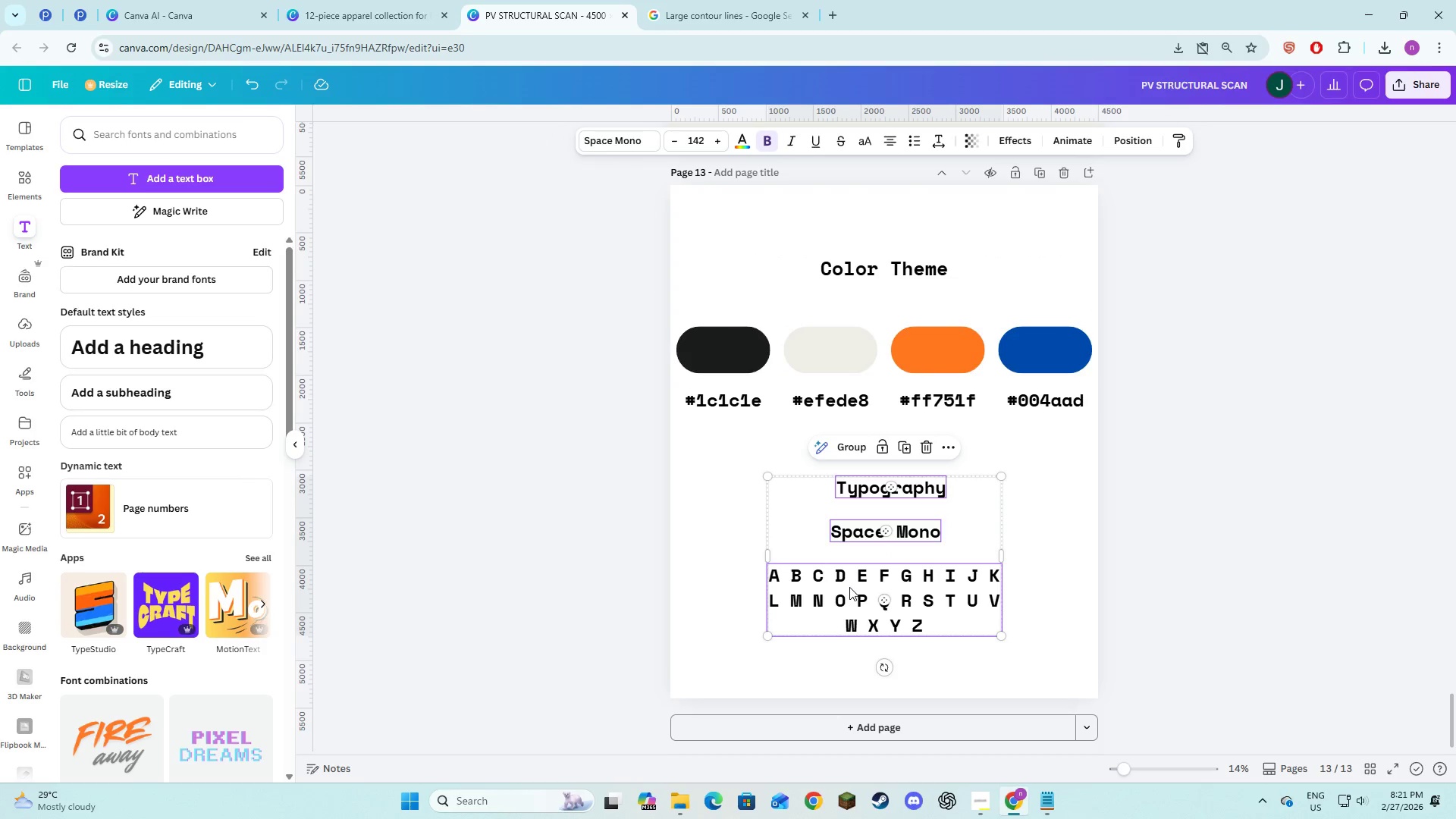 
key(Shift+ShiftLeft)
 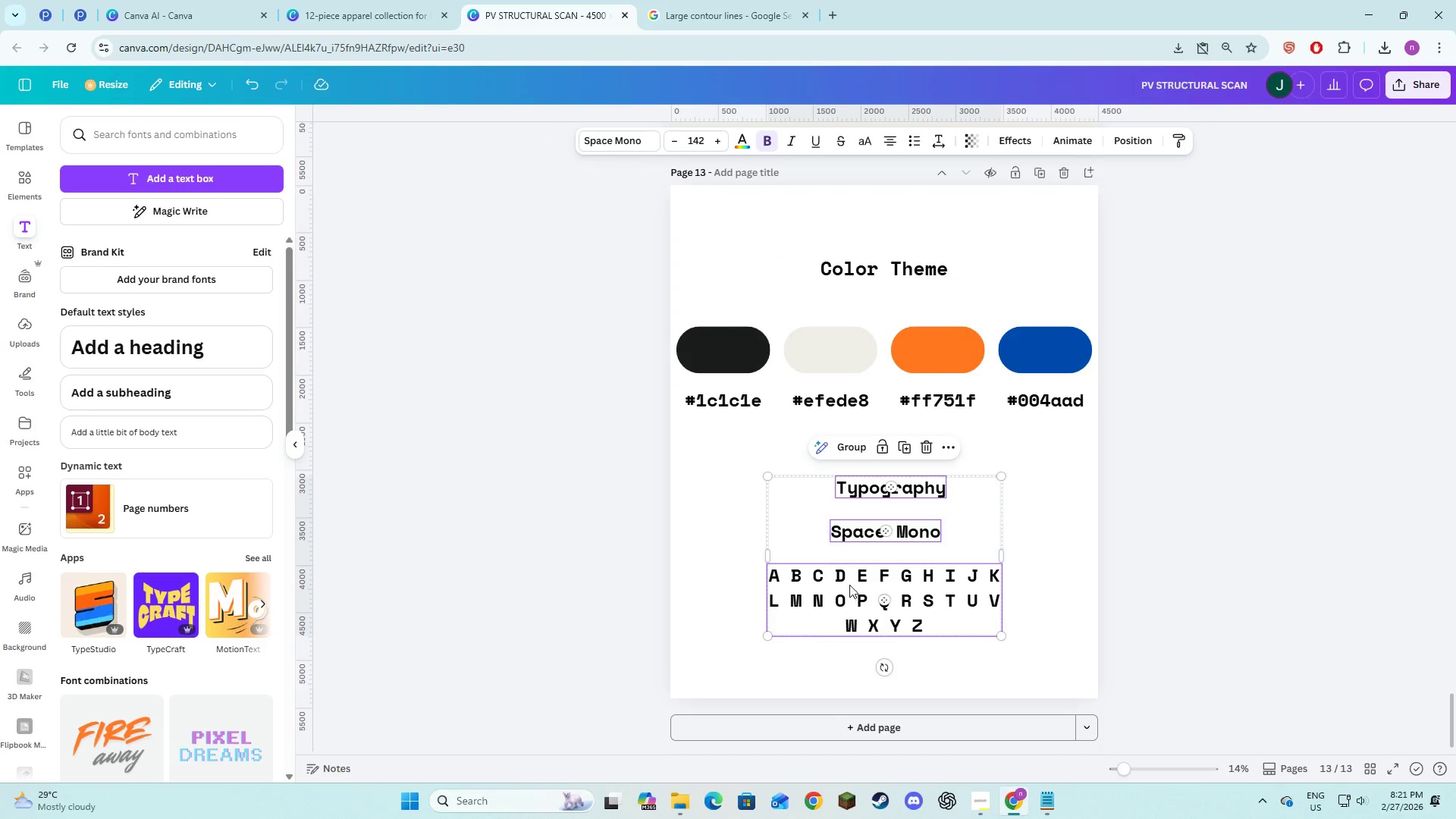 
left_click_drag(start_coordinate=[849, 587], to_coordinate=[849, 573])
 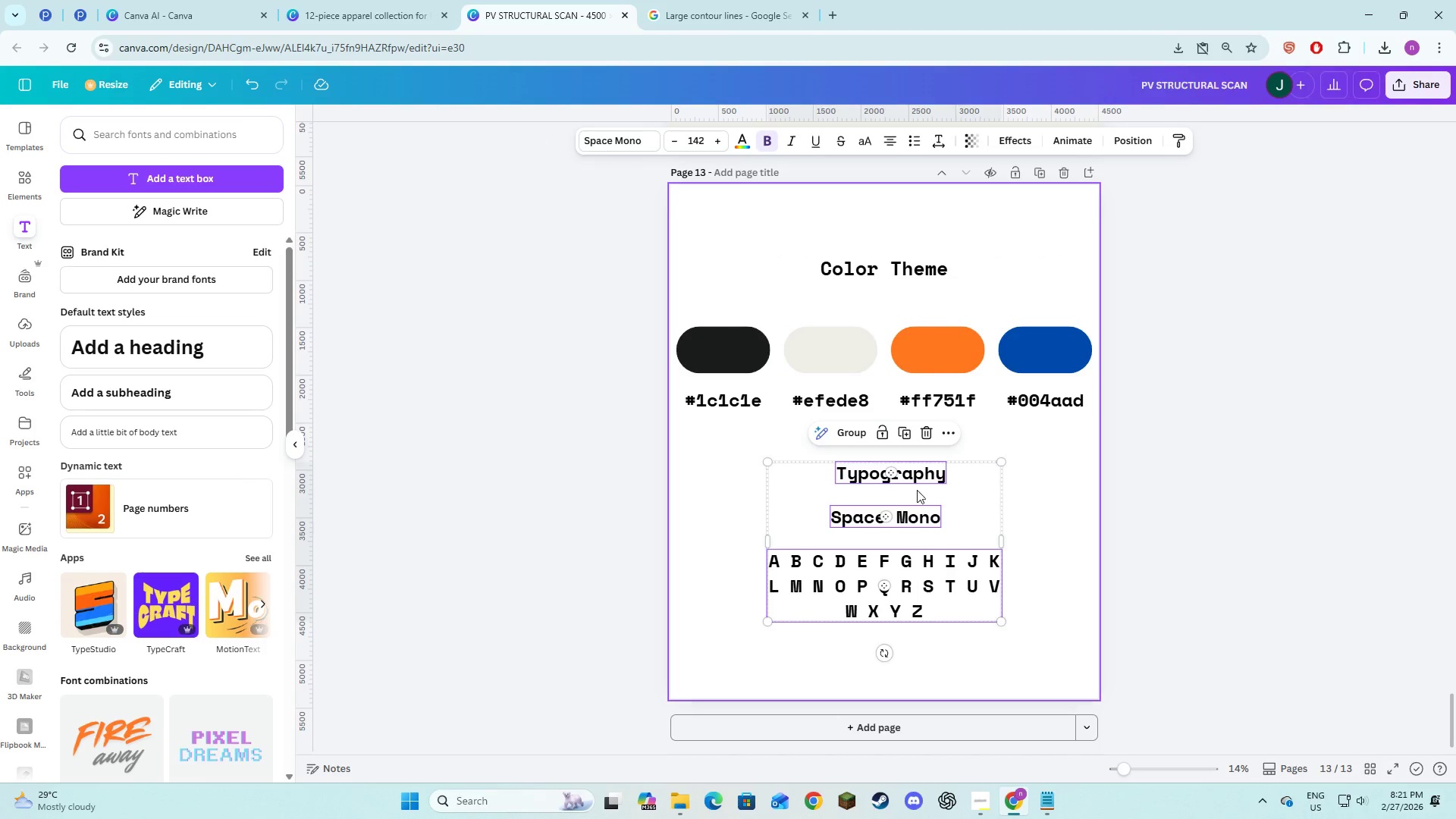 
left_click([918, 481])
 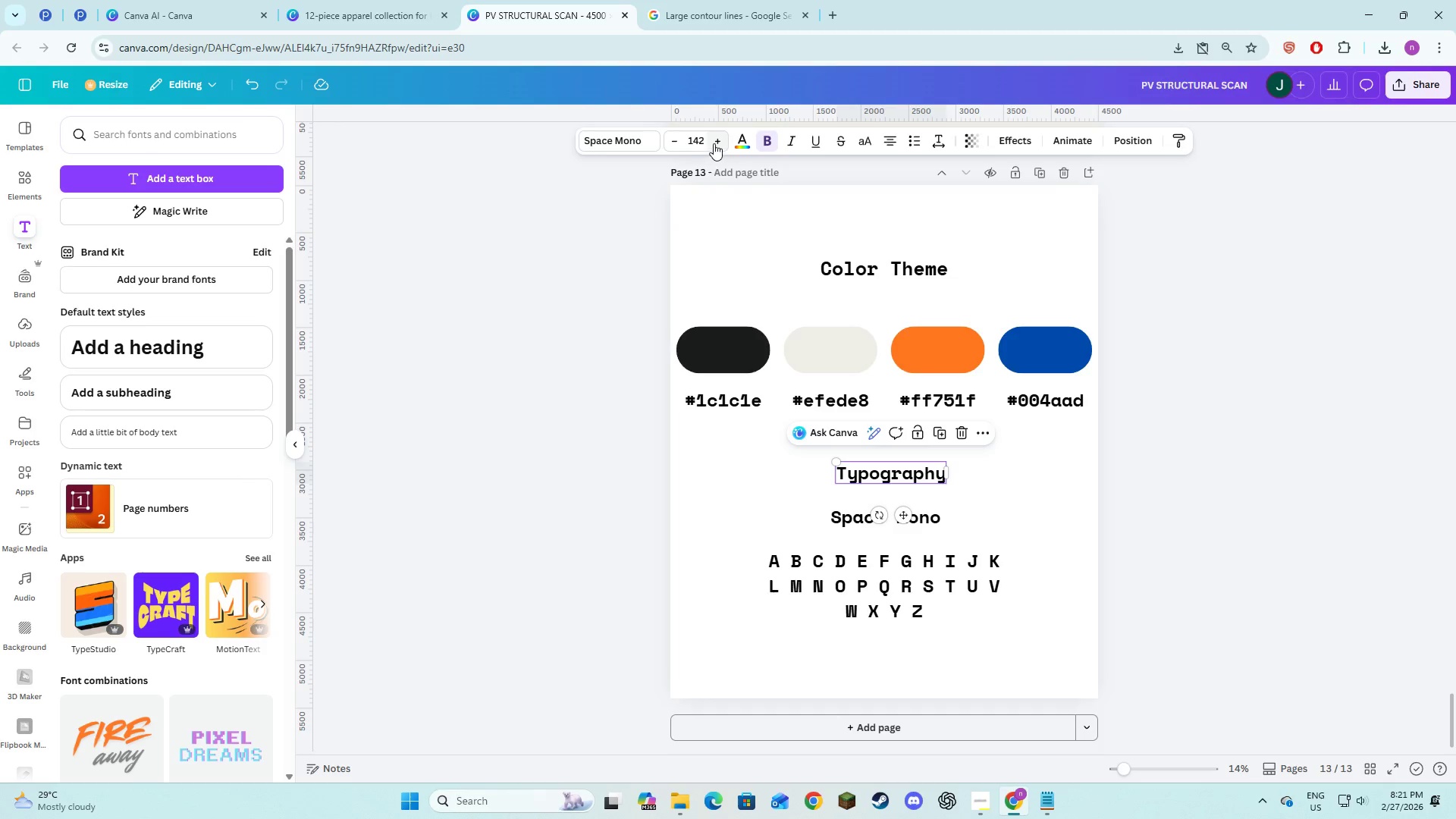 
double_click([714, 143])
 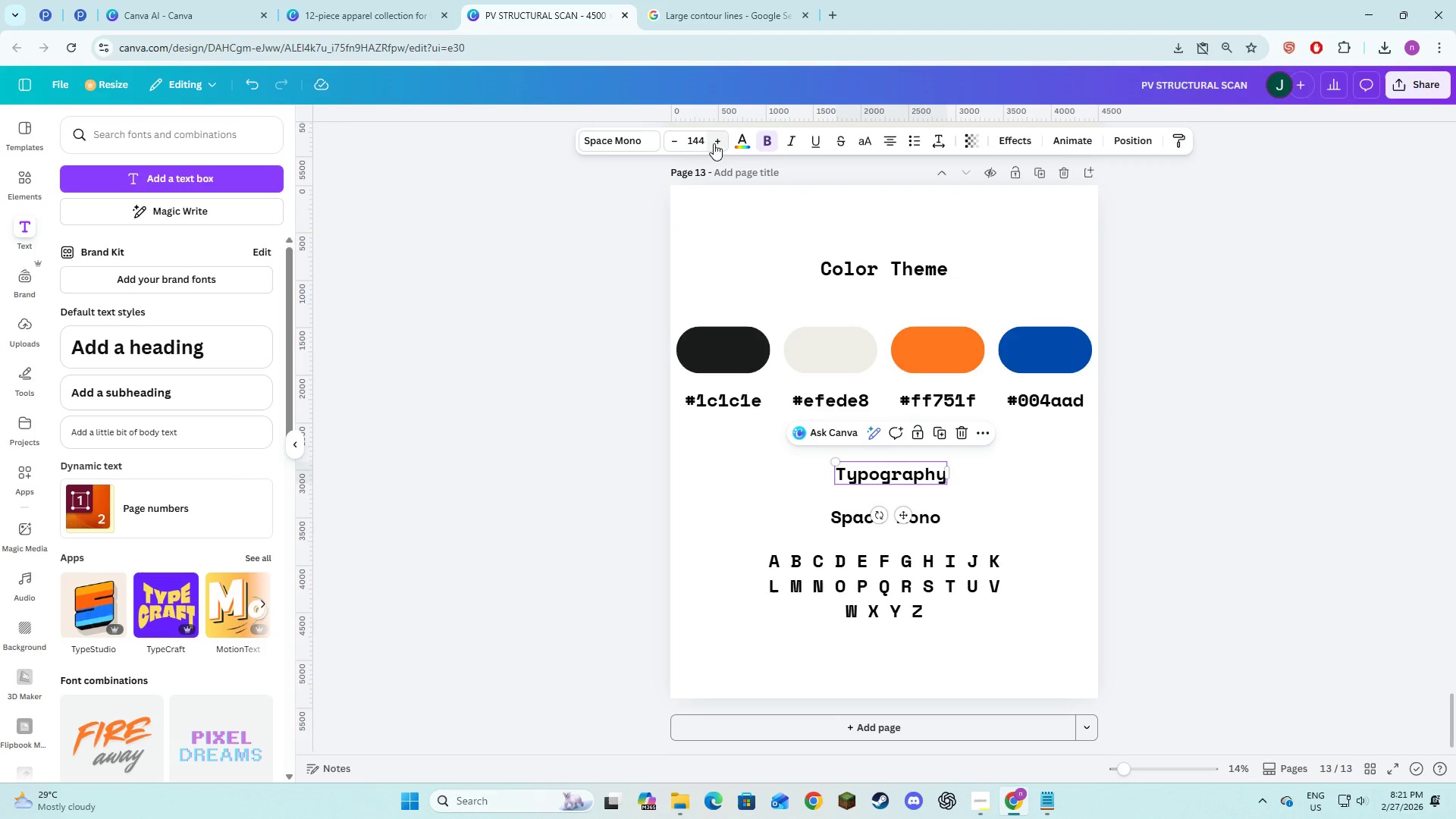 
triple_click([714, 143])
 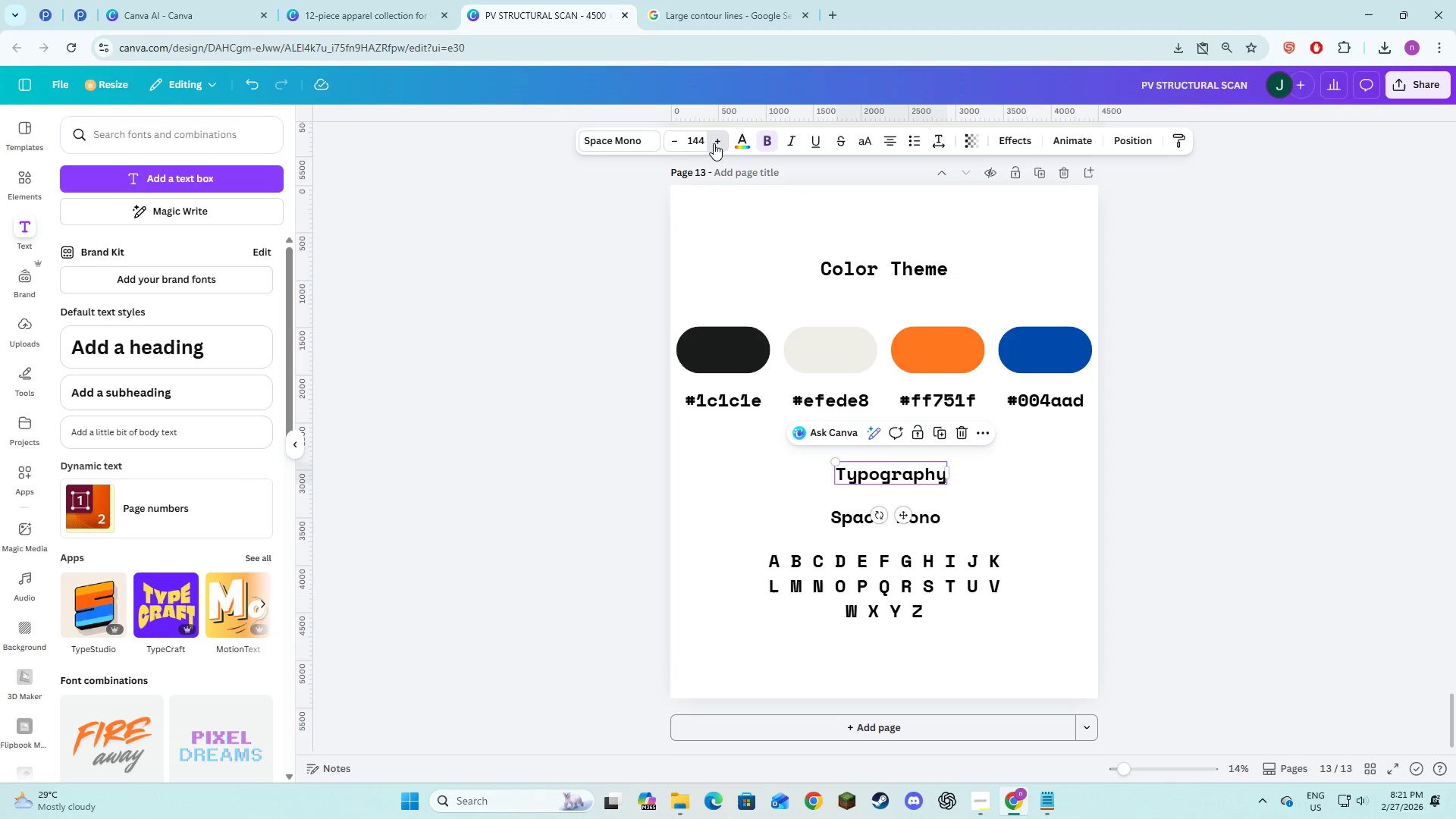 
triple_click([714, 143])
 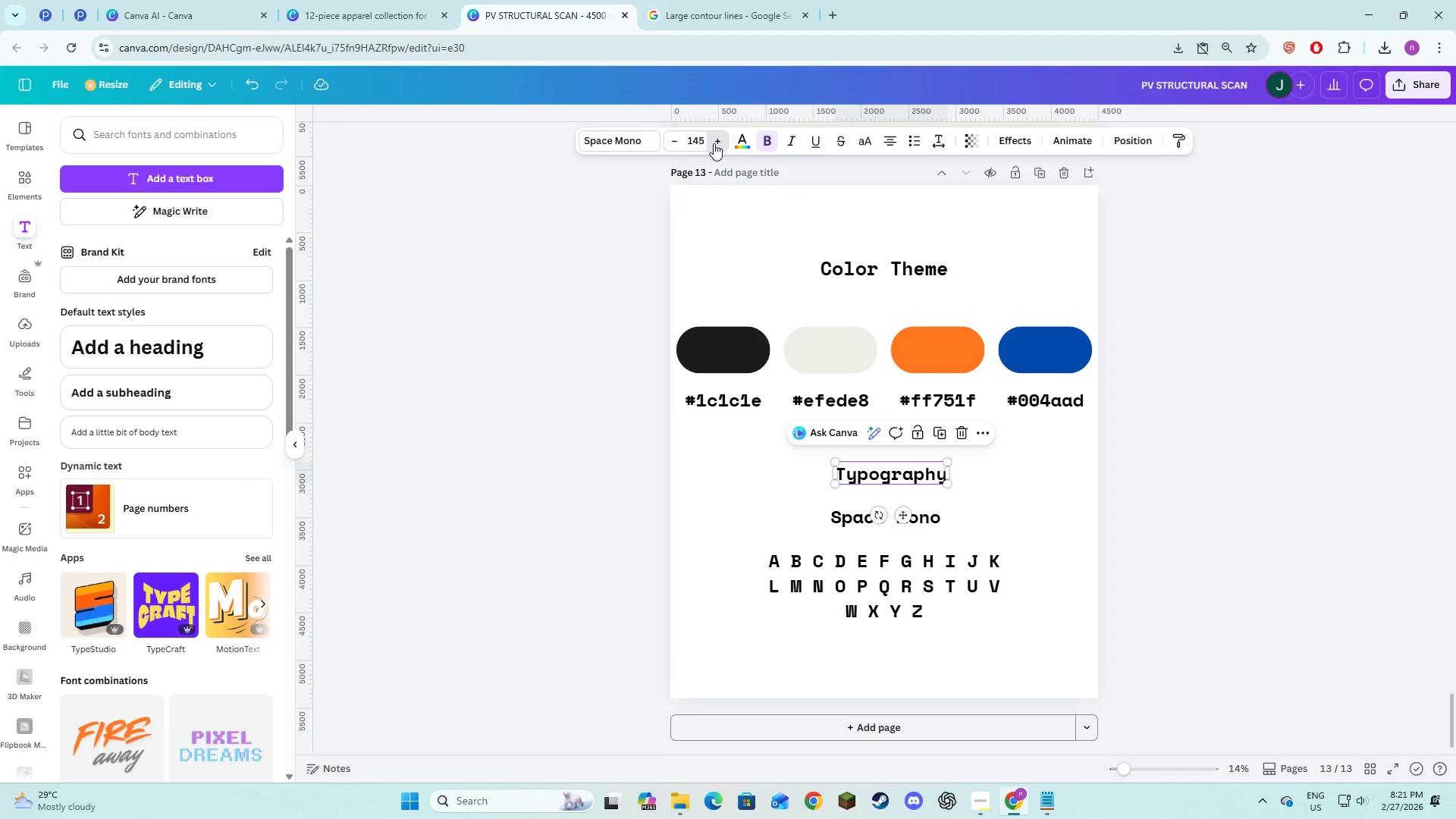 
triple_click([714, 143])
 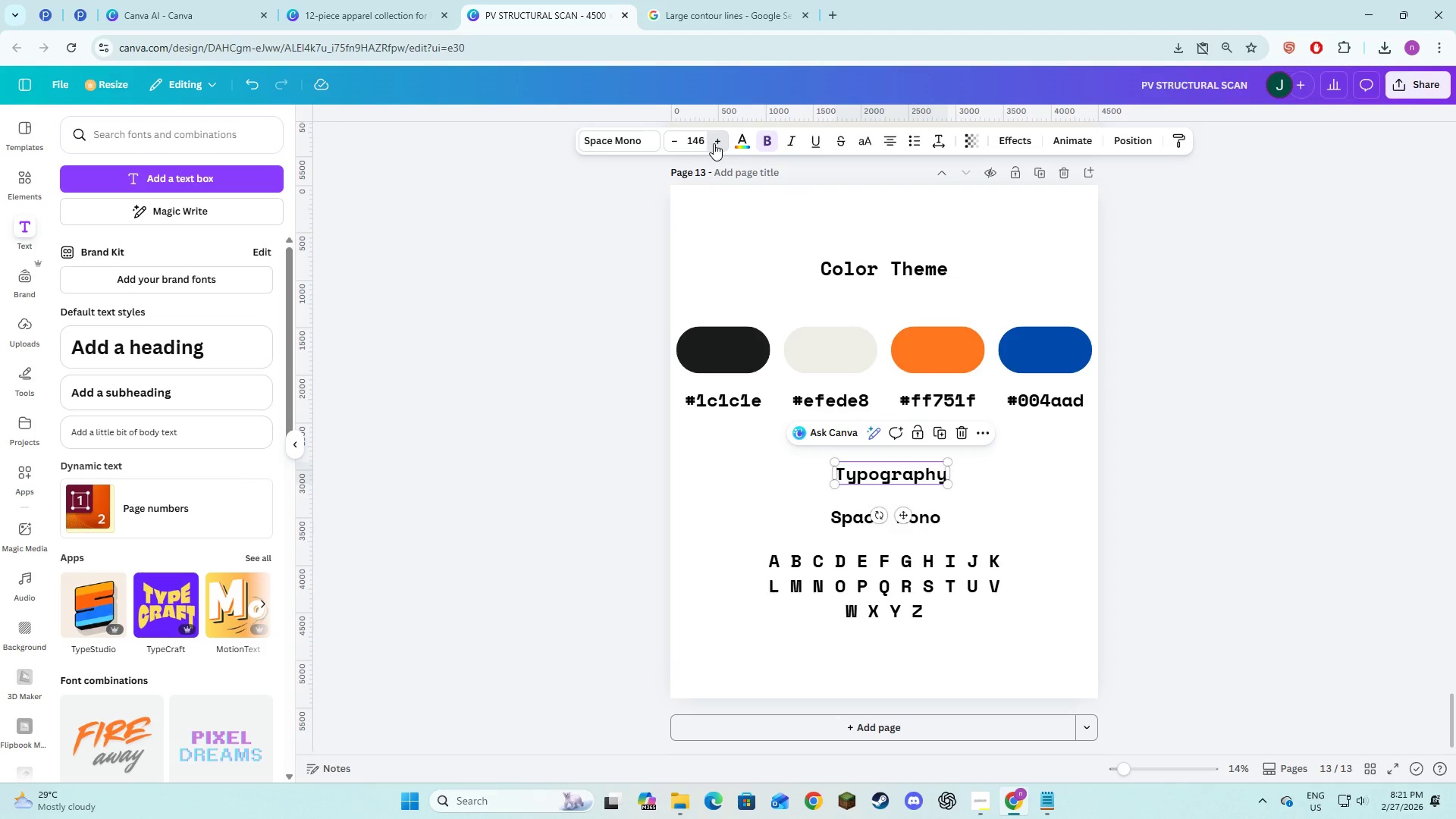 
triple_click([714, 143])
 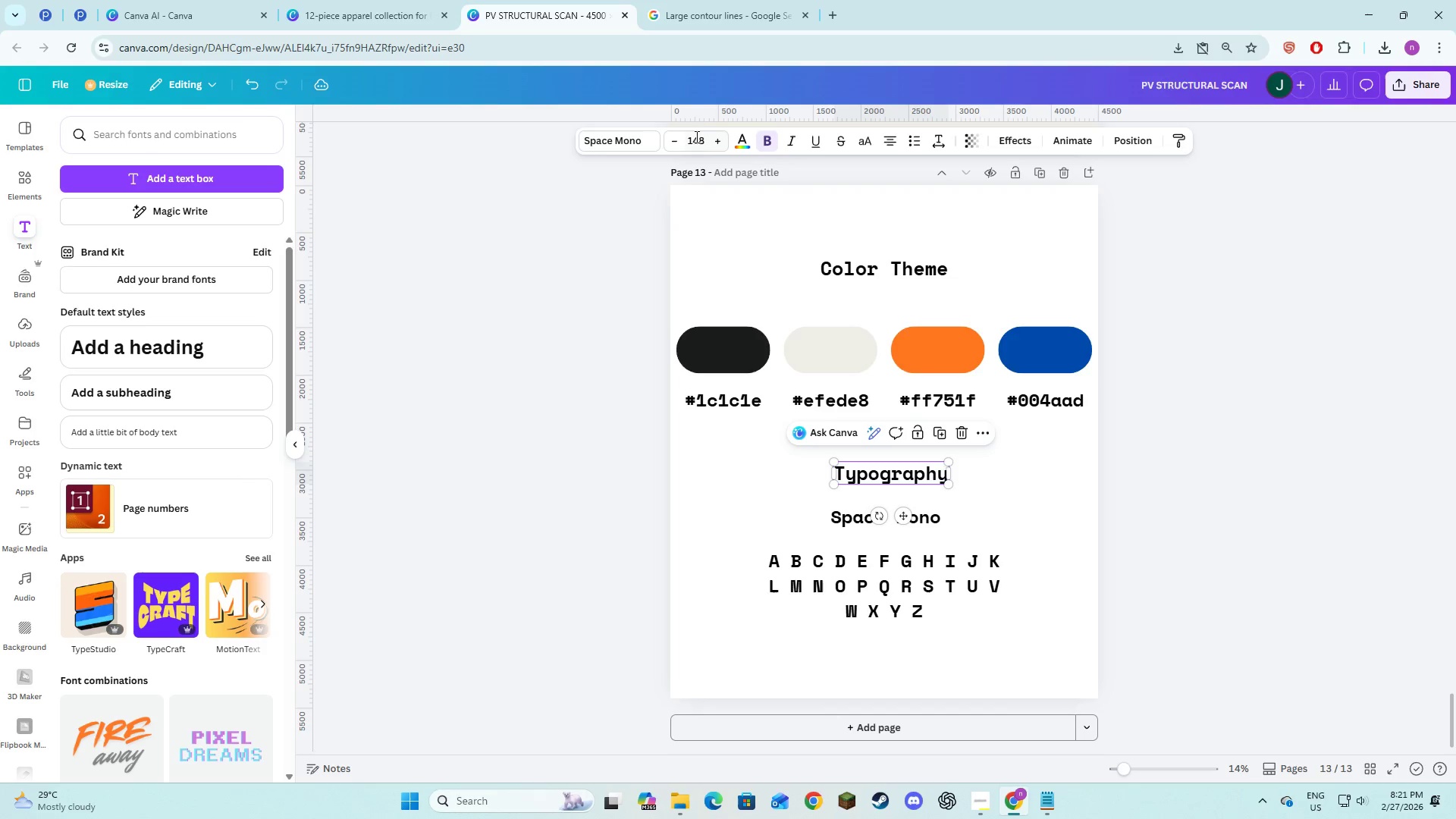 
left_click([695, 136])
 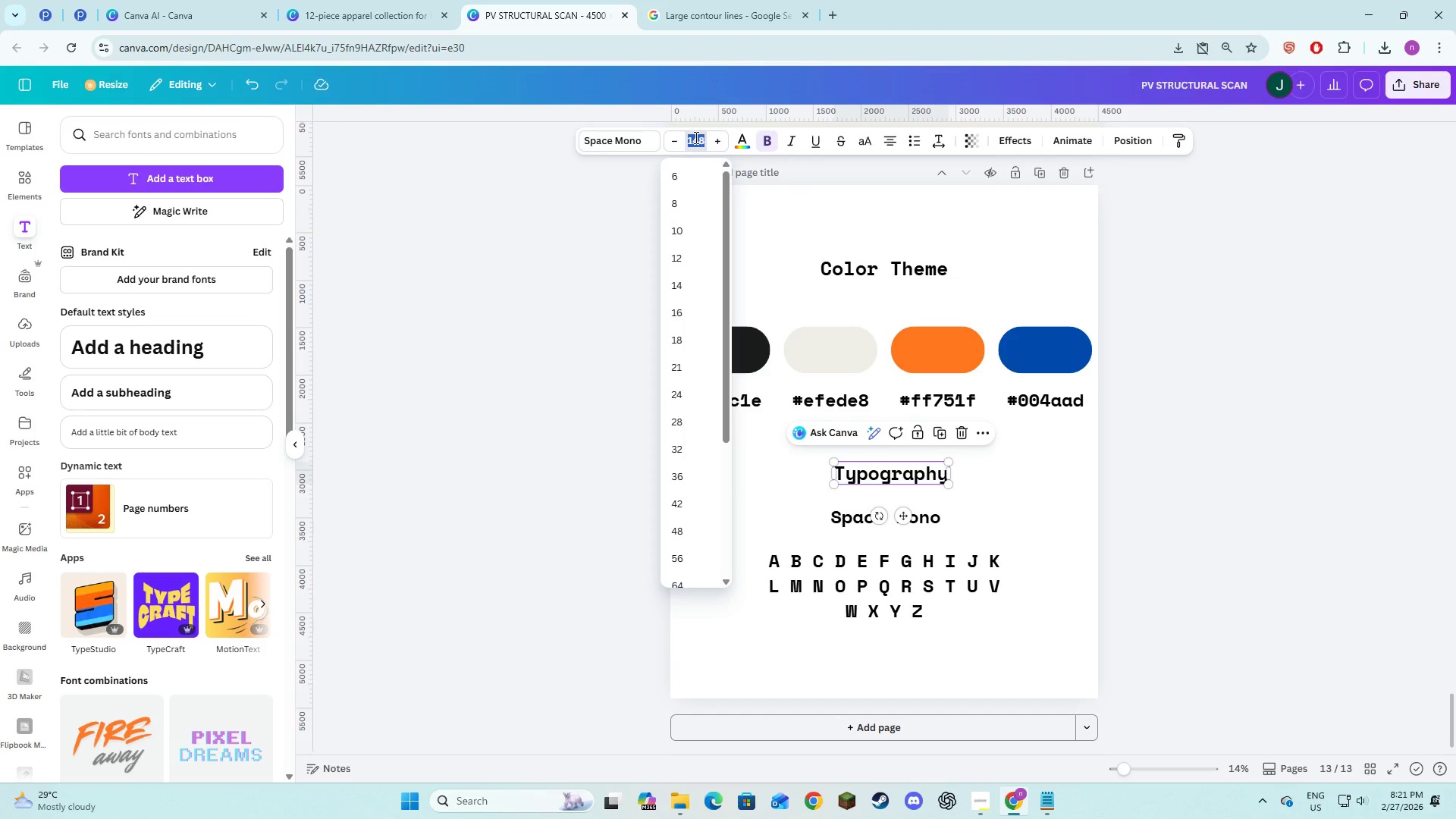 
hold_key(key=ControlLeft, duration=0.77)
 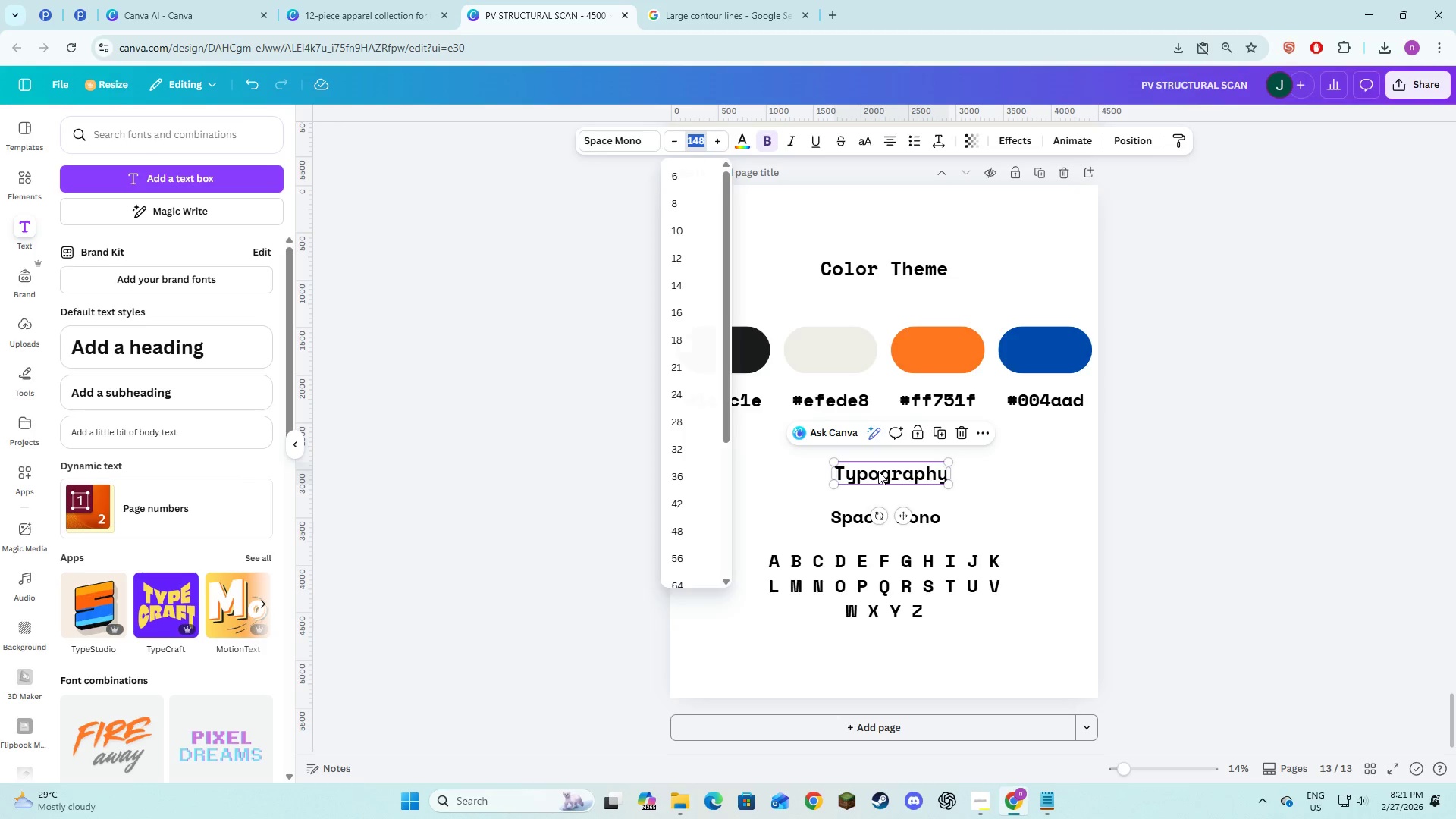 
double_click([880, 471])
 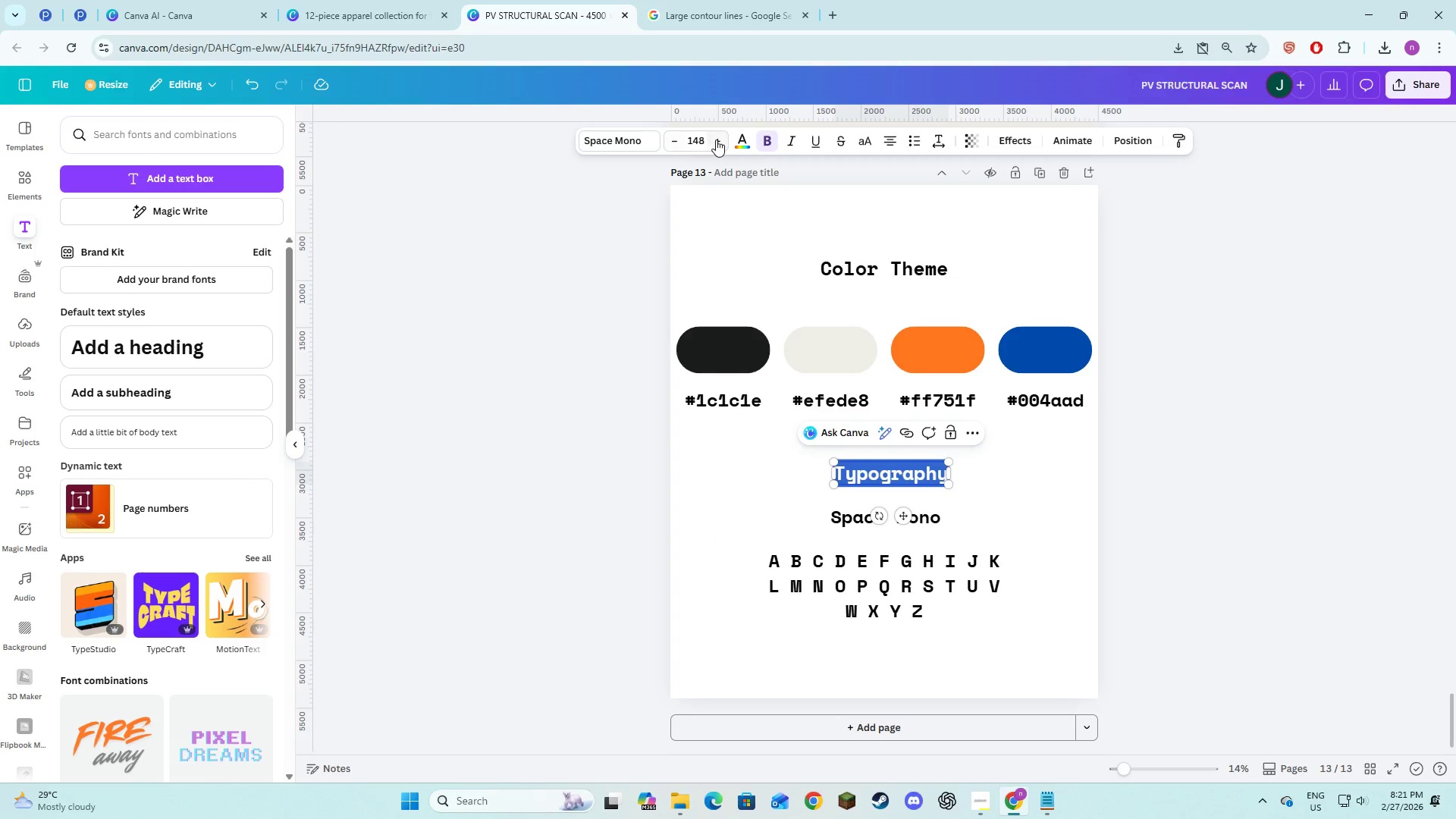 
double_click([717, 140])
 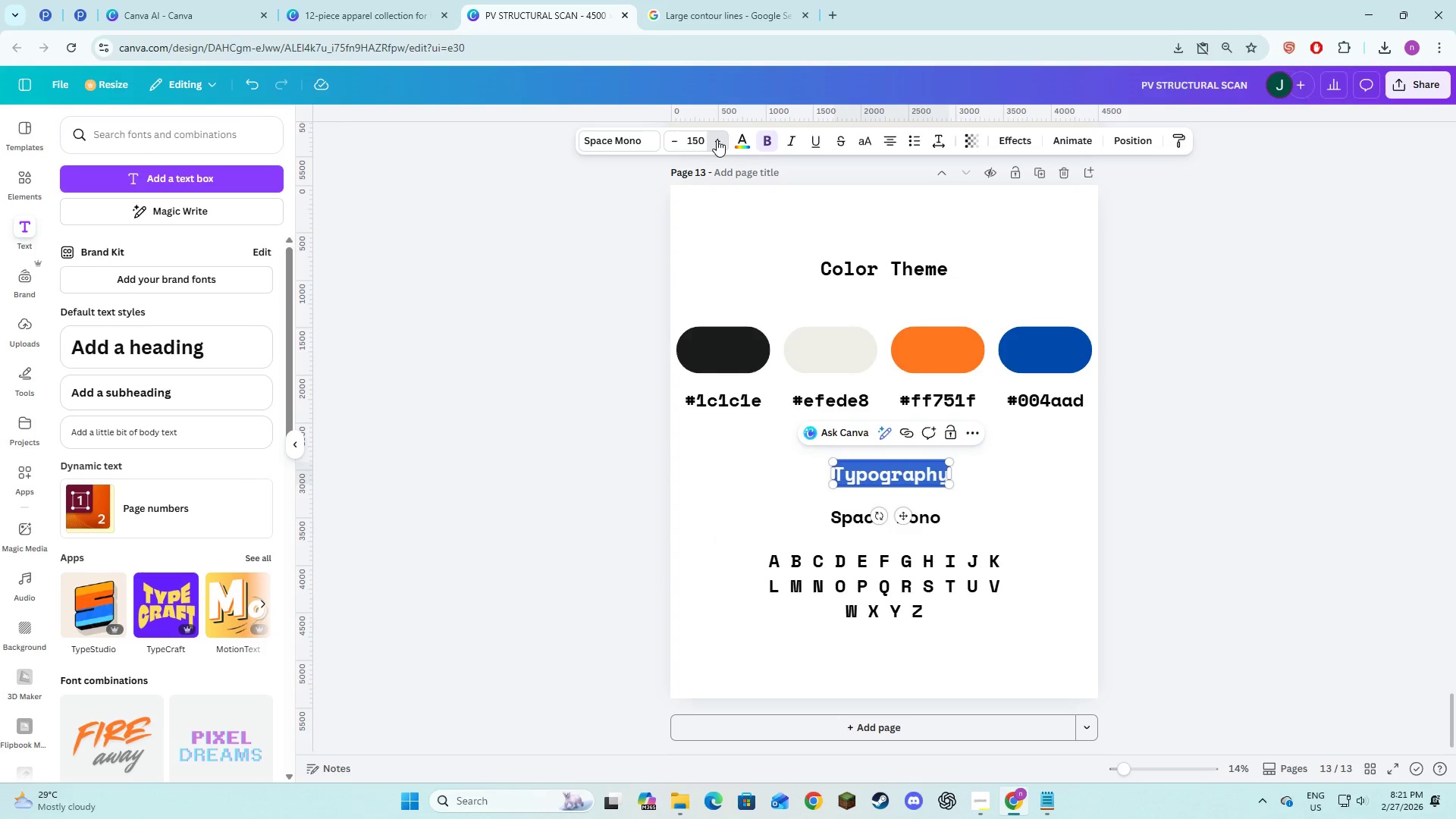 
triple_click([717, 140])
 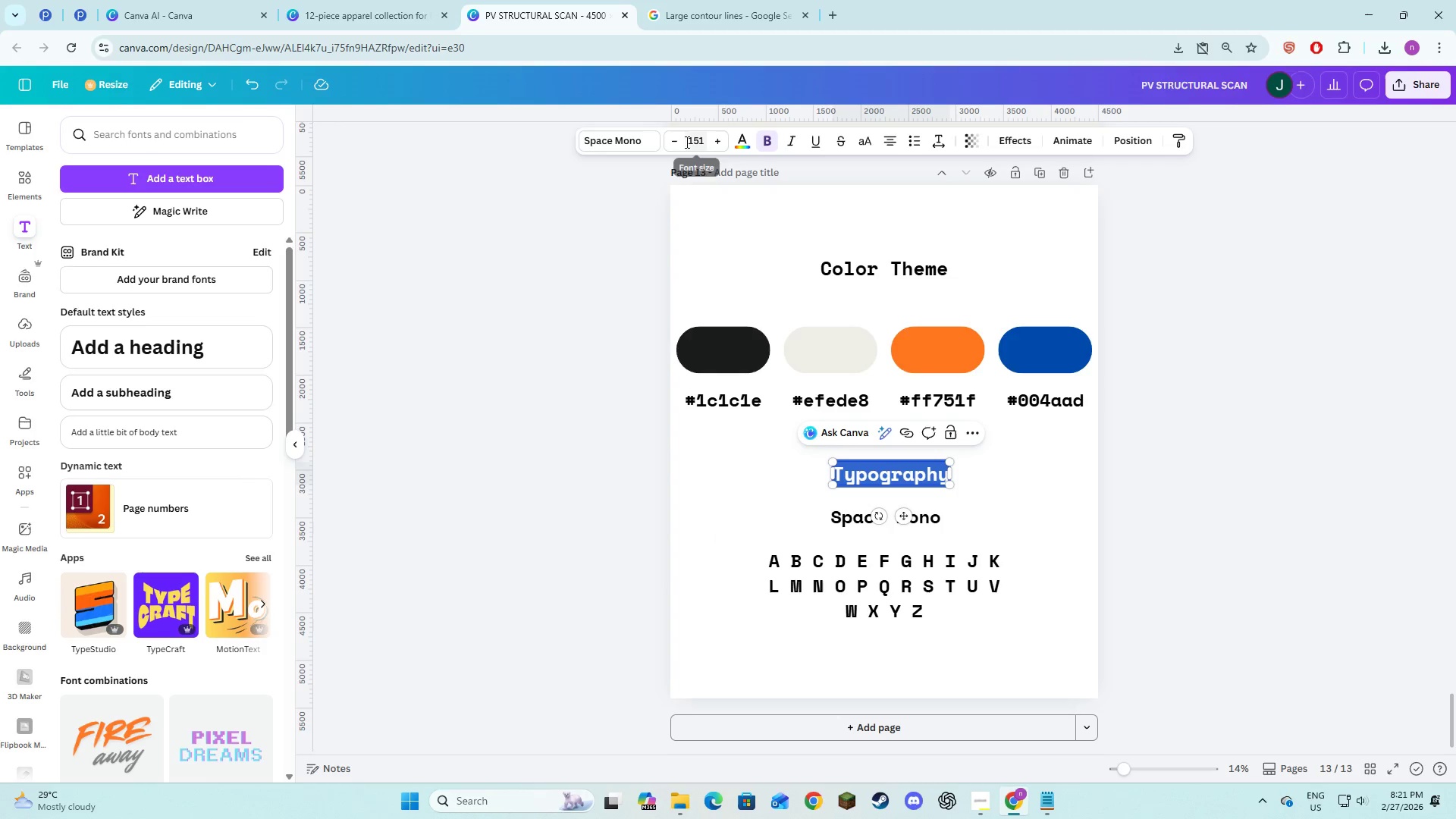 
left_click([676, 139])
 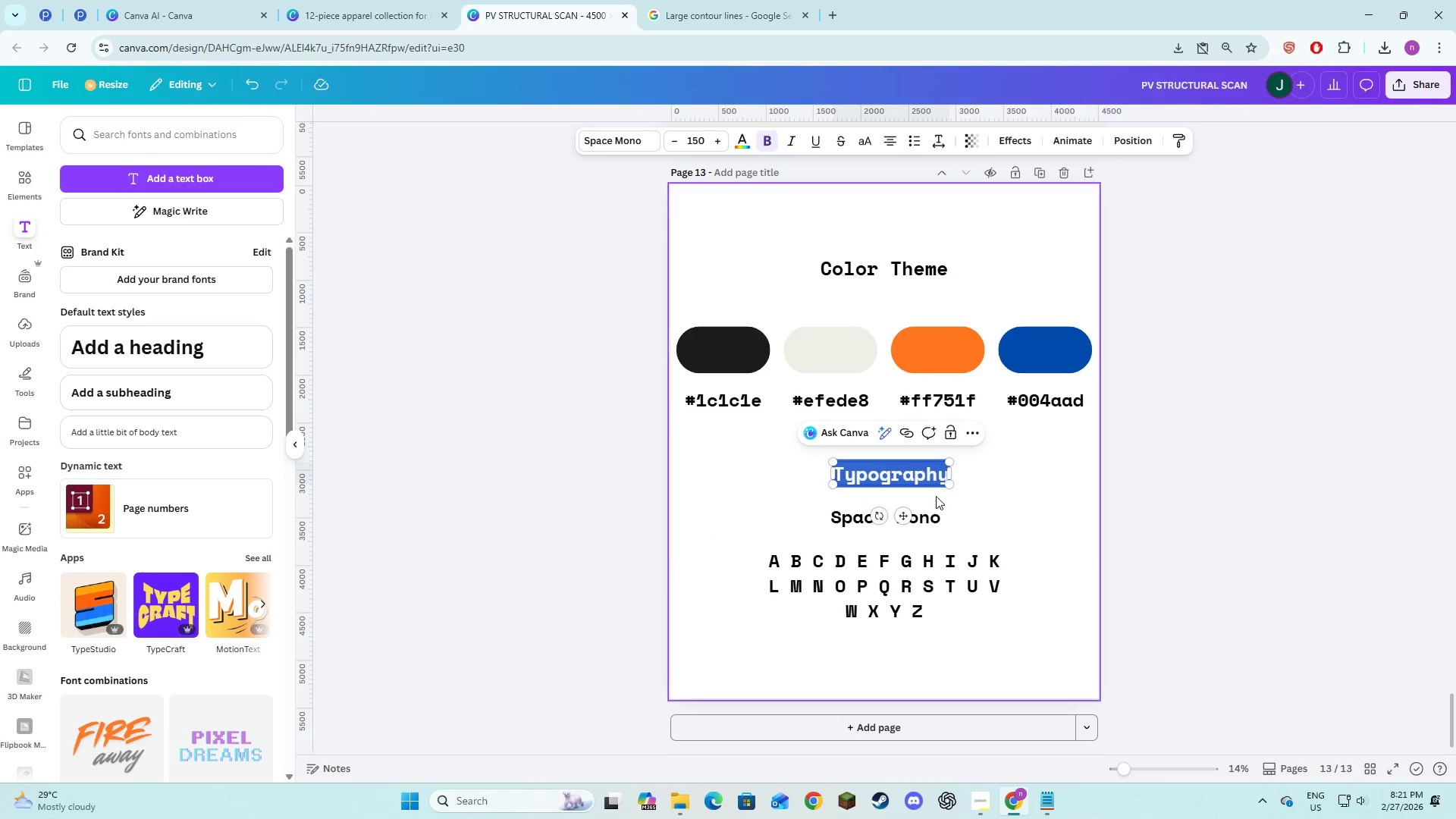 
left_click([1031, 506])
 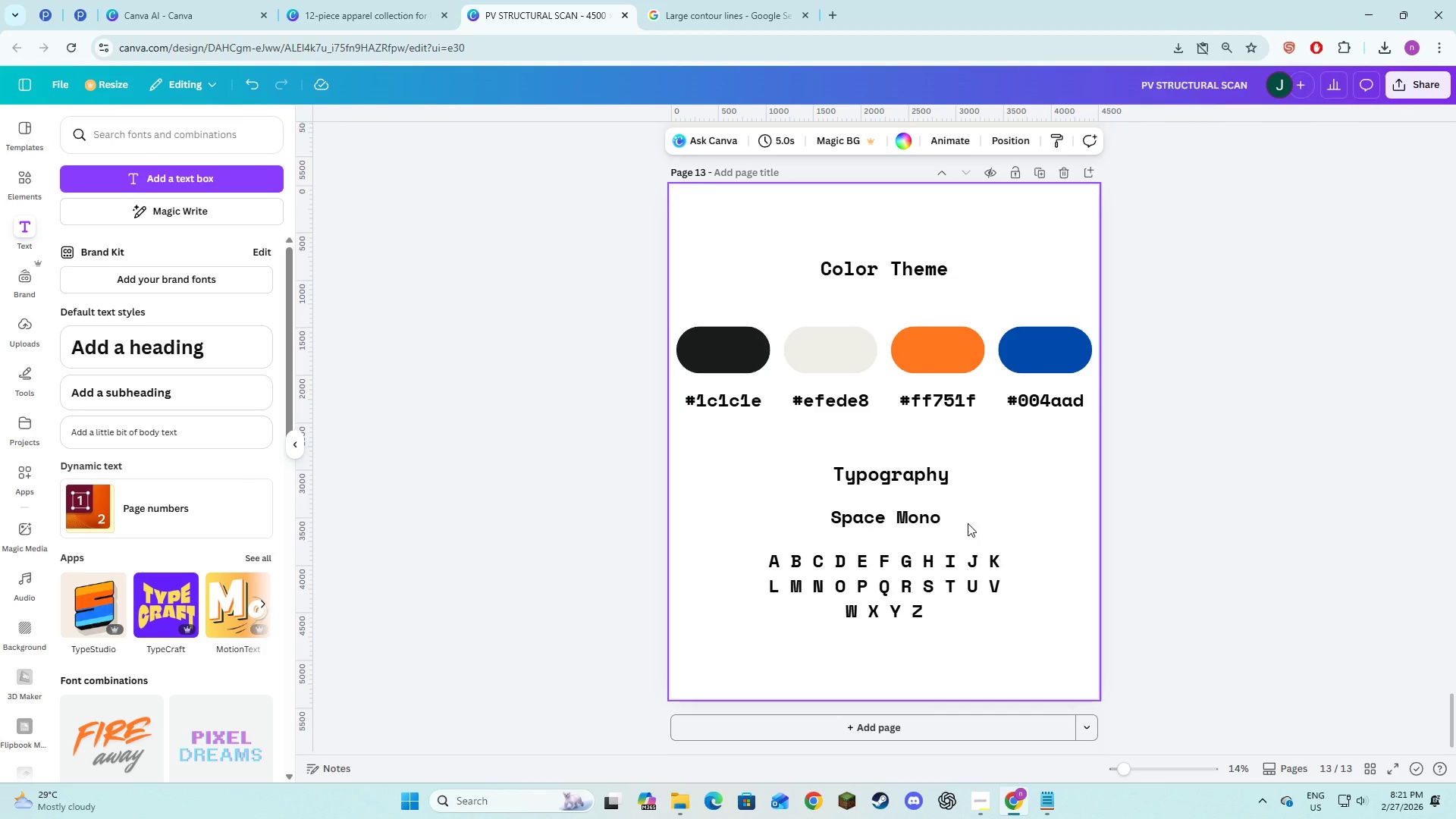 
left_click([911, 518])
 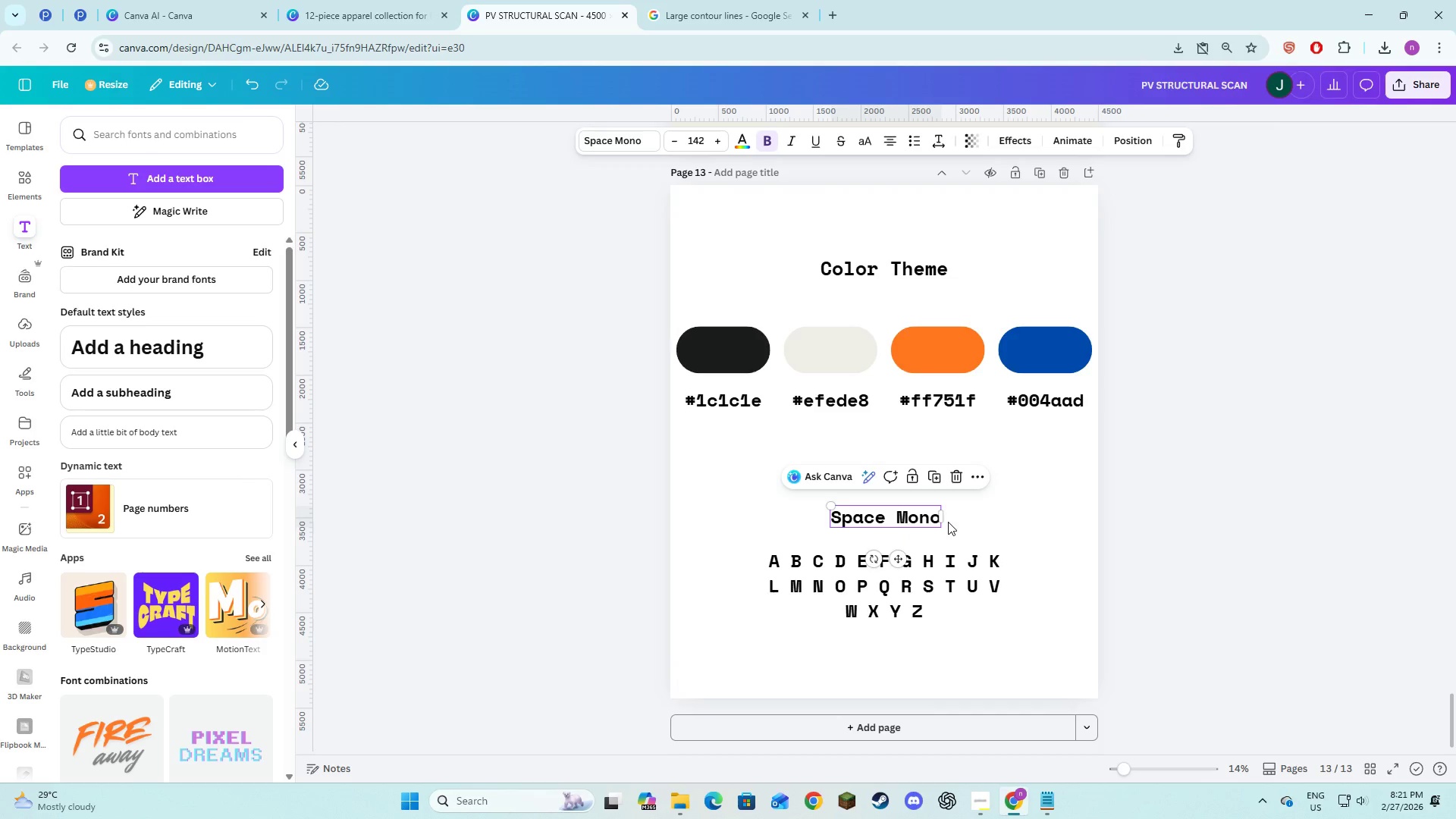 
left_click([989, 522])
 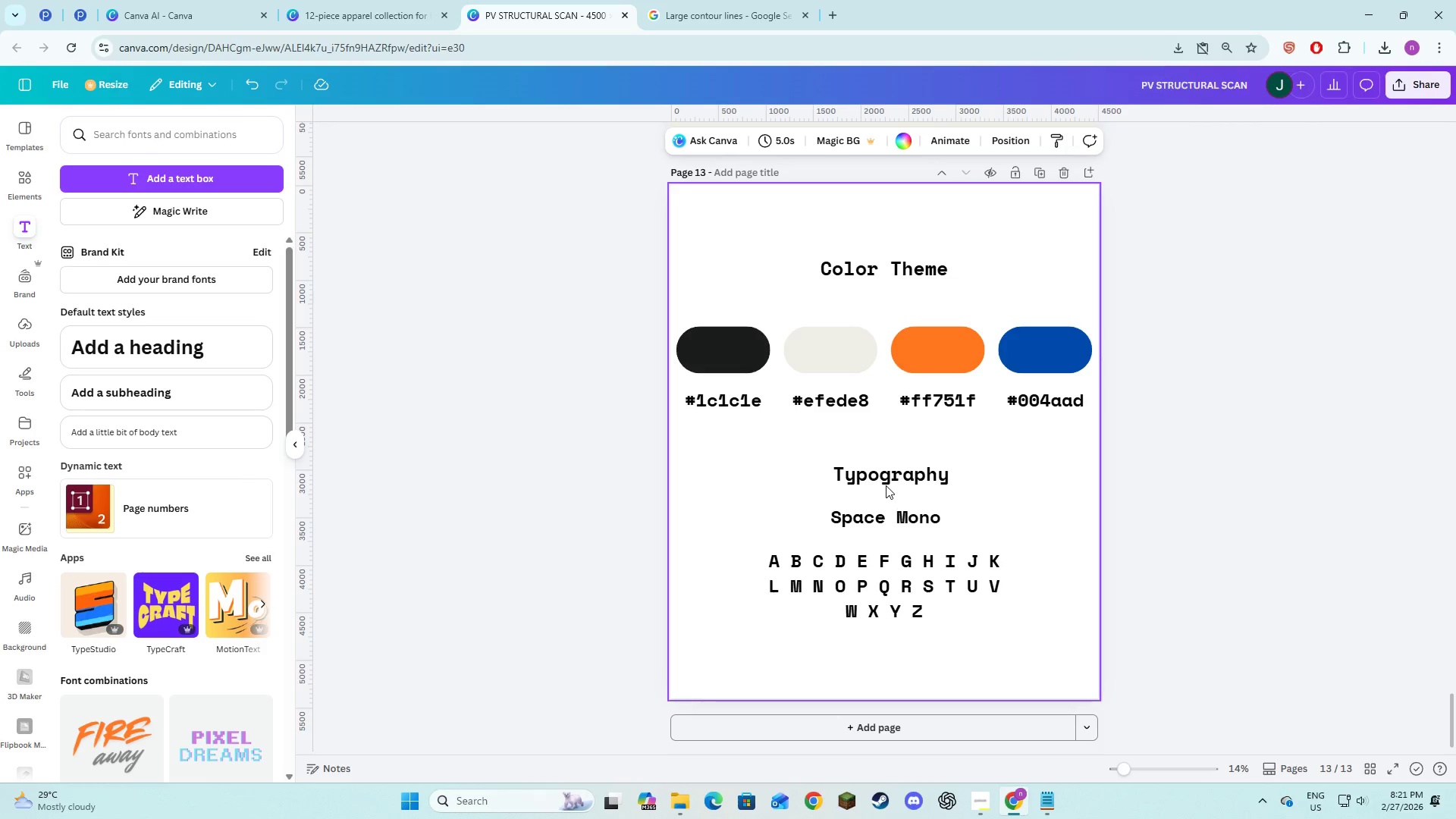 
left_click([886, 475])
 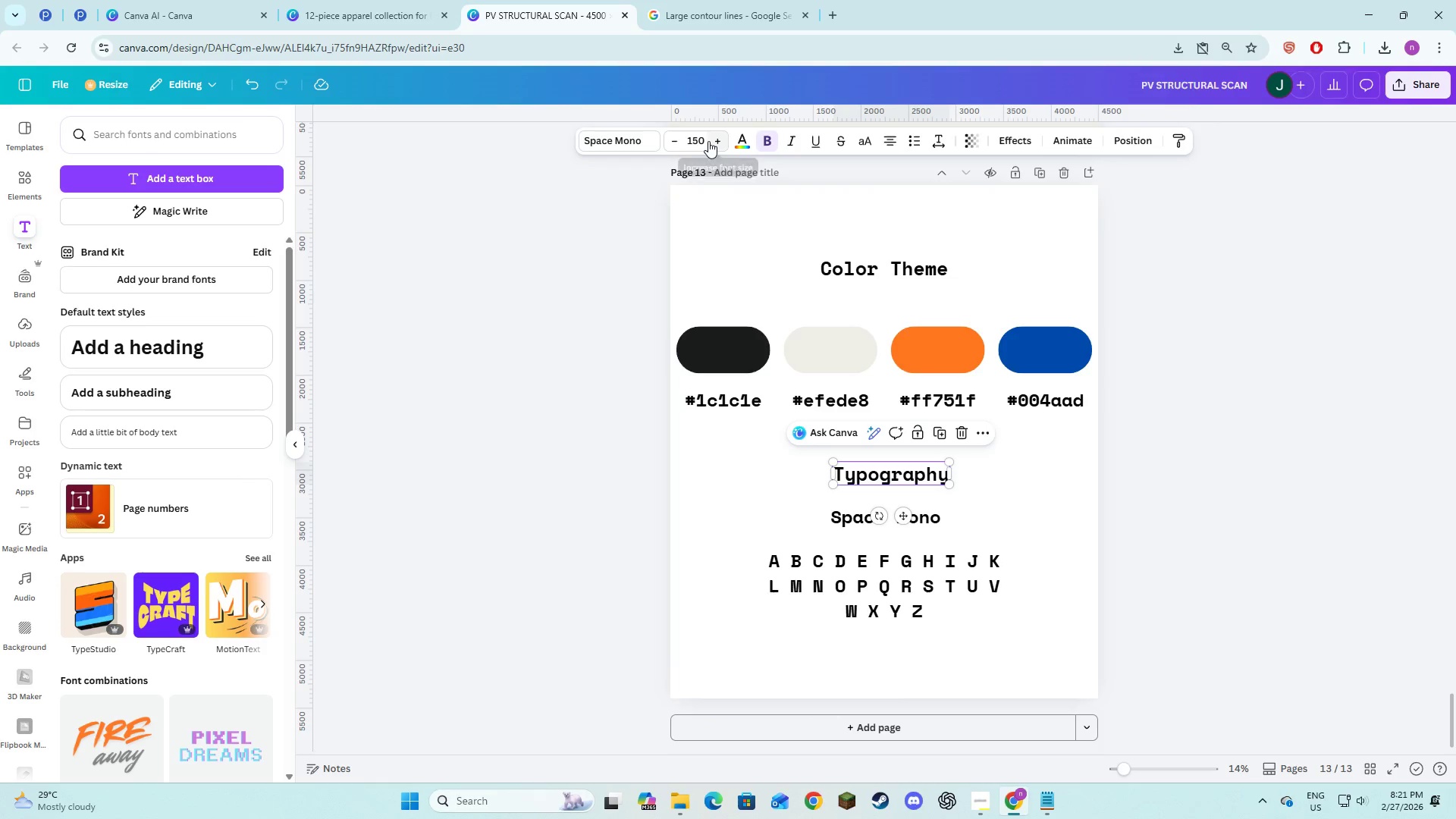 
double_click([709, 141])
 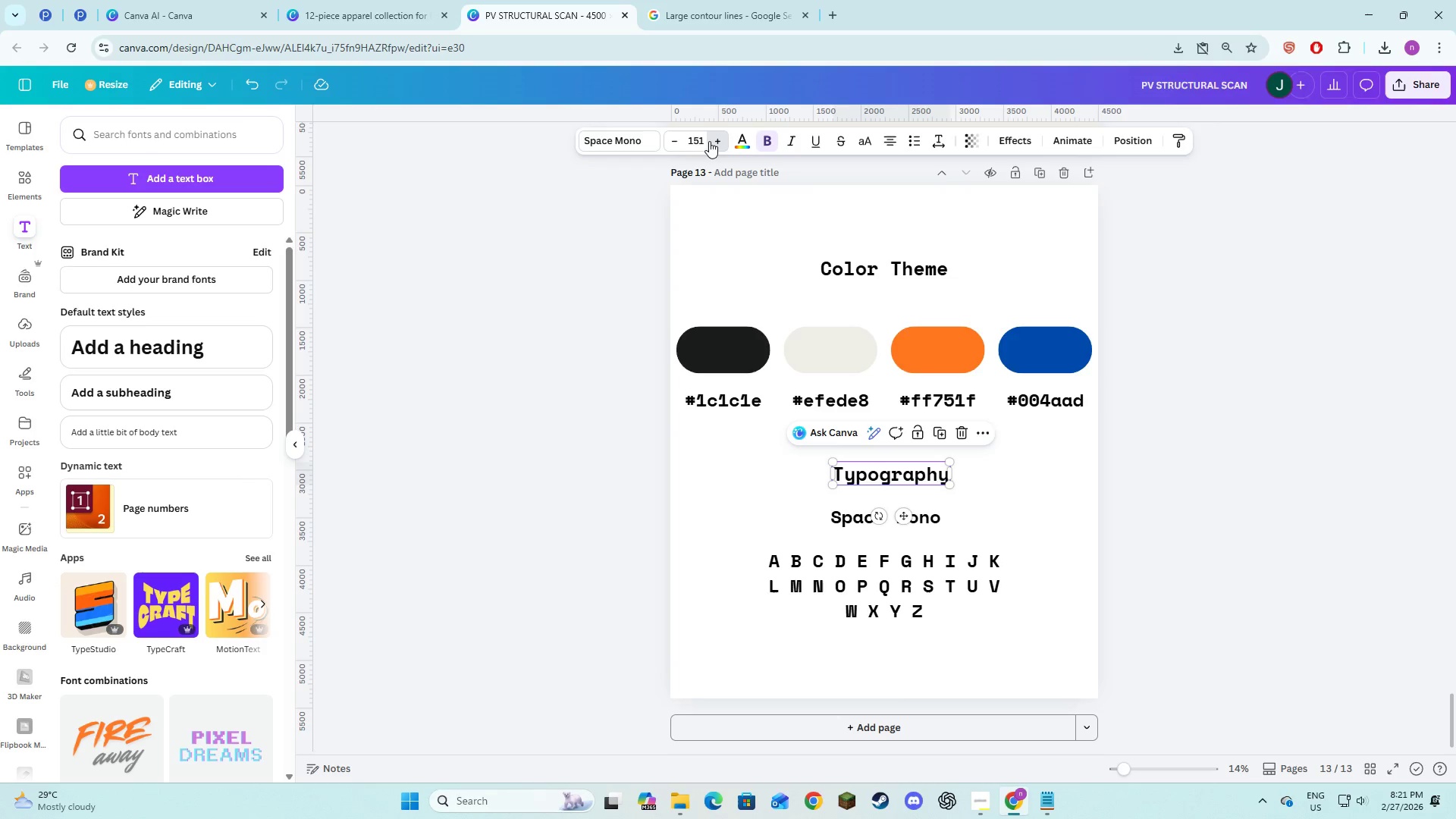 
triple_click([709, 141])
 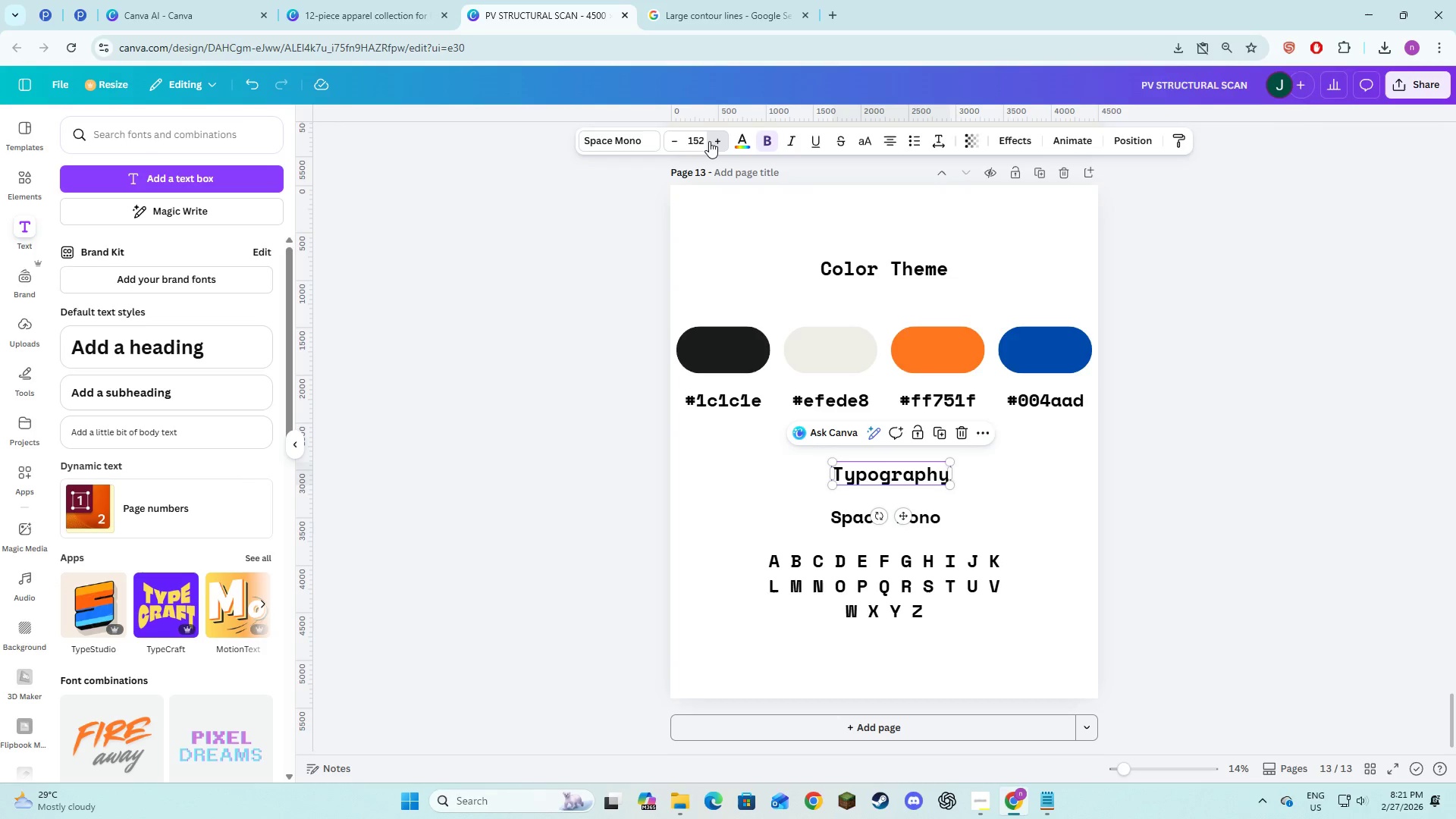 
triple_click([709, 141])
 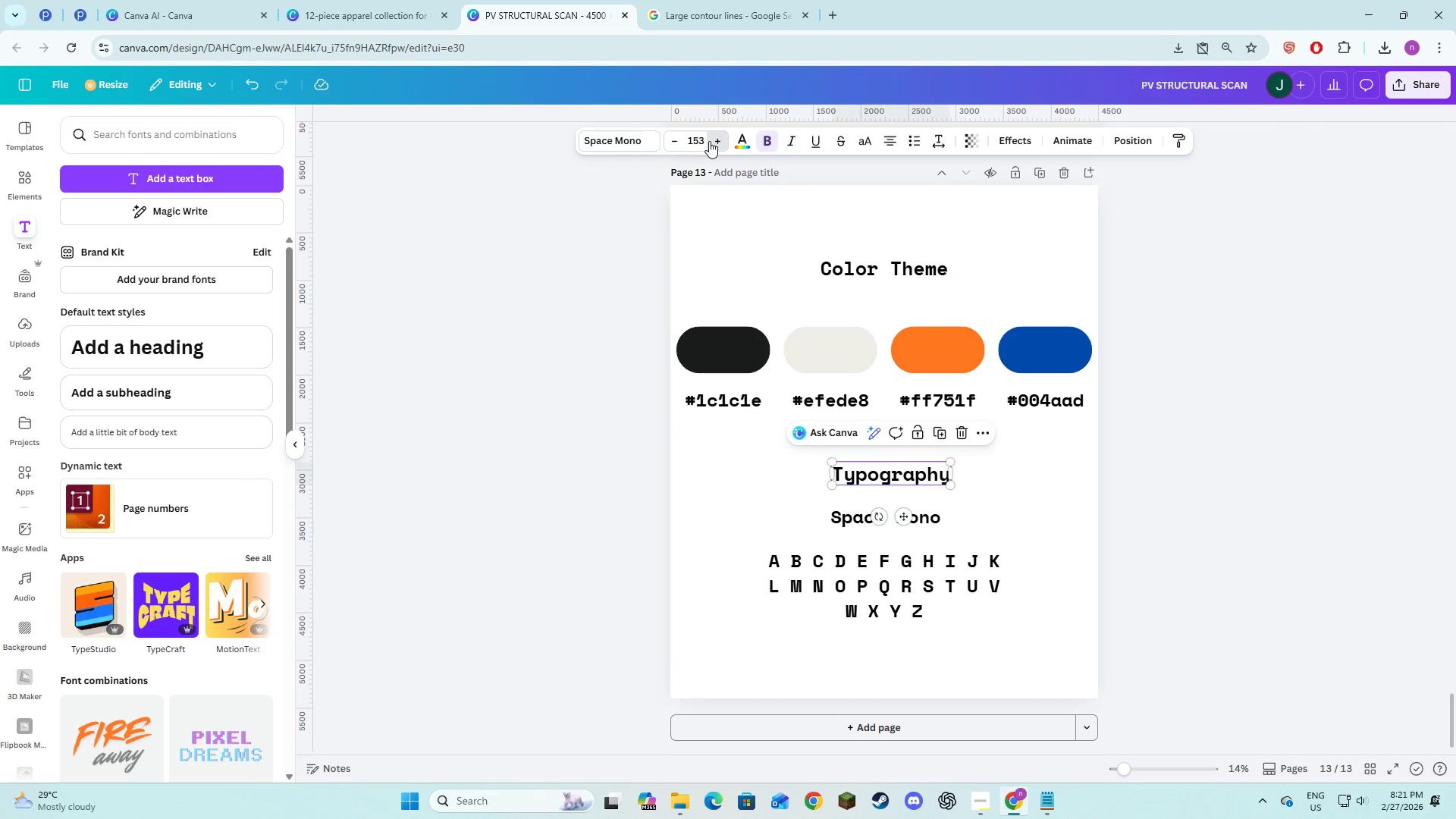 
triple_click([709, 141])
 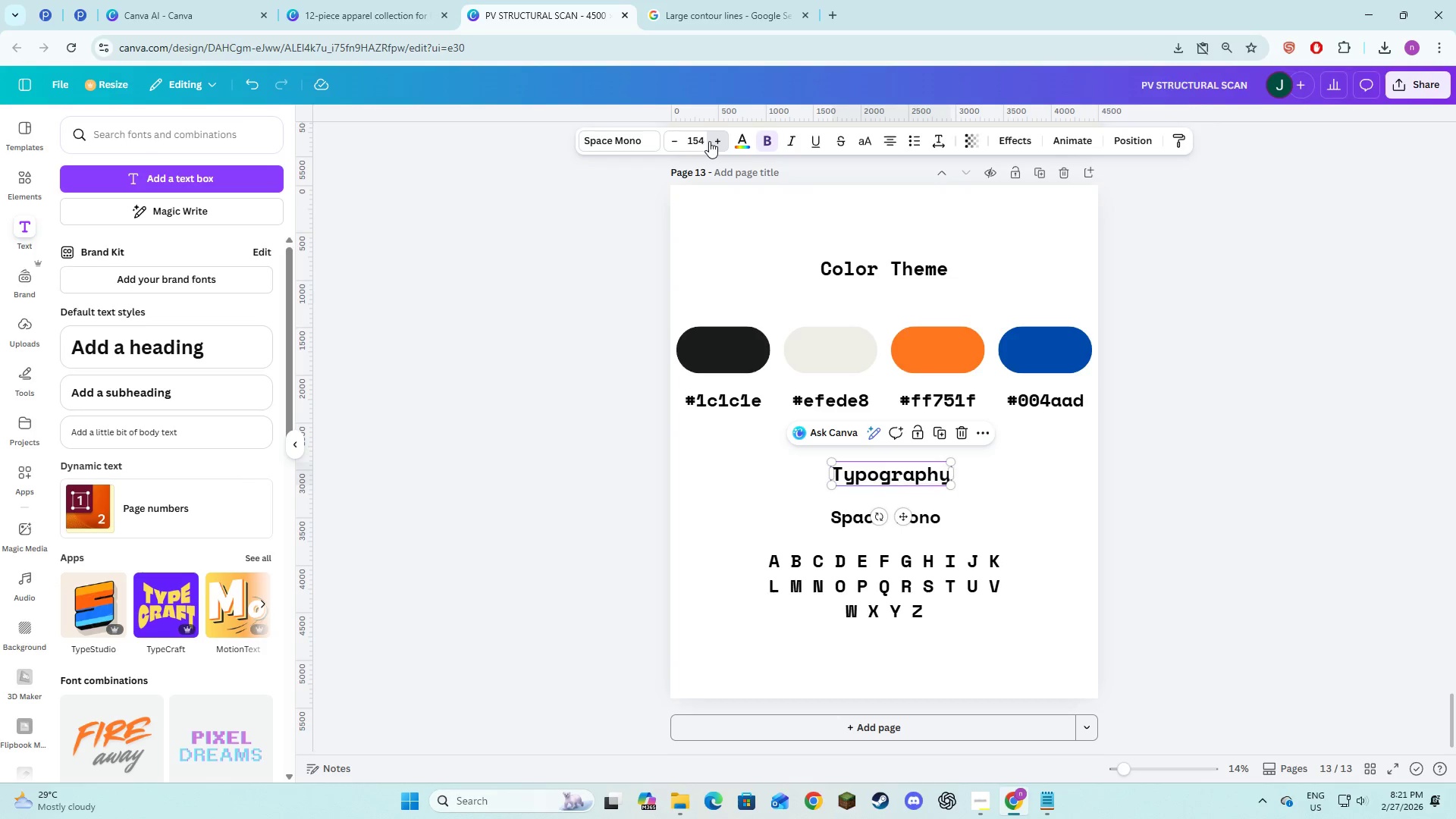 
triple_click([709, 141])
 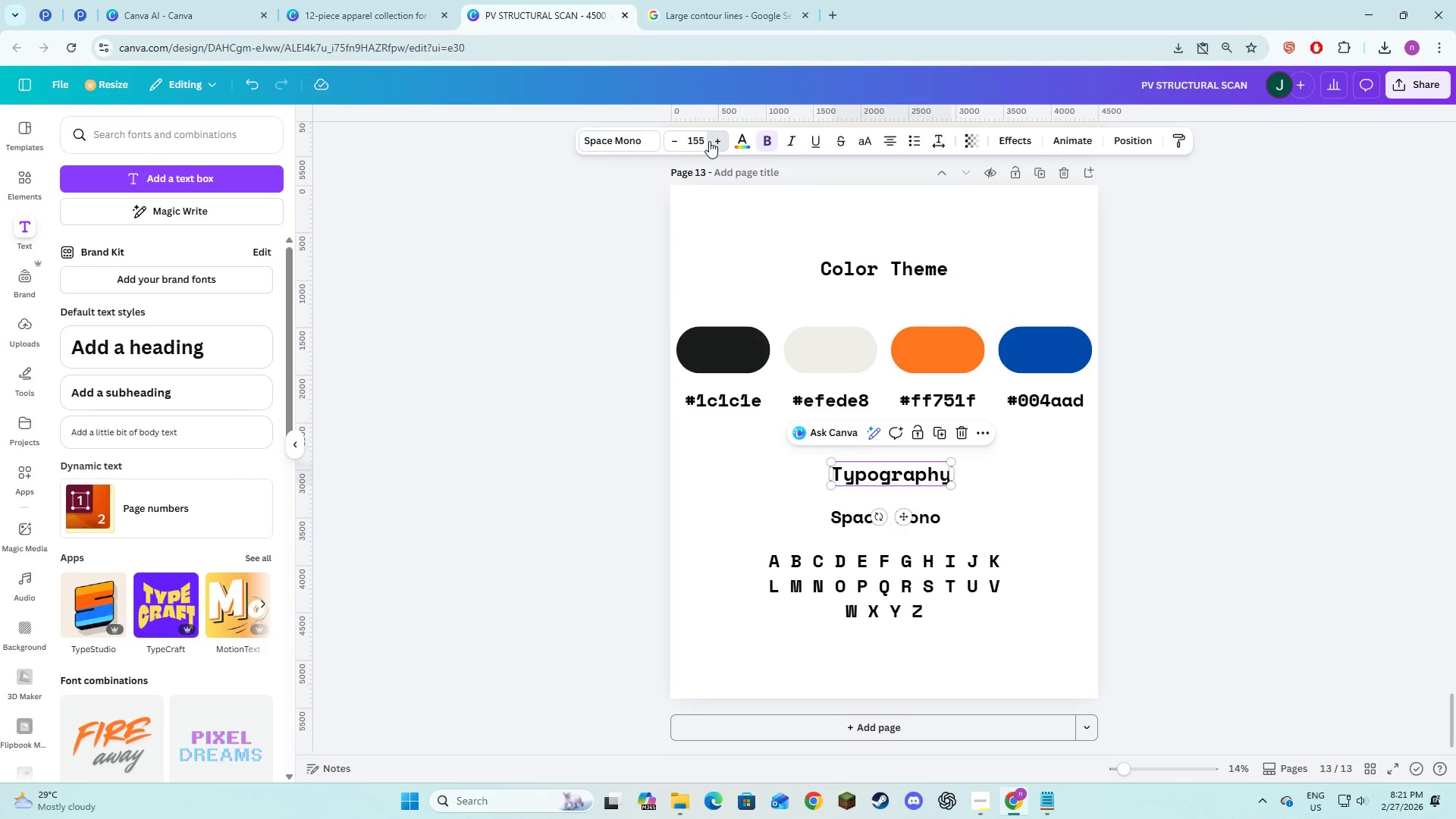 
triple_click([709, 141])
 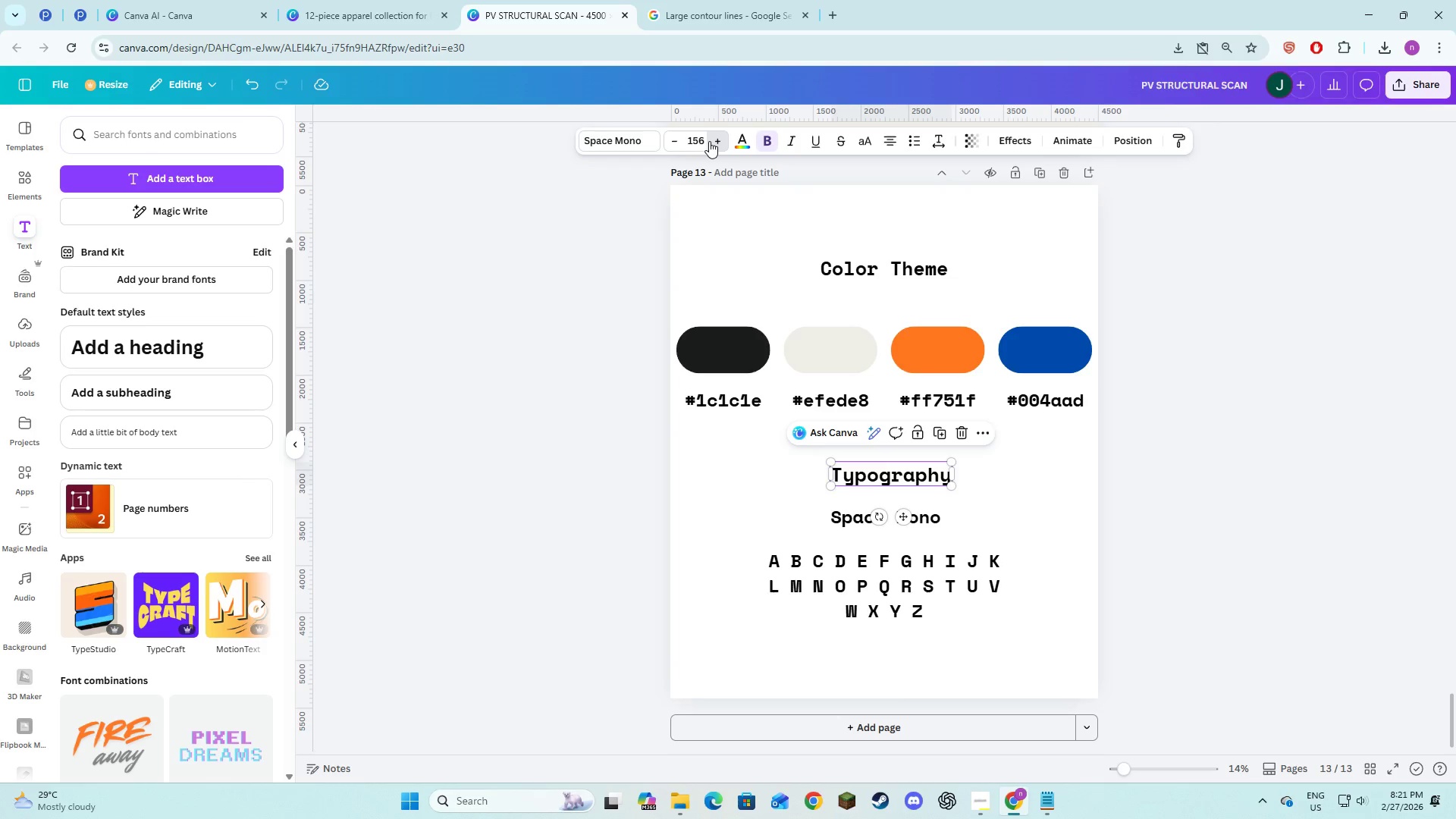 
triple_click([709, 141])
 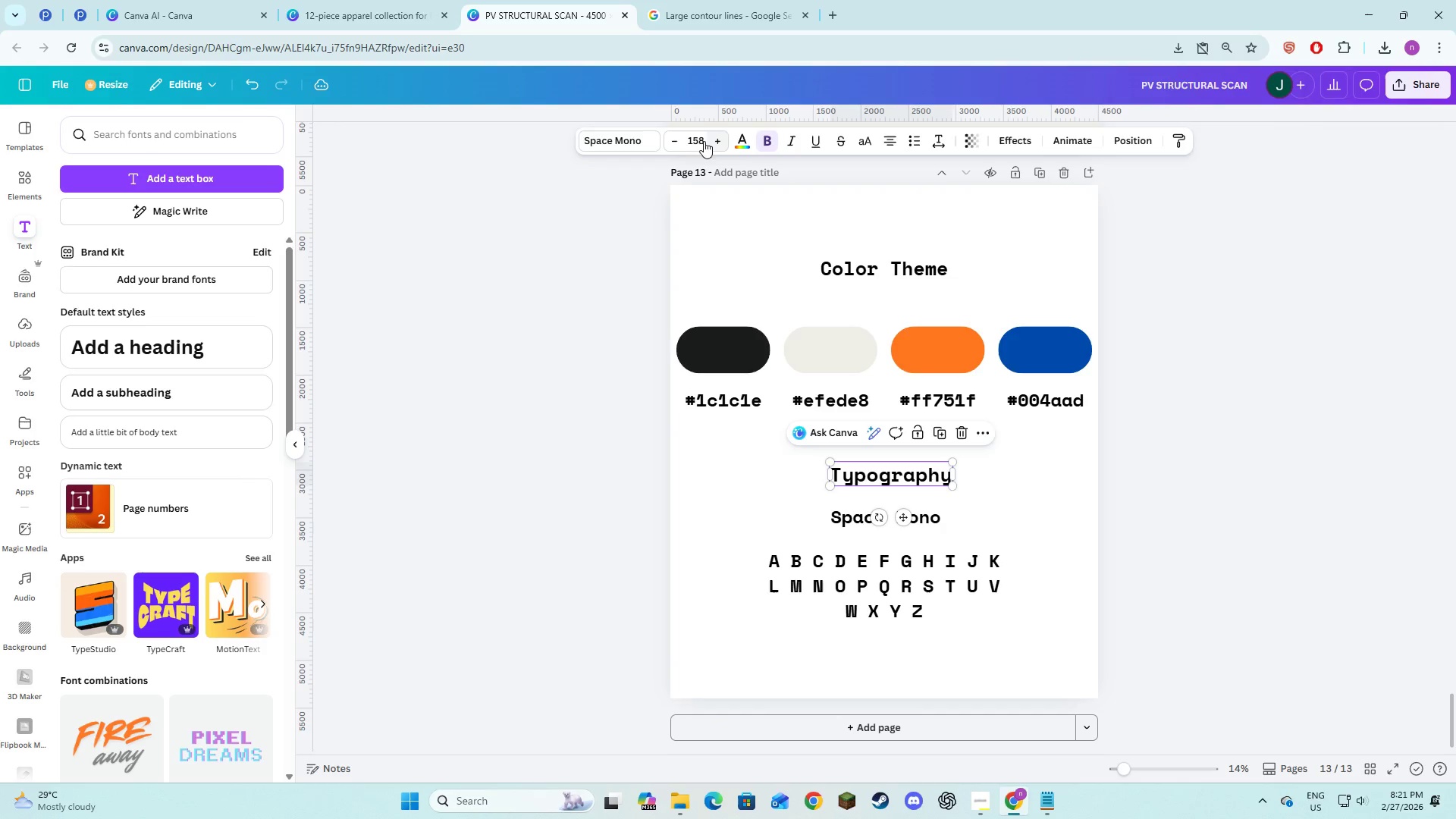 
left_click([703, 141])
 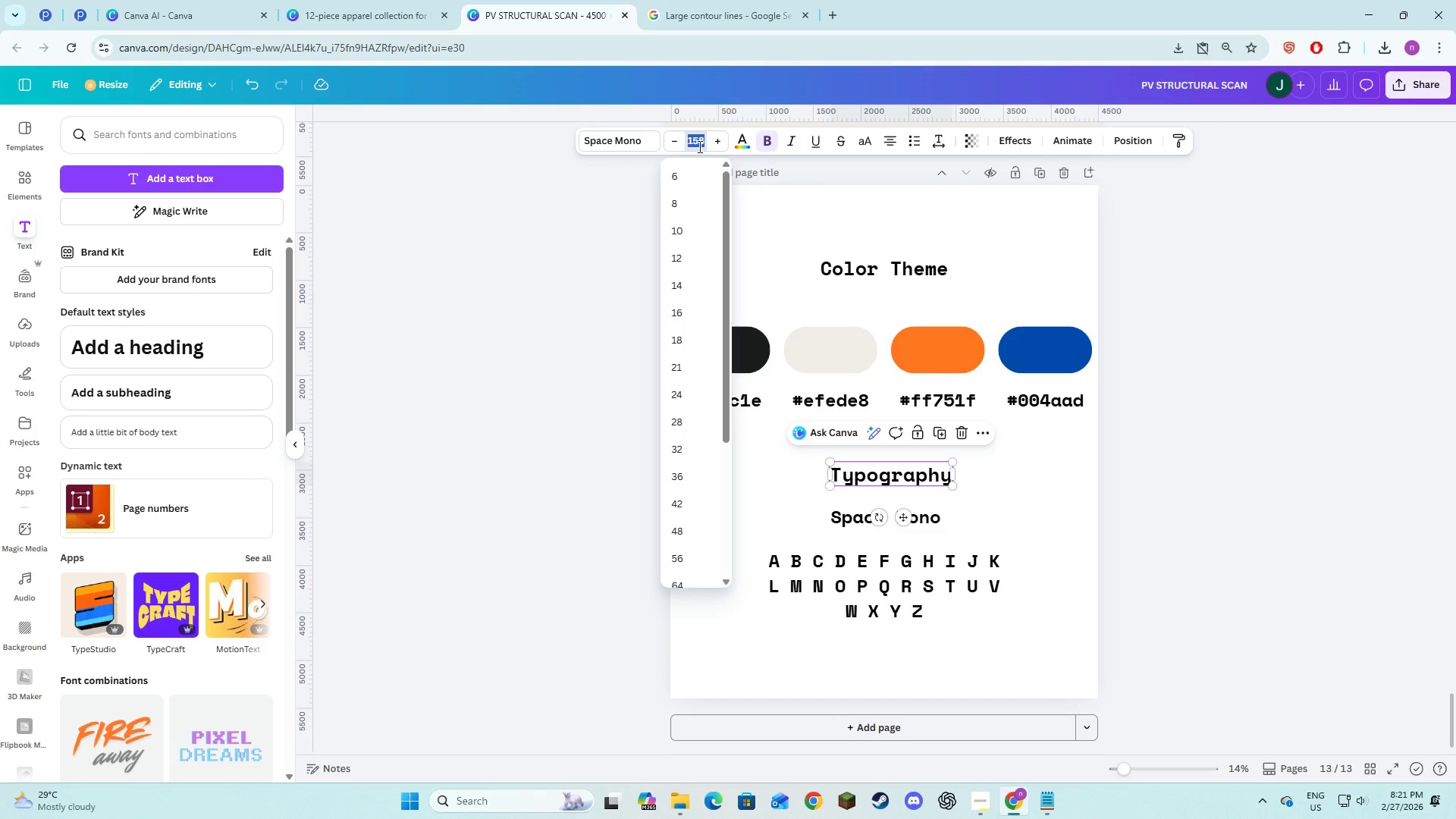 
key(Numpad2)
 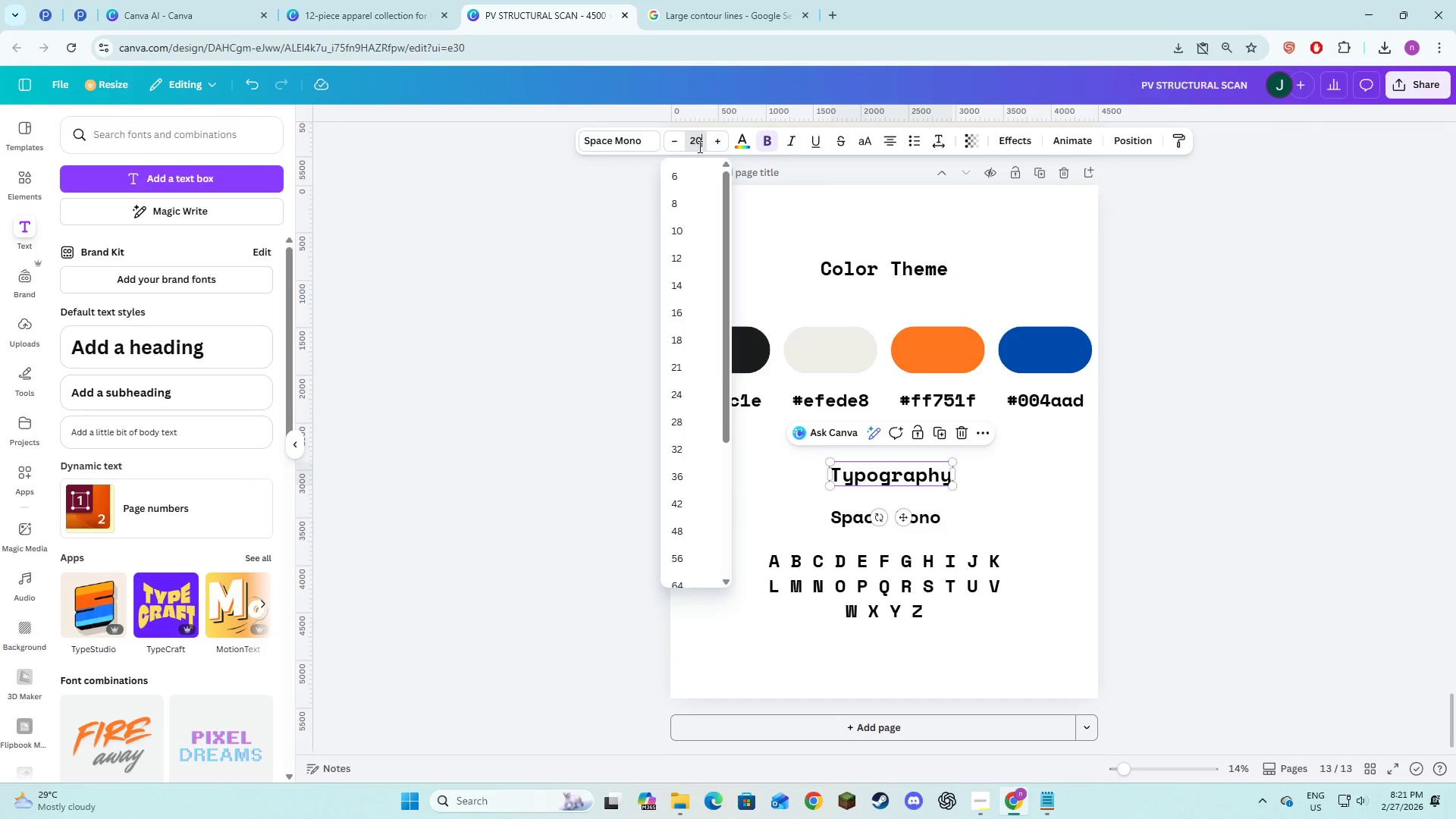 
key(Numpad0)
 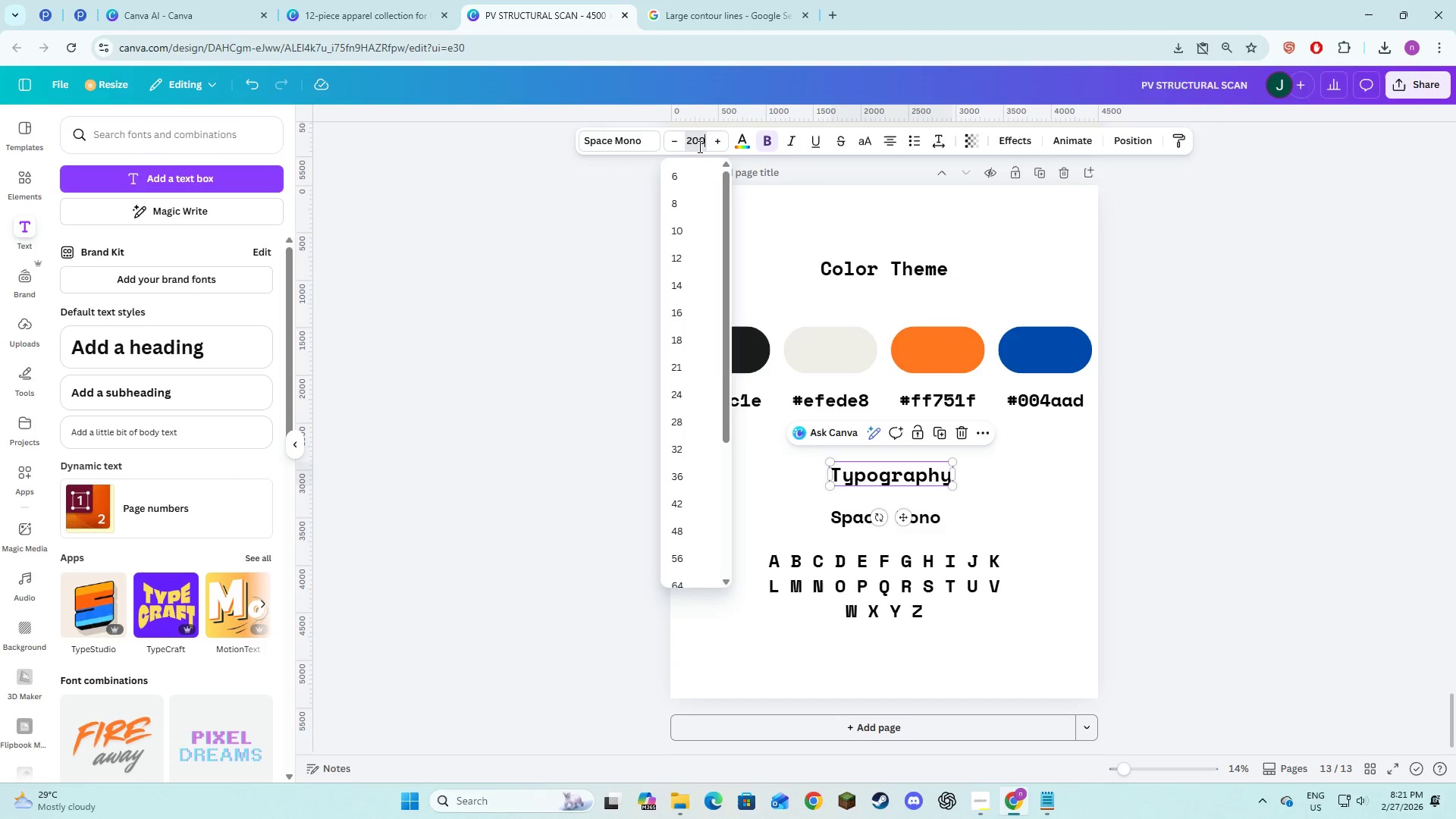 
key(Numpad0)
 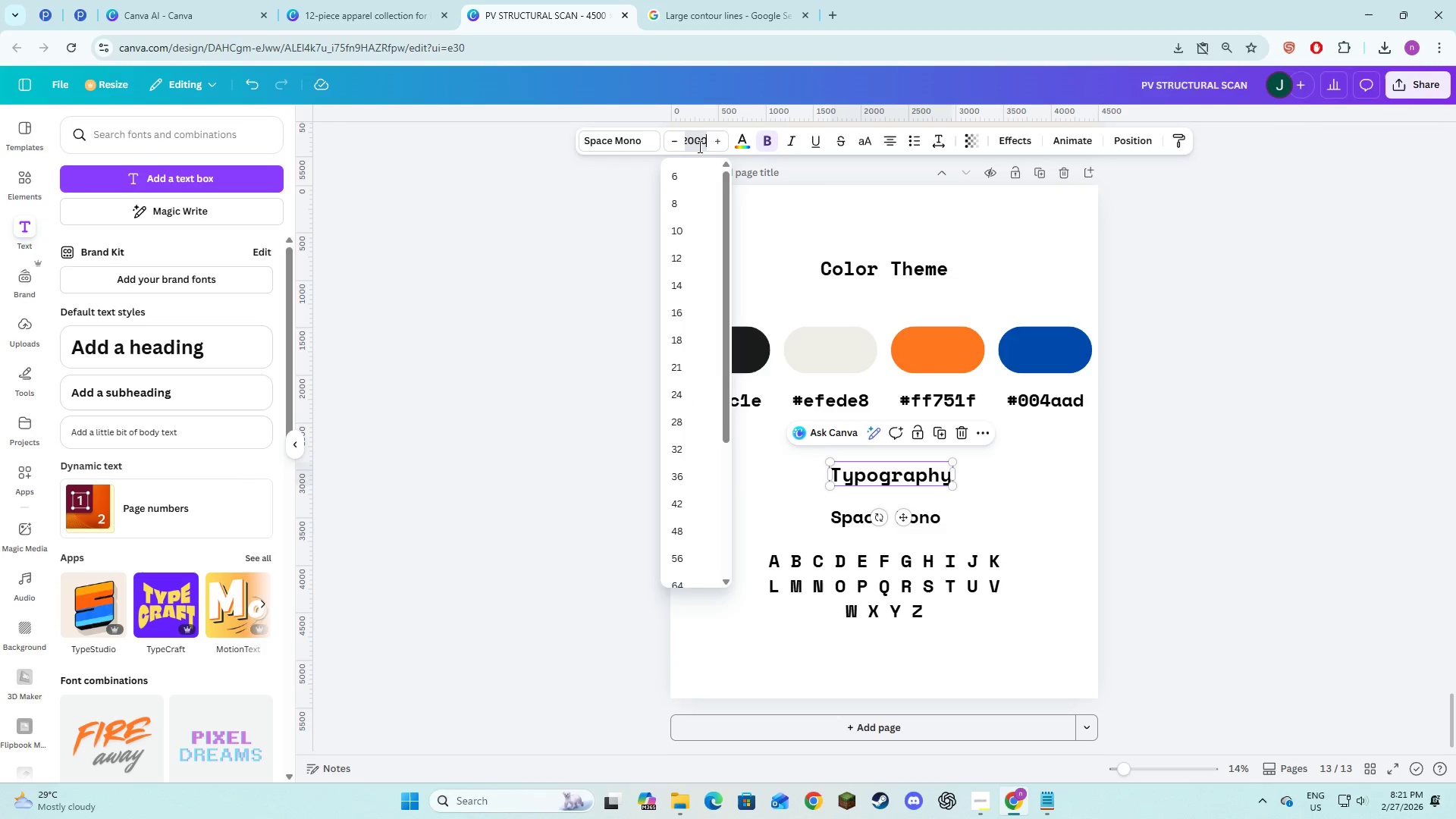 
key(Numpad0)
 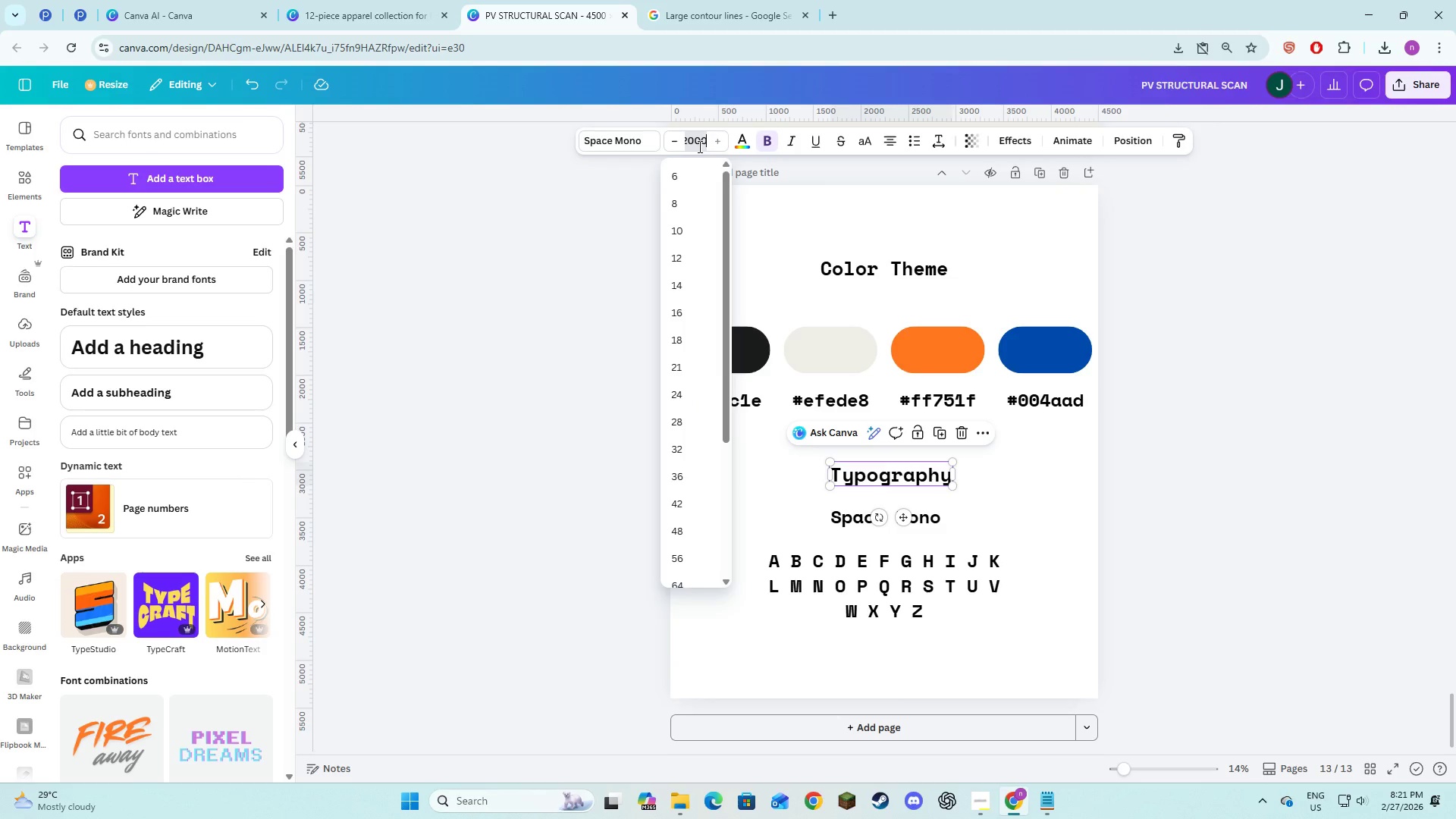 
key(Backspace)
 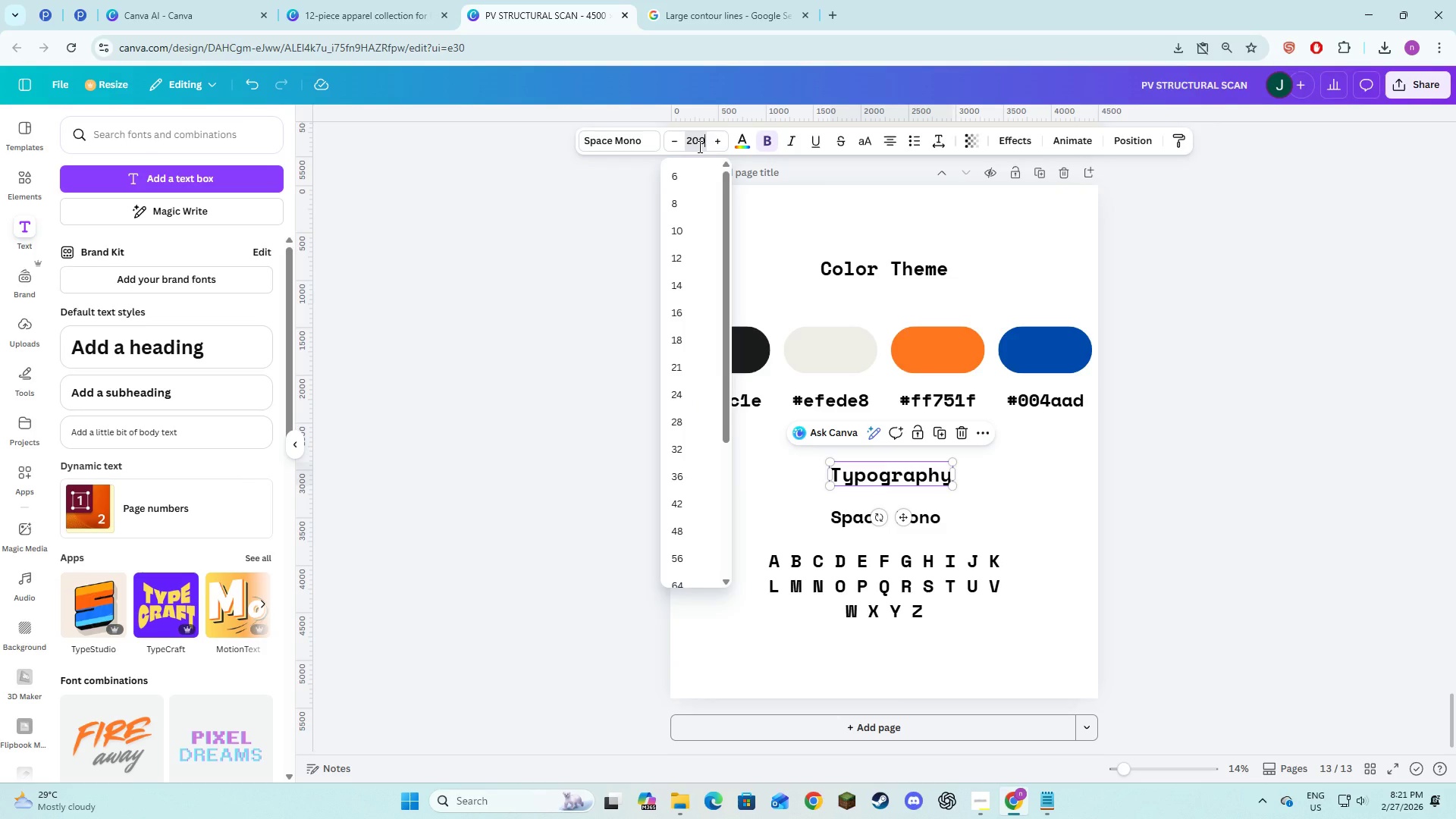 
key(NumpadEnter)
 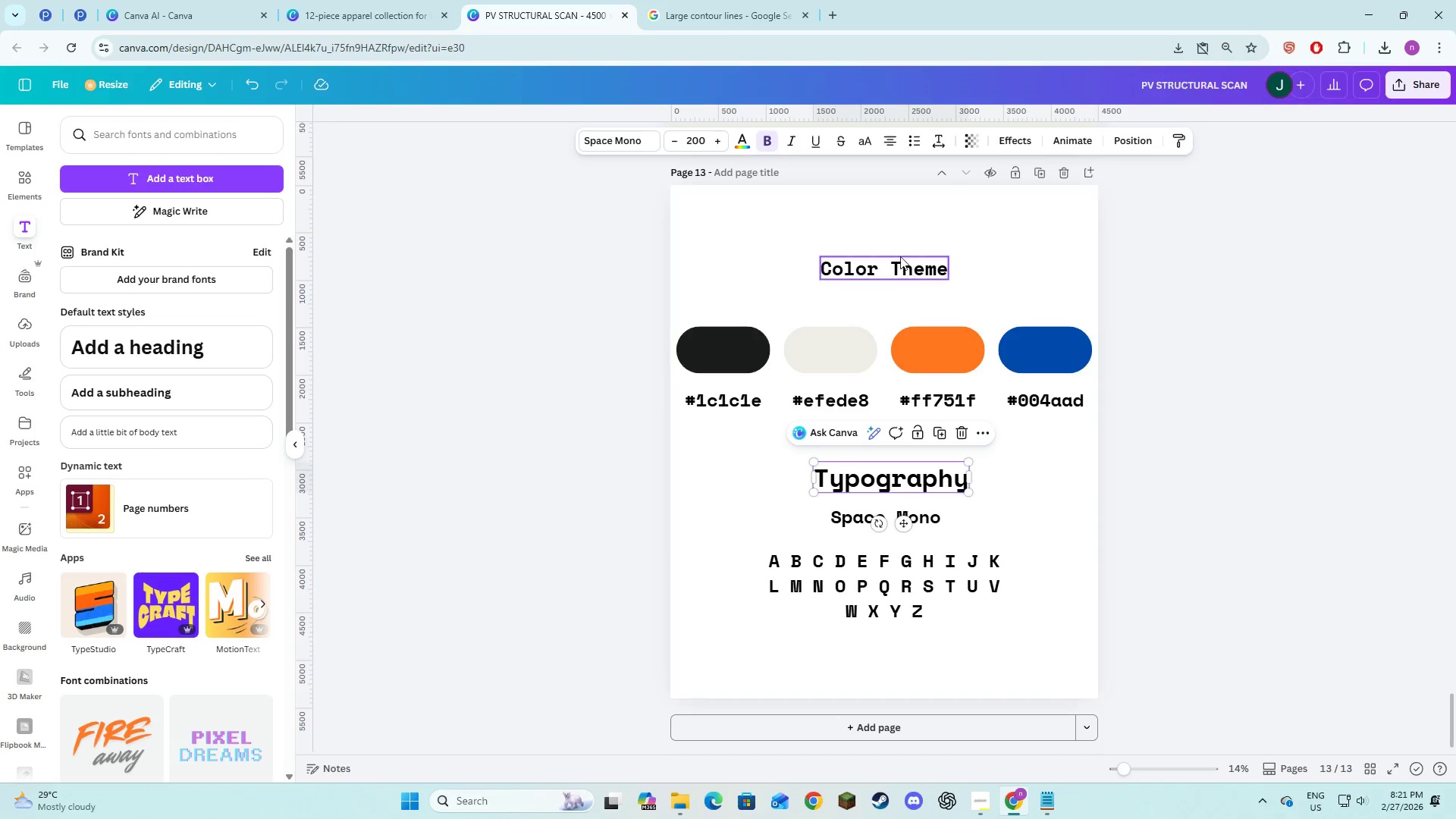 
left_click([892, 263])
 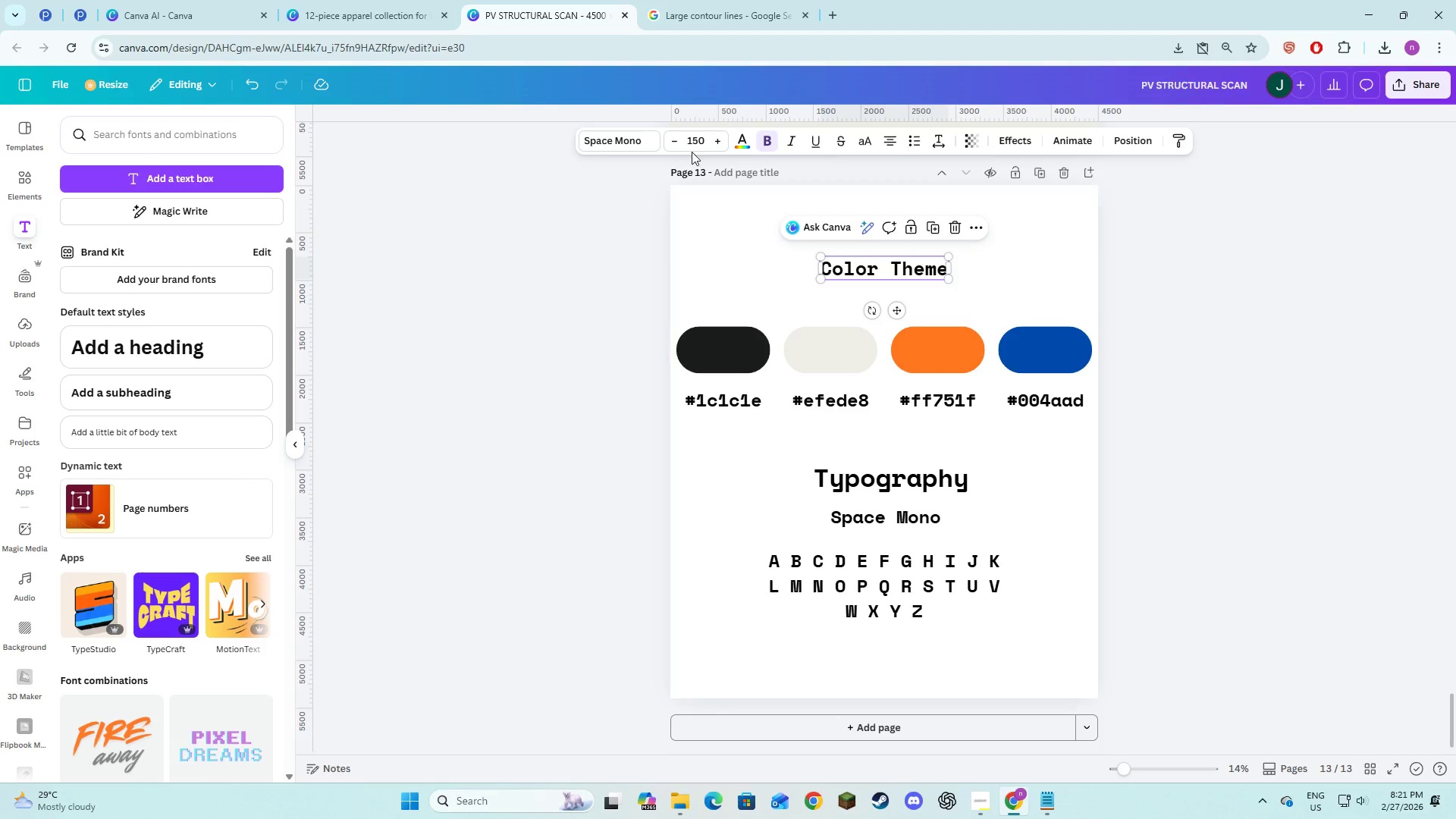 
left_click([693, 149])
 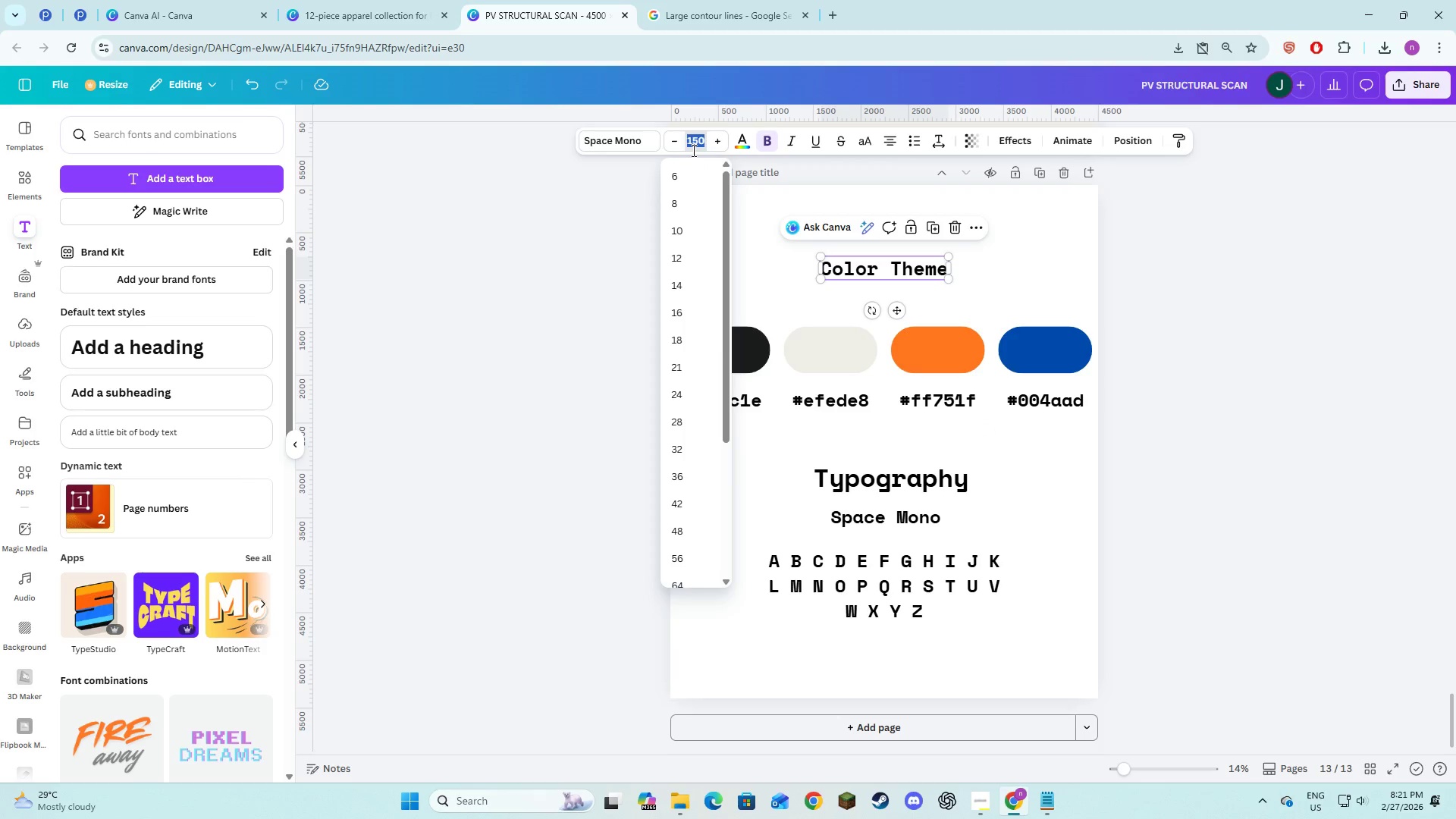 
key(Numpad2)
 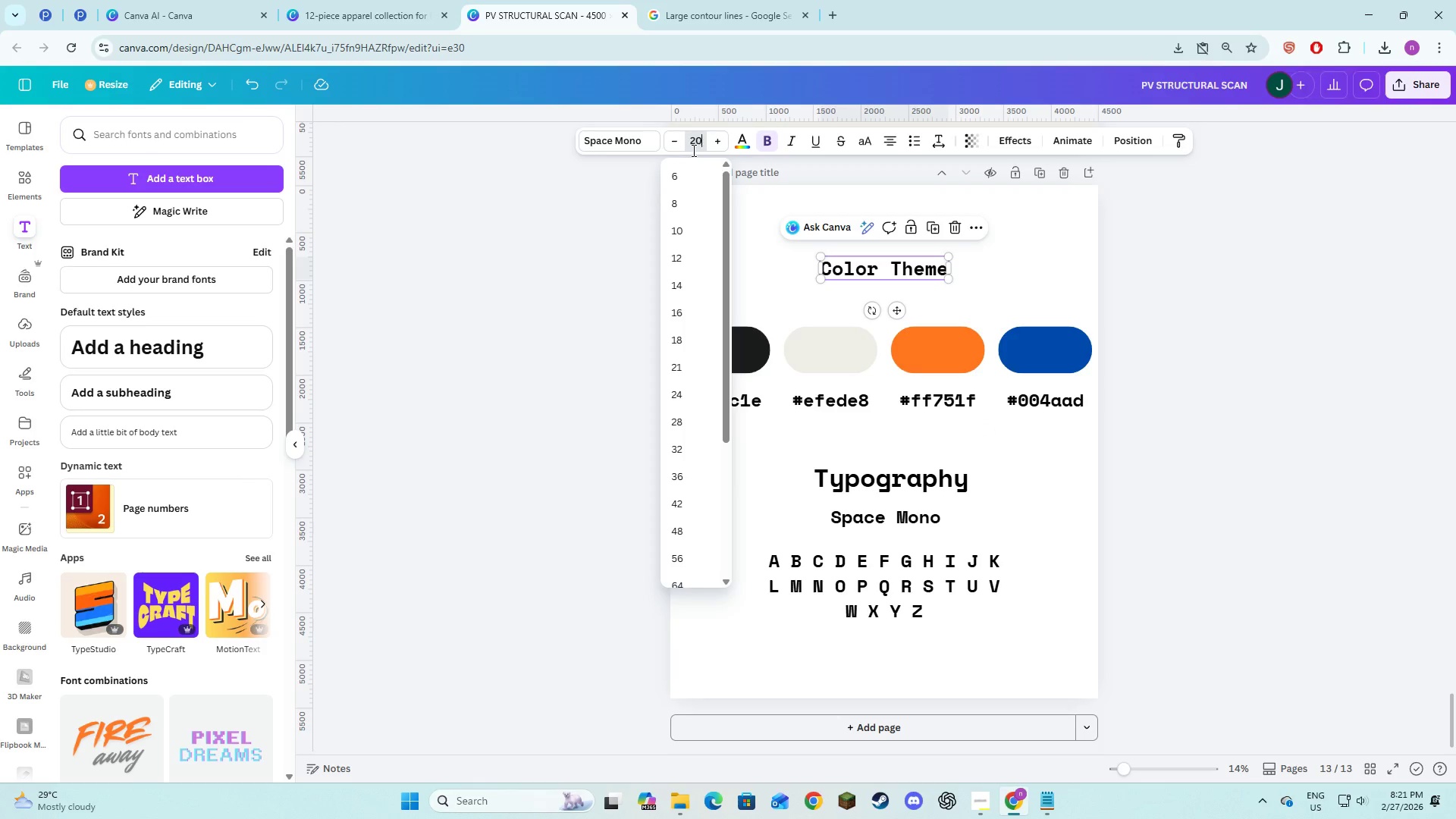 
key(Numpad0)
 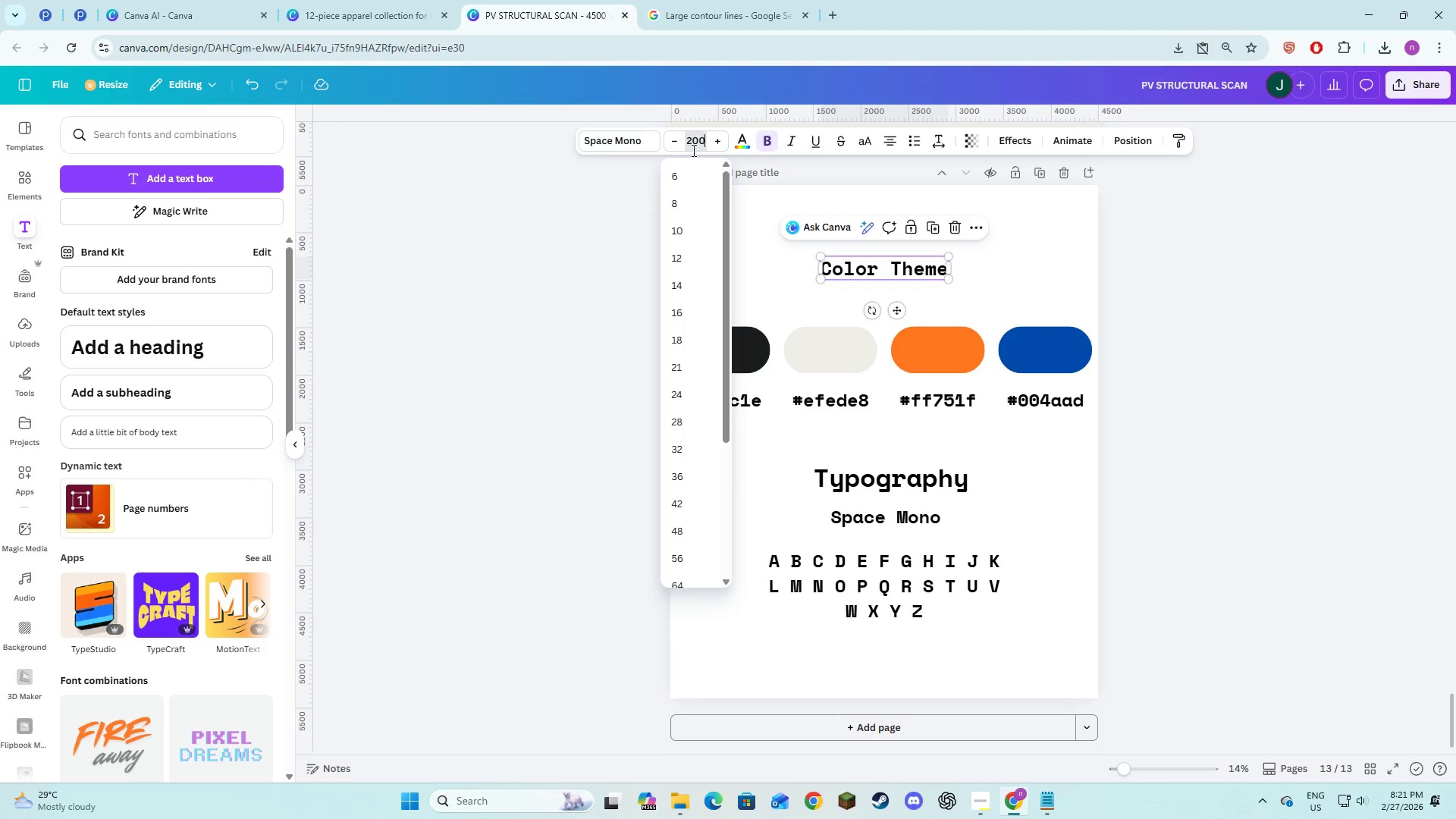 
key(Numpad0)
 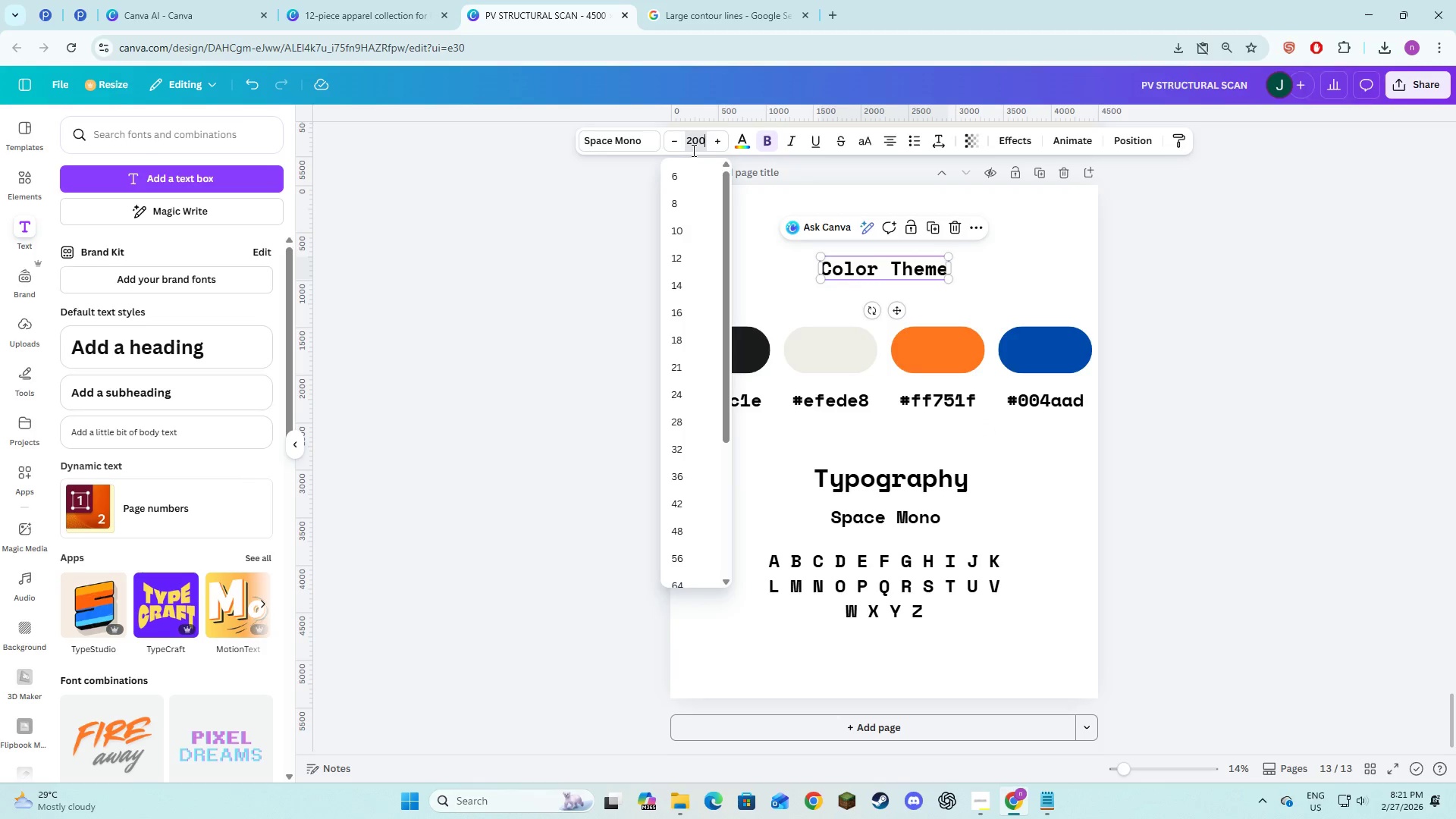 
key(NumpadEnter)
 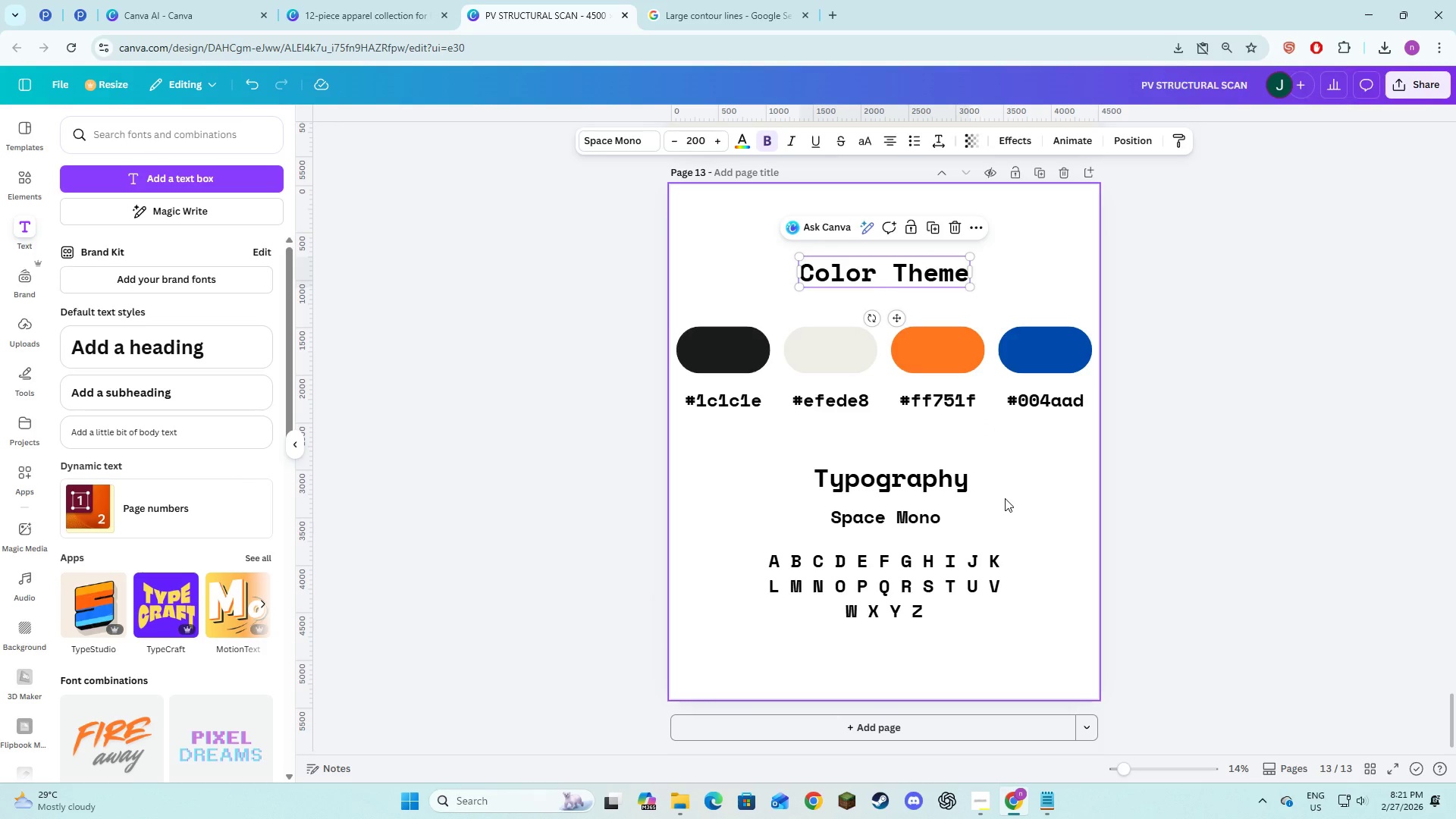 
left_click([1005, 498])
 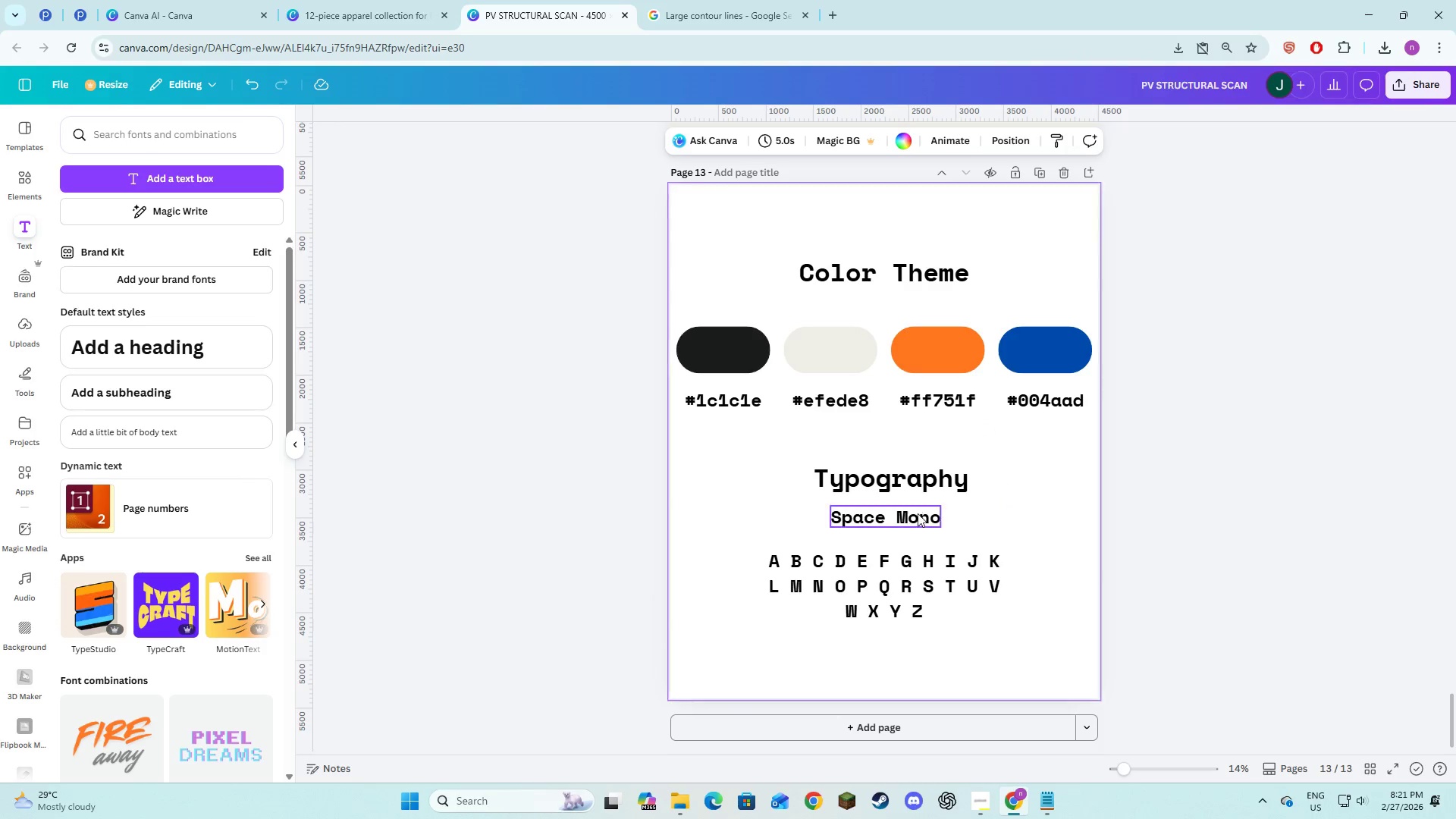 
left_click([917, 516])
 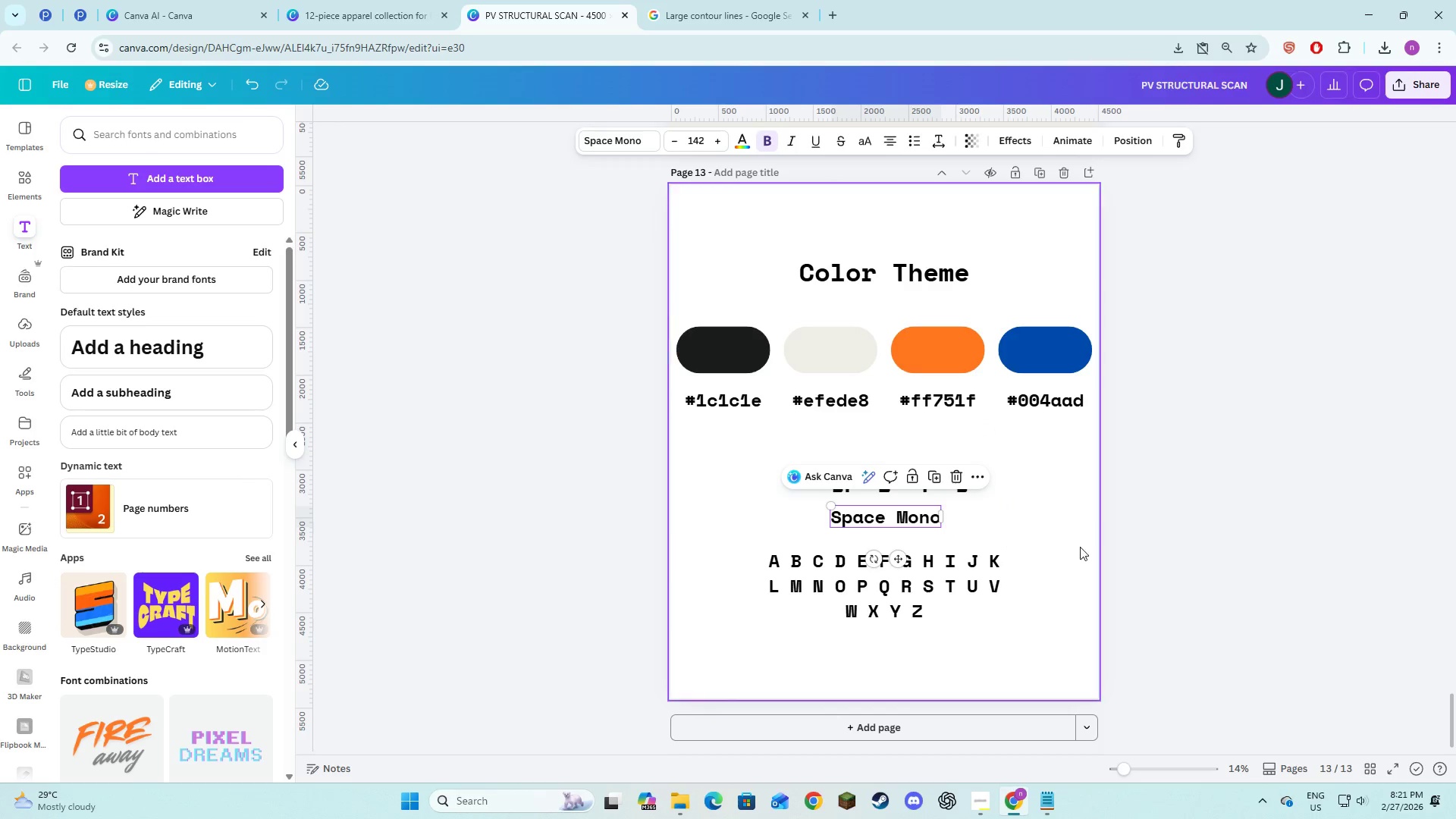 
left_click([1122, 546])
 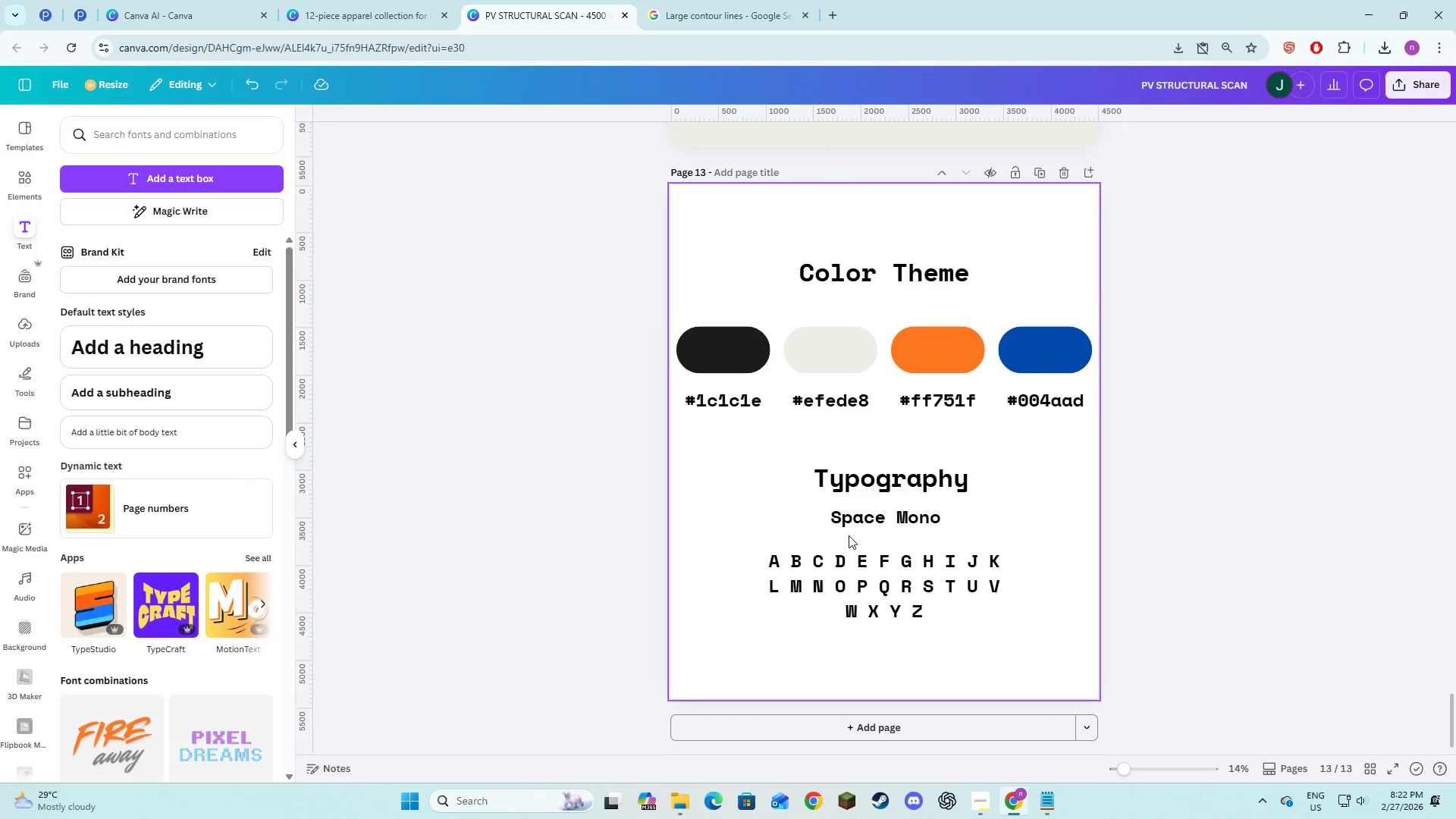 
left_click([1266, 539])
 